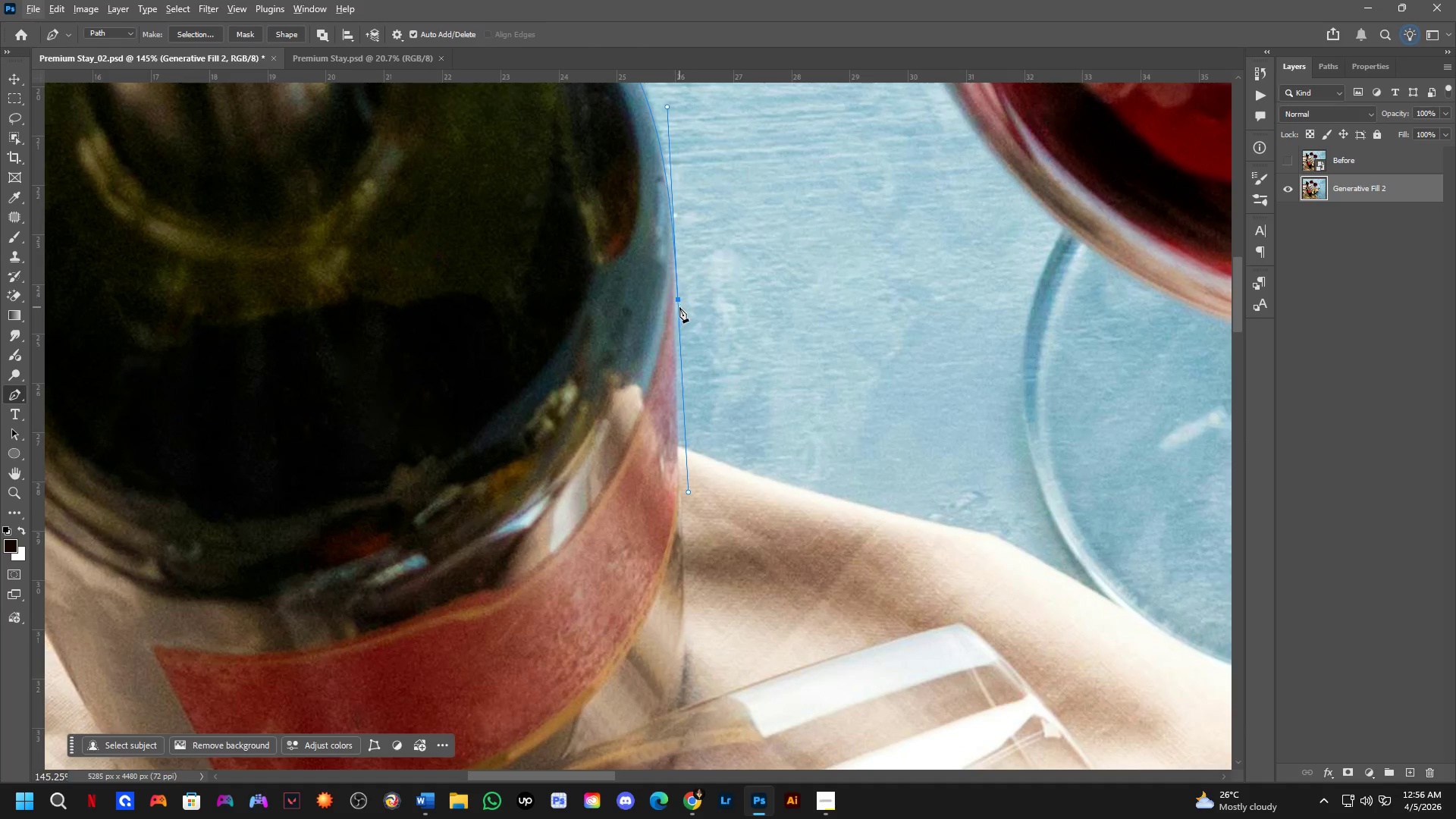 
hold_key(key=AltLeft, duration=1.67)
left_click([677, 300])
 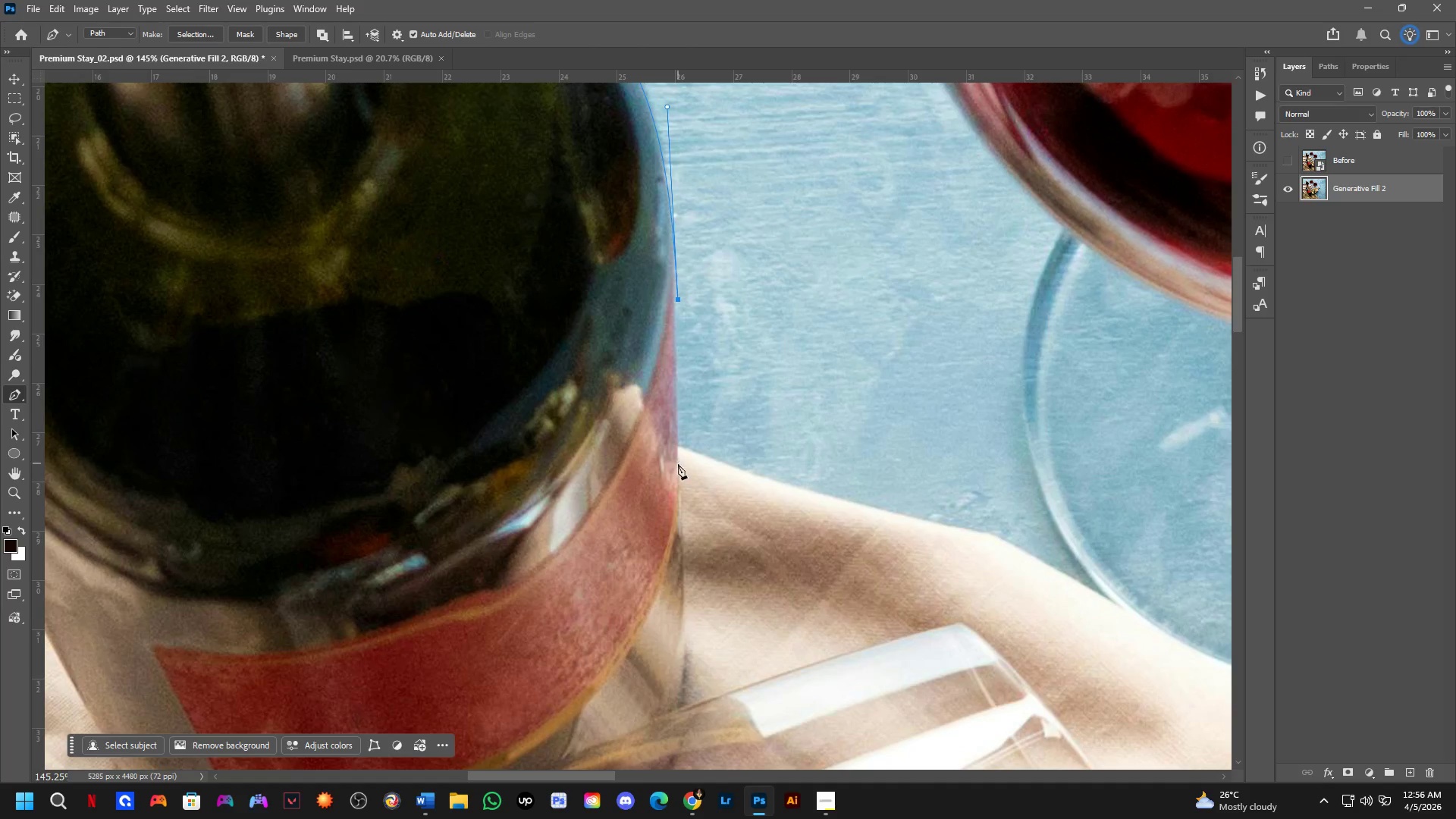 
hold_key(key=Space, duration=0.52)
 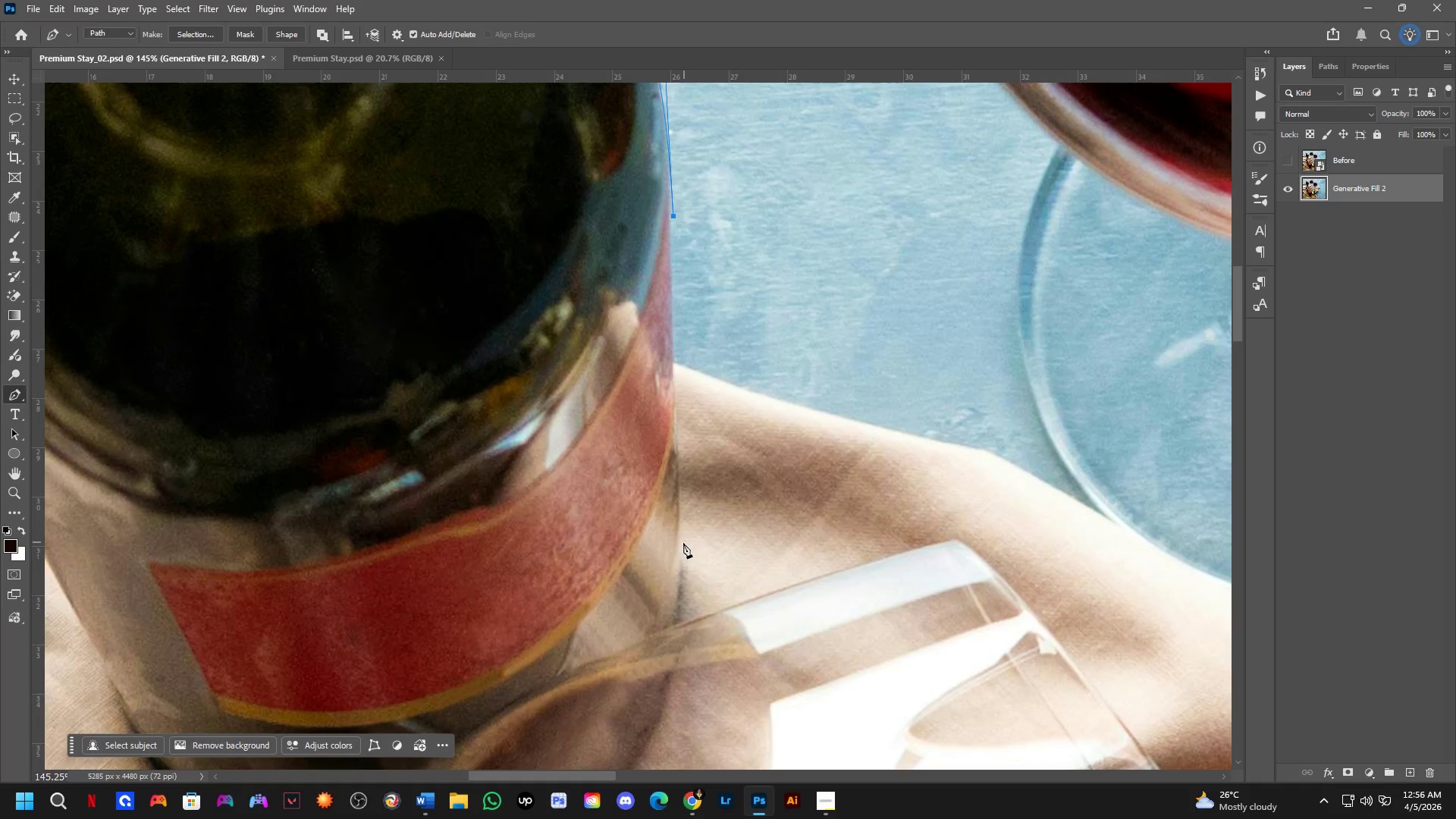 
left_click_drag(start_coordinate=[704, 578], to_coordinate=[700, 494])
 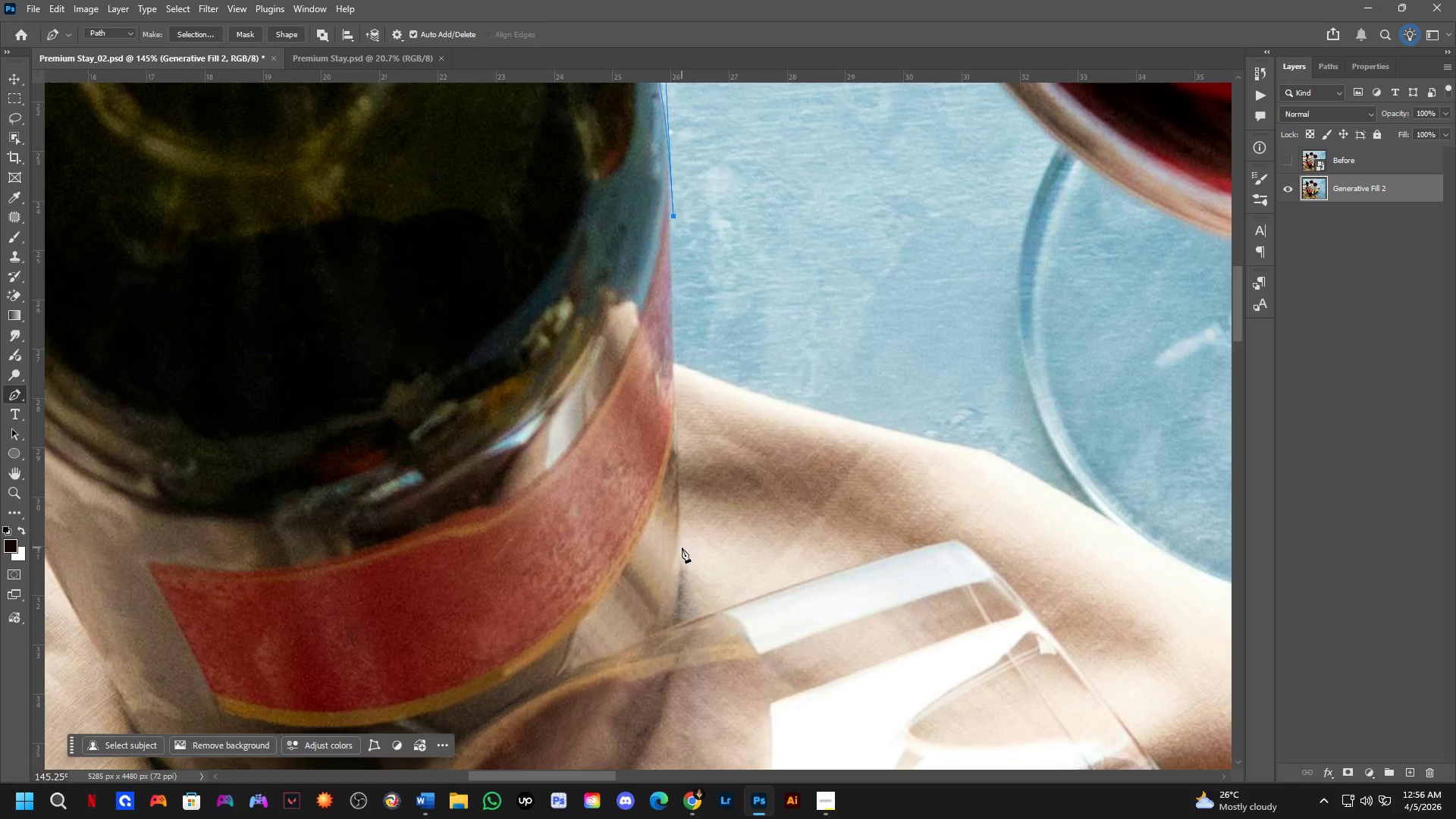 
left_click([681, 550])
 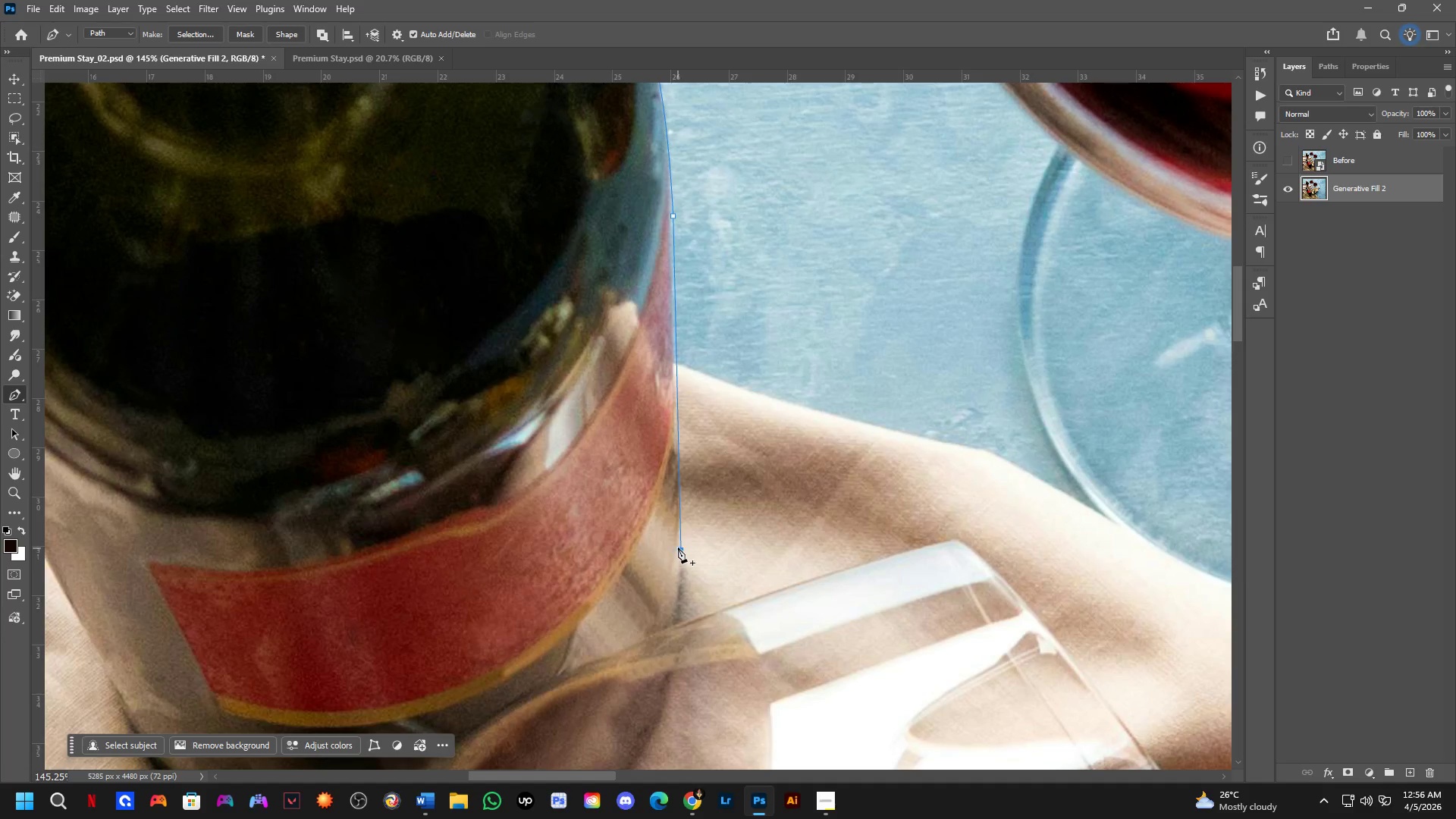 
hold_key(key=Space, duration=0.52)
 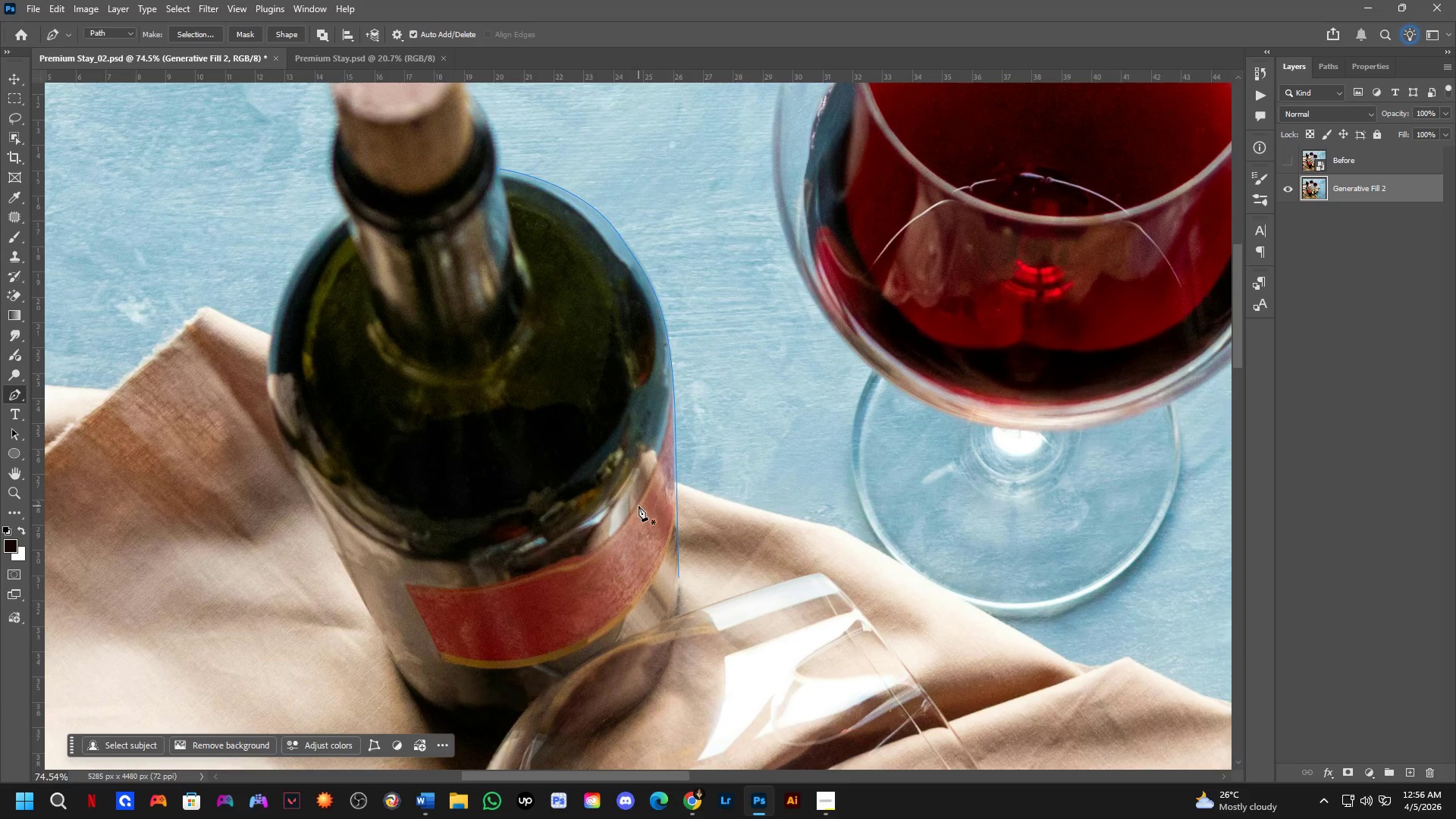 
left_click_drag(start_coordinate=[638, 468], to_coordinate=[639, 504])
 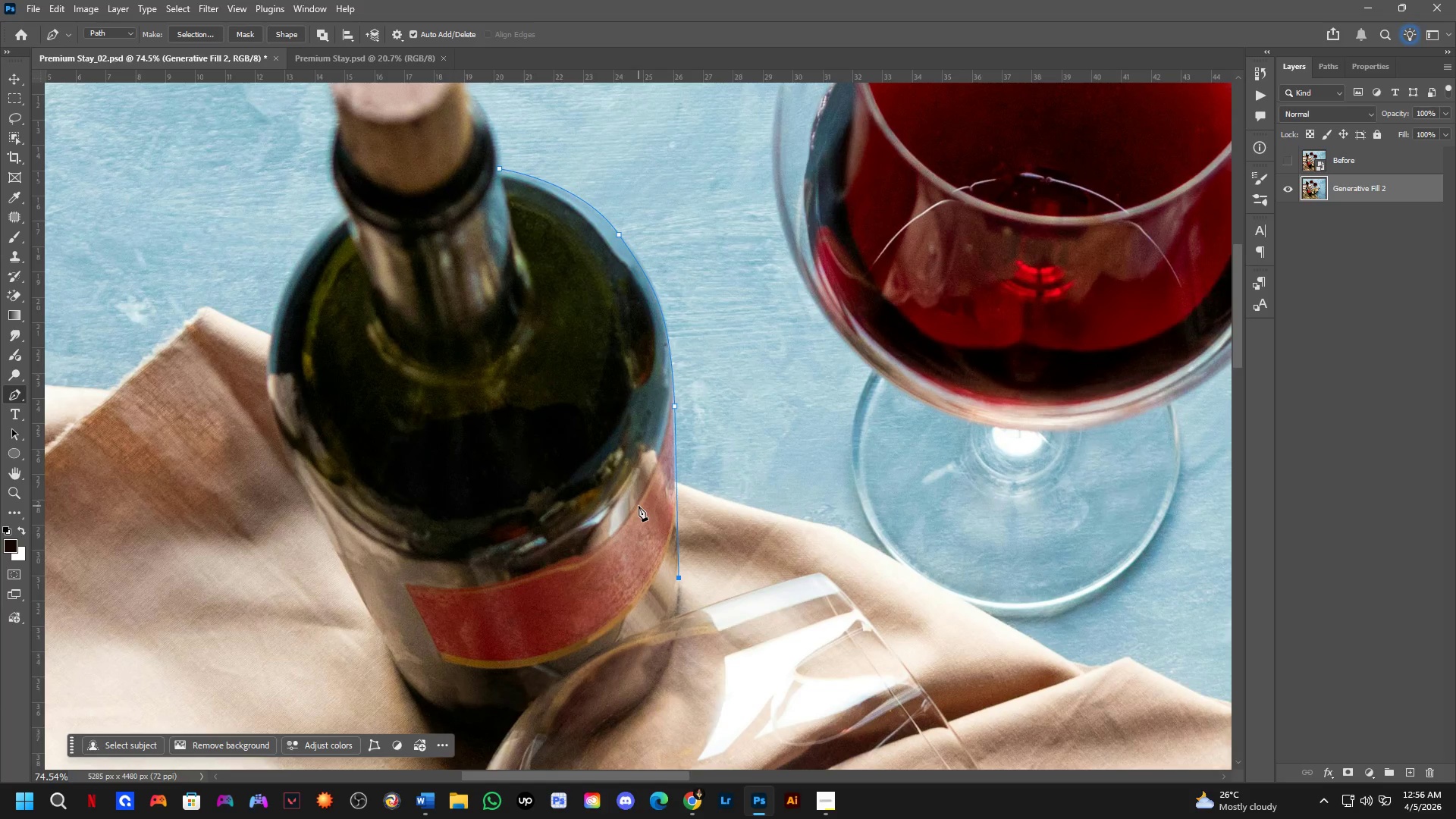 
scroll: coordinate [674, 529], scroll_direction: down, amount: 7.0
 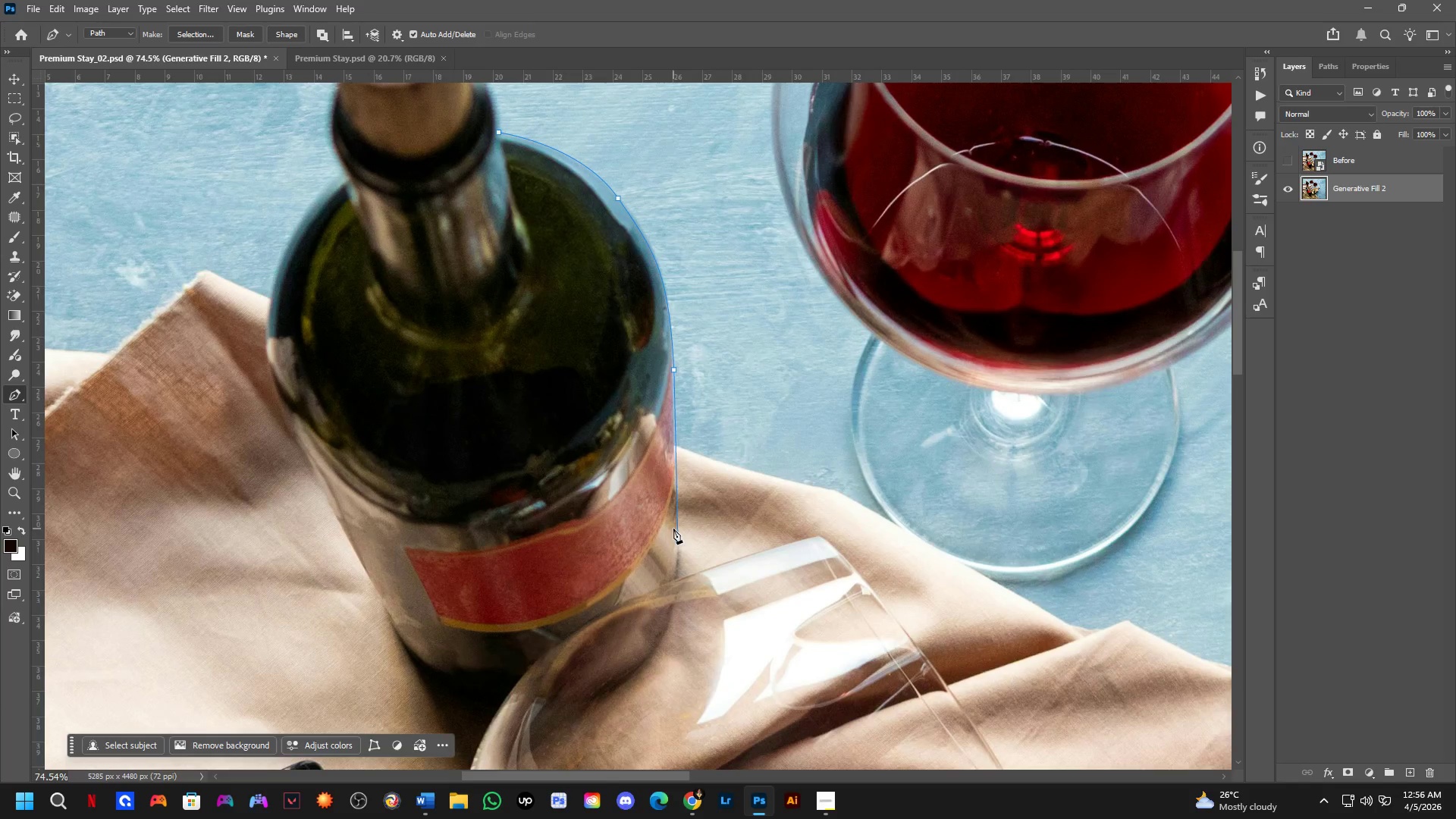 
key(Escape)
 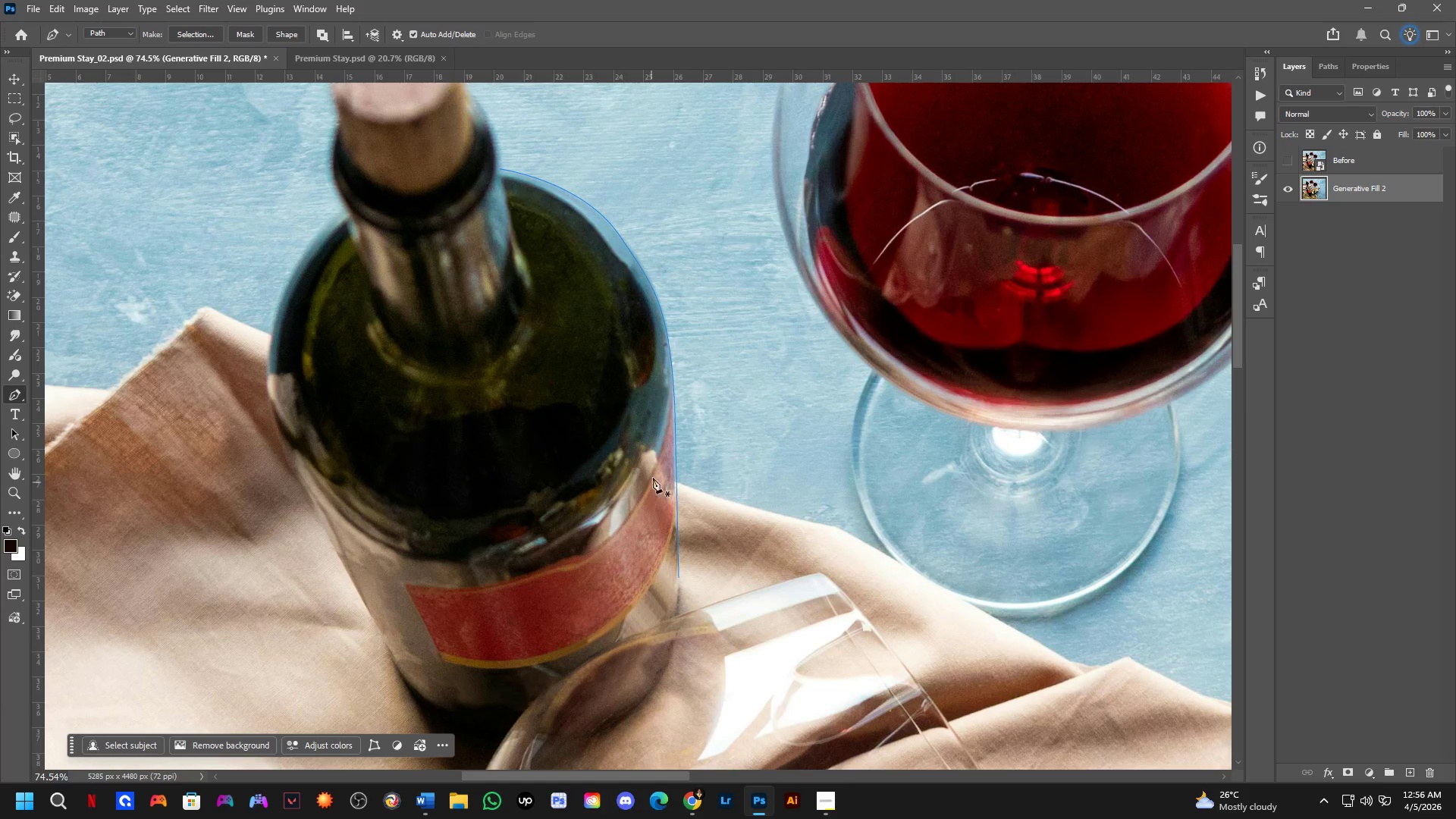 
key(Escape)
 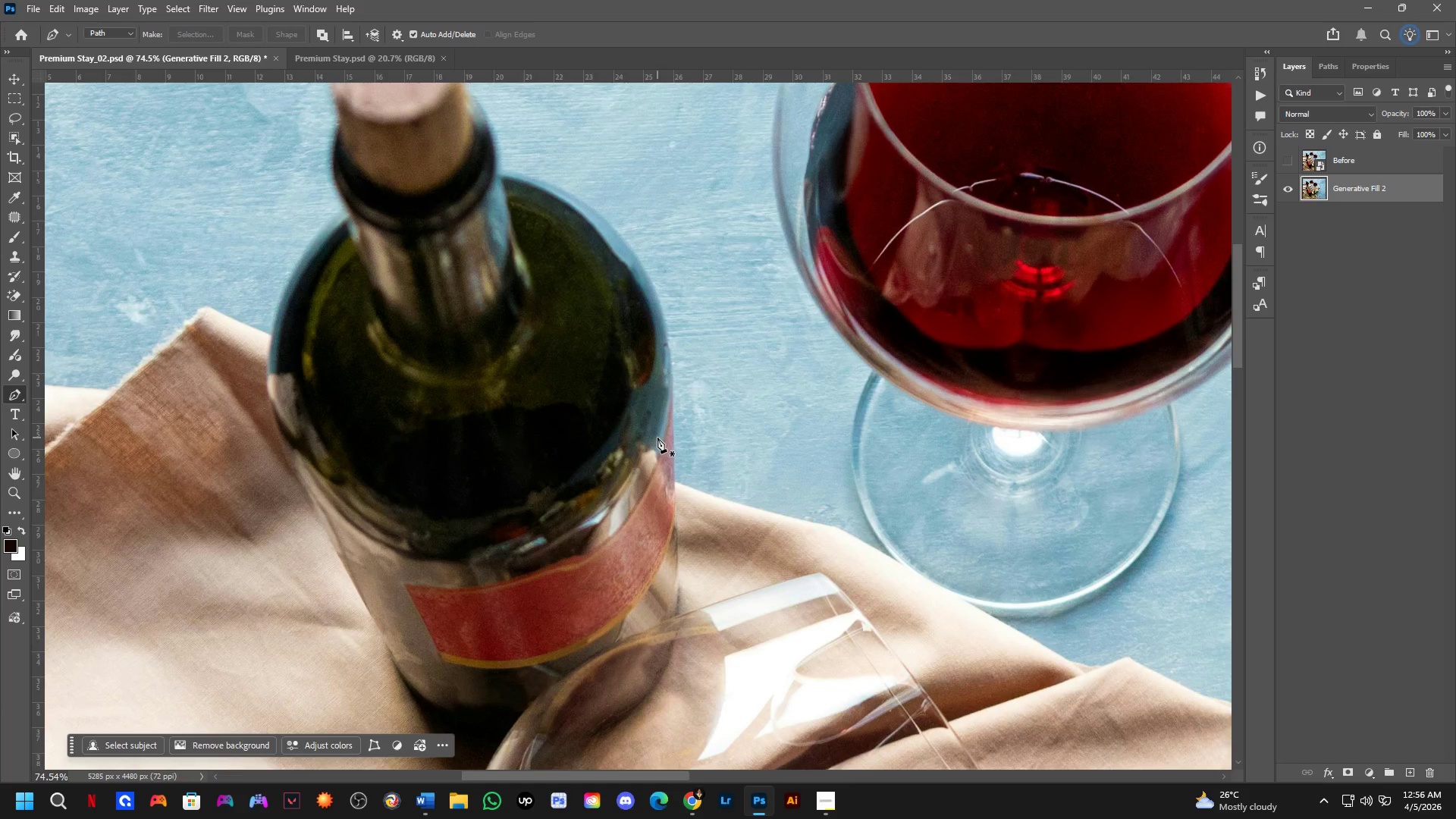 
hold_key(key=Space, duration=1.02)
 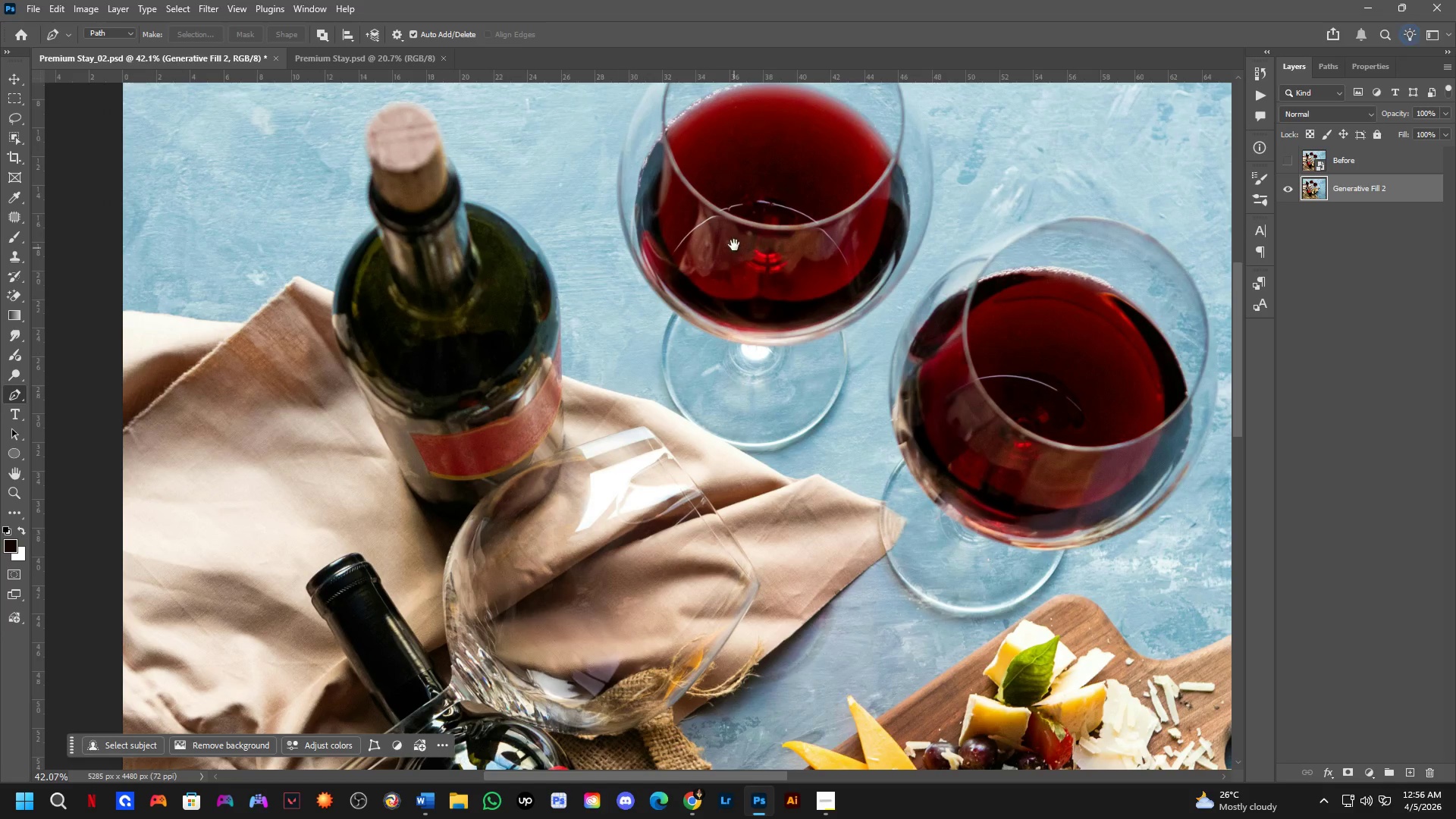 
left_click_drag(start_coordinate=[693, 501], to_coordinate=[579, 404])
 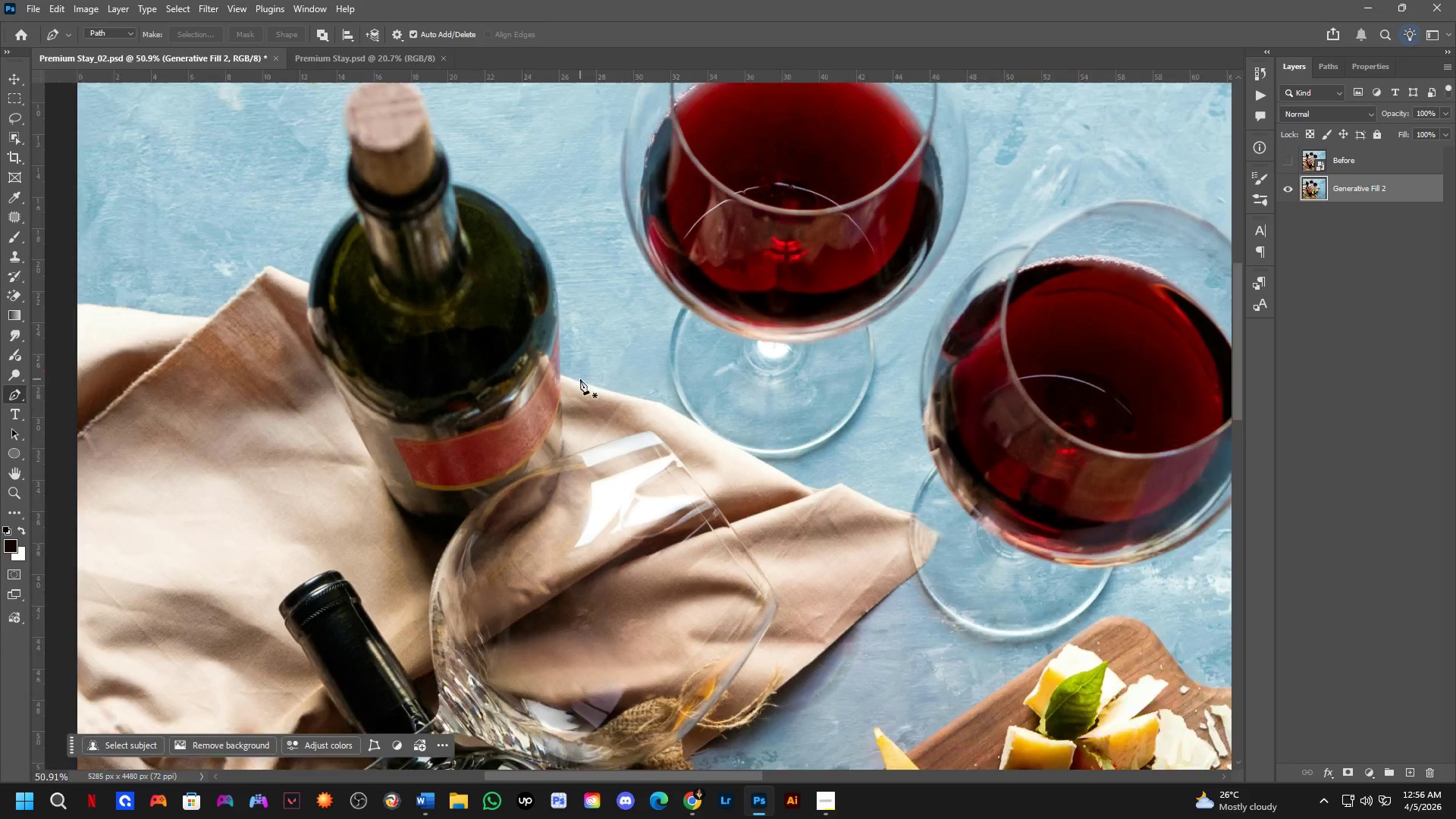 
scroll: coordinate [657, 438], scroll_direction: down, amount: 3.0
 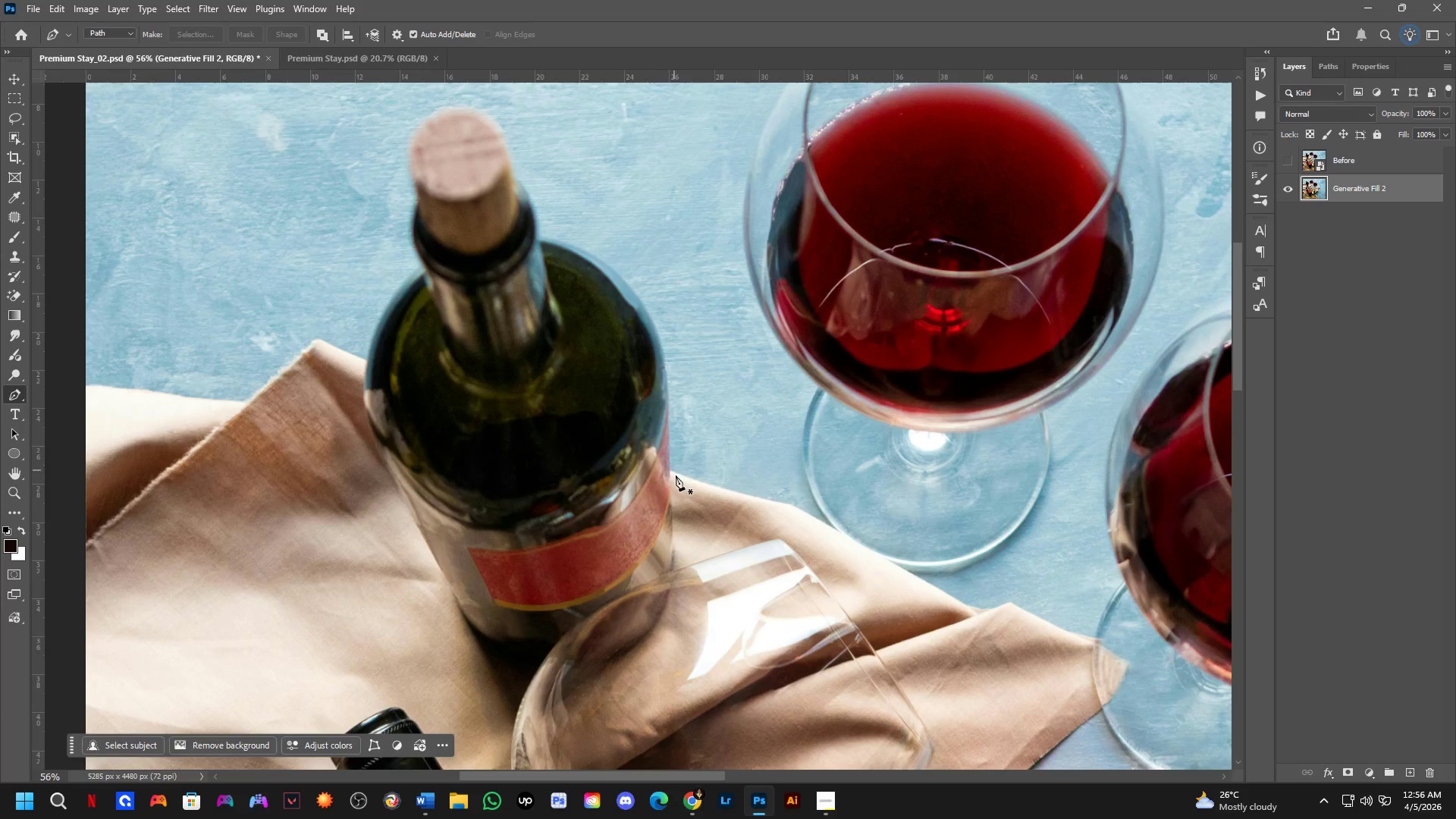 
hold_key(key=Space, duration=0.88)
 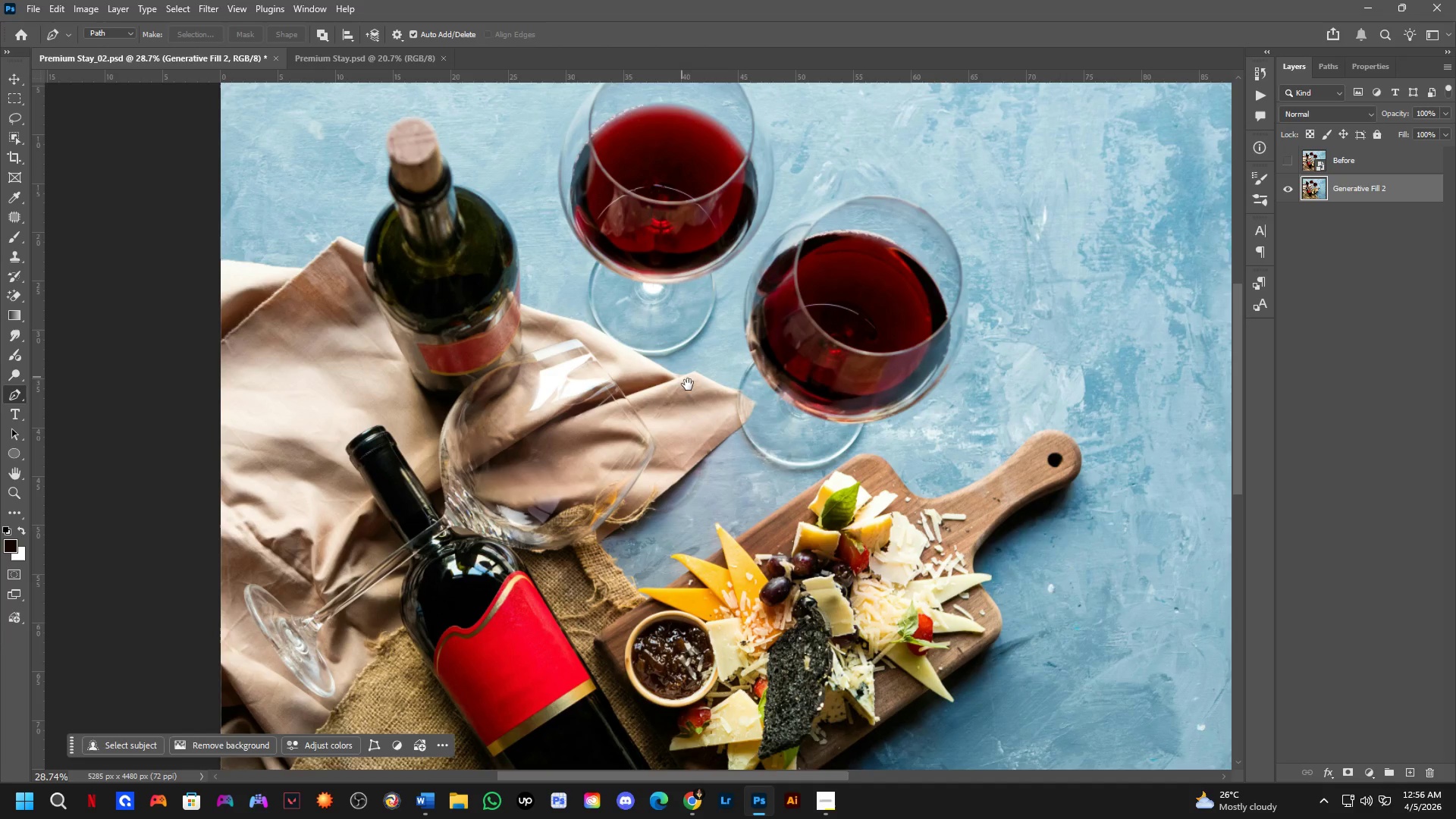 
left_click_drag(start_coordinate=[728, 246], to_coordinate=[634, 202])
 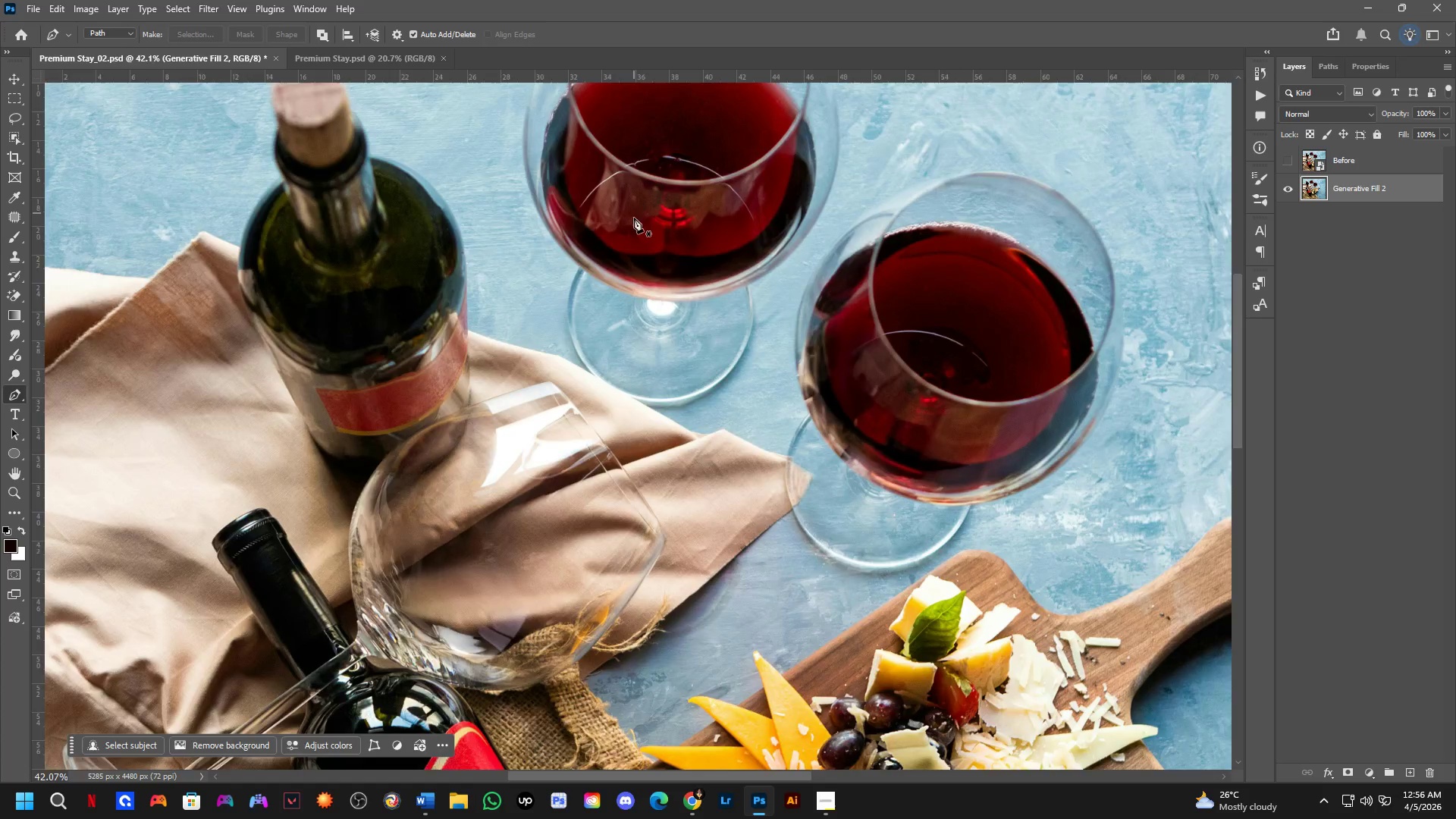 
scroll: coordinate [580, 379], scroll_direction: down, amount: 3.0
 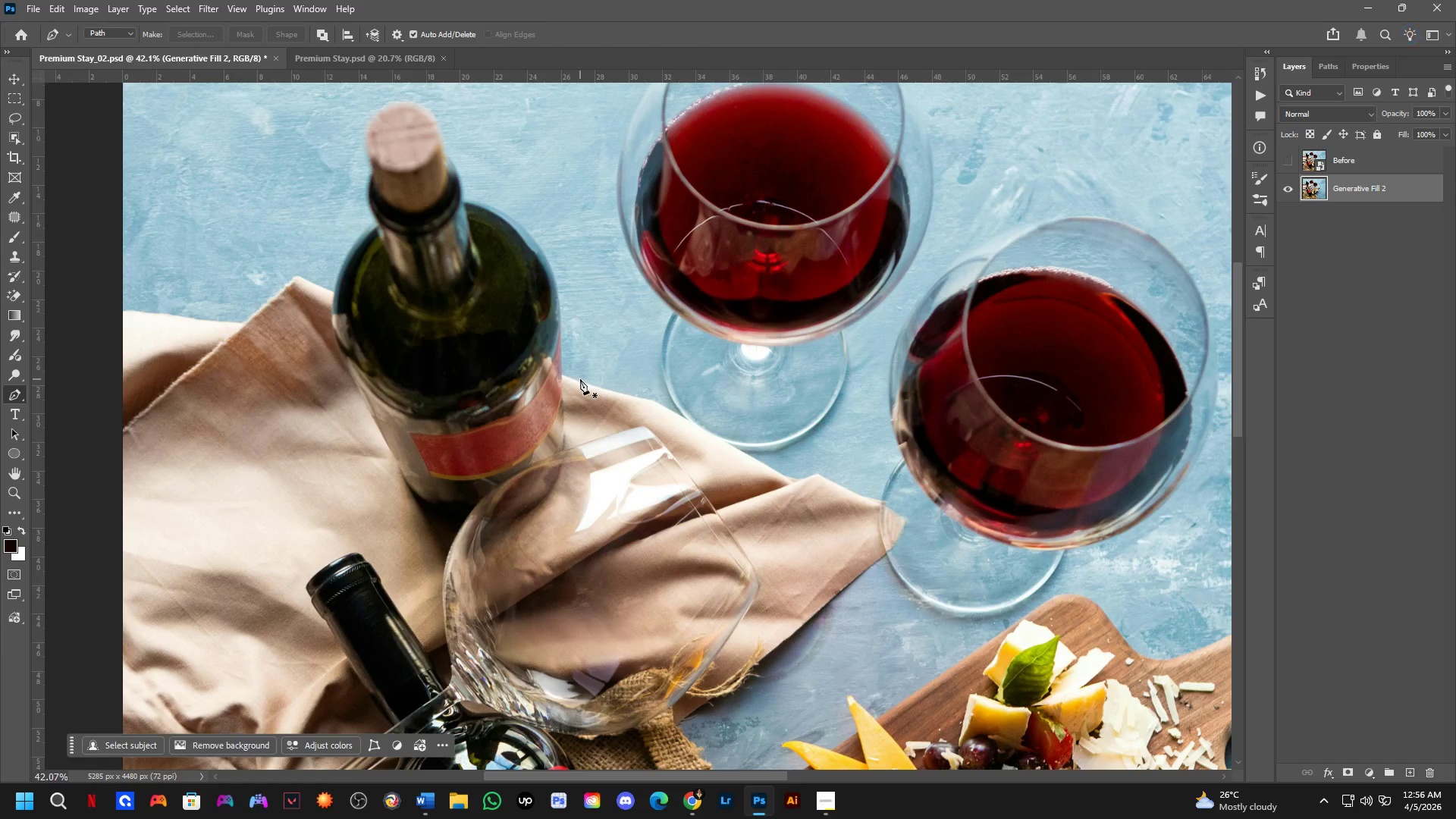 
hold_key(key=Space, duration=0.78)
 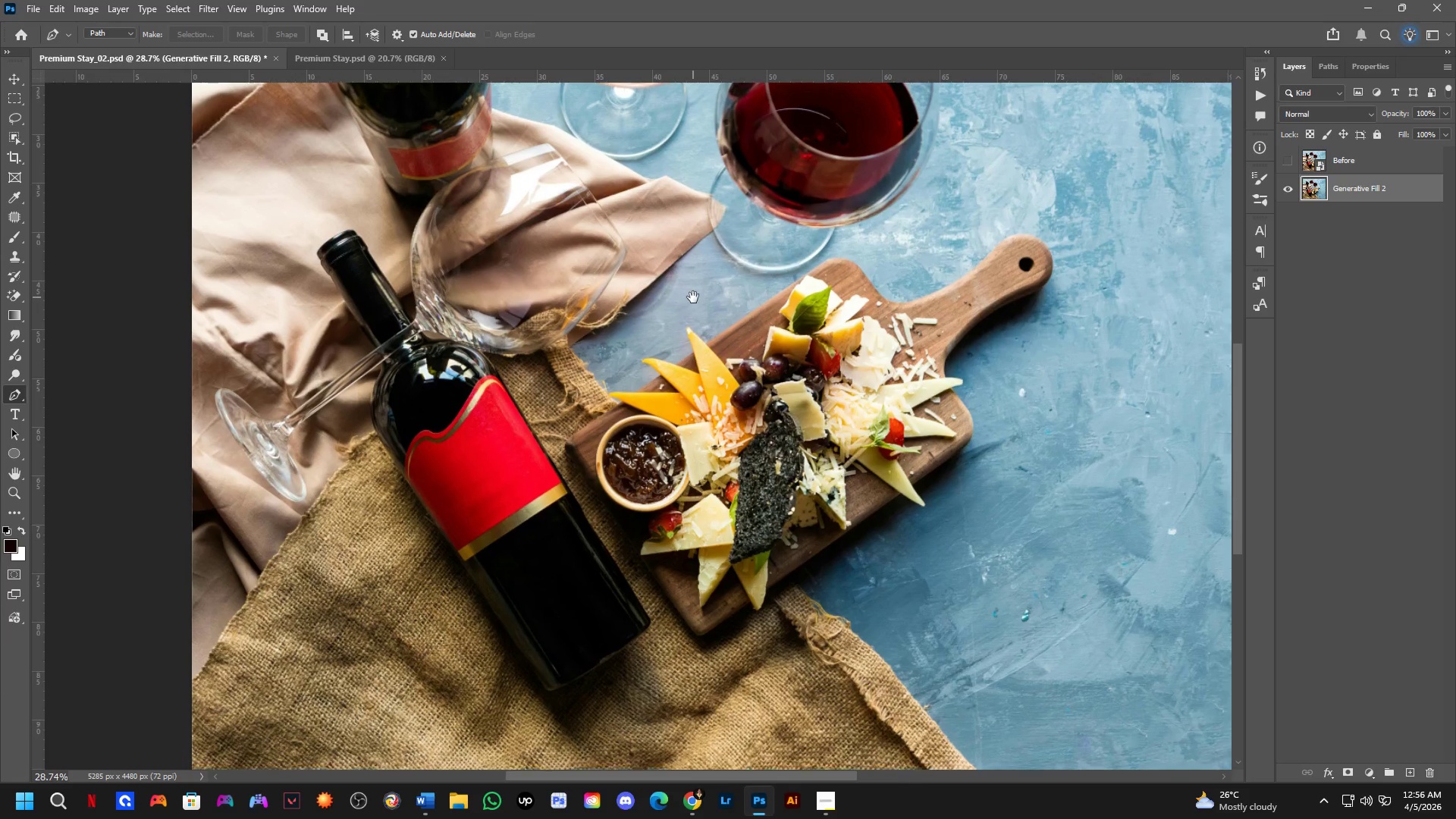 
left_click_drag(start_coordinate=[689, 386], to_coordinate=[669, 297])
 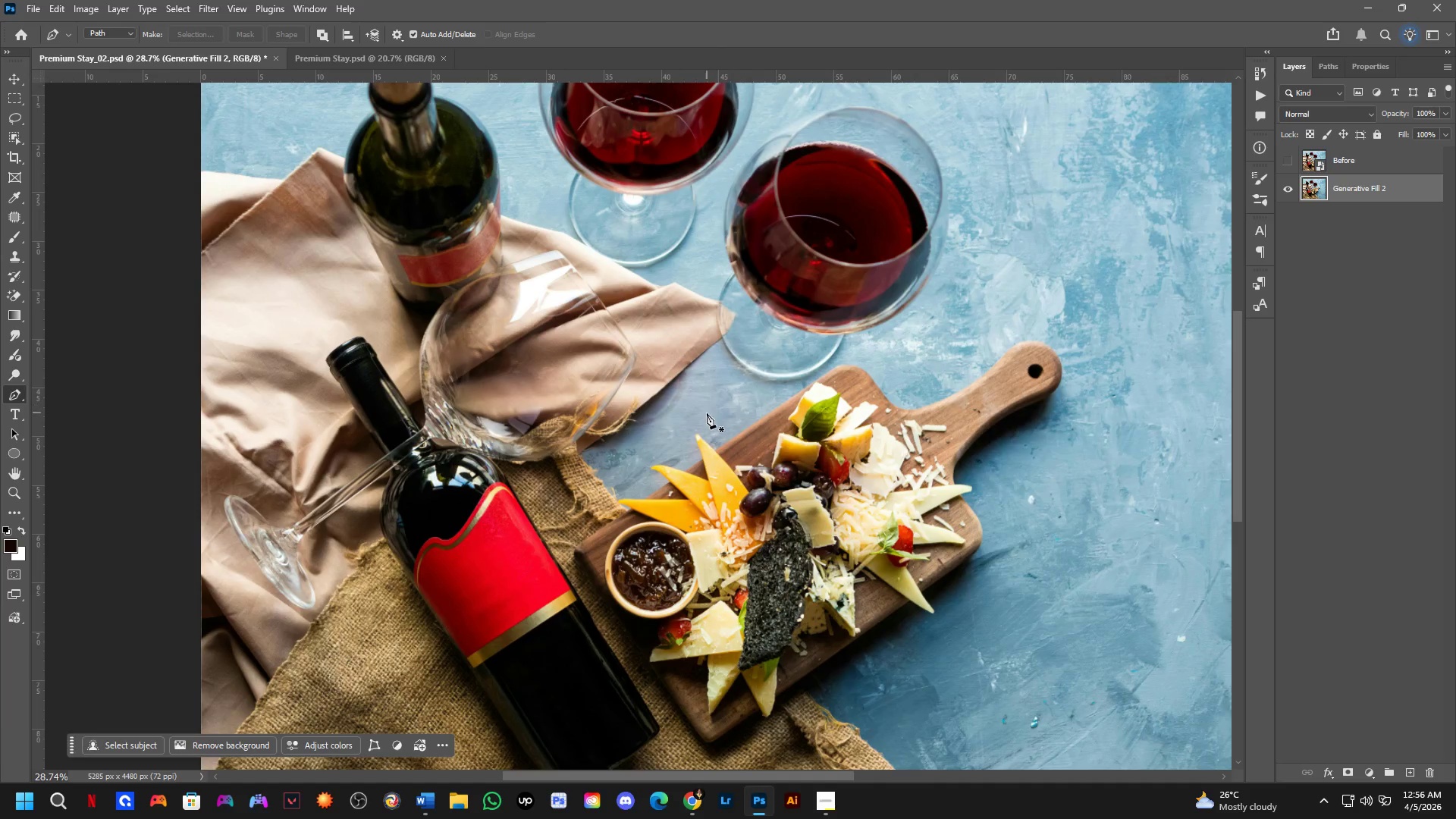 
scroll: coordinate [632, 253], scroll_direction: down, amount: 4.0
 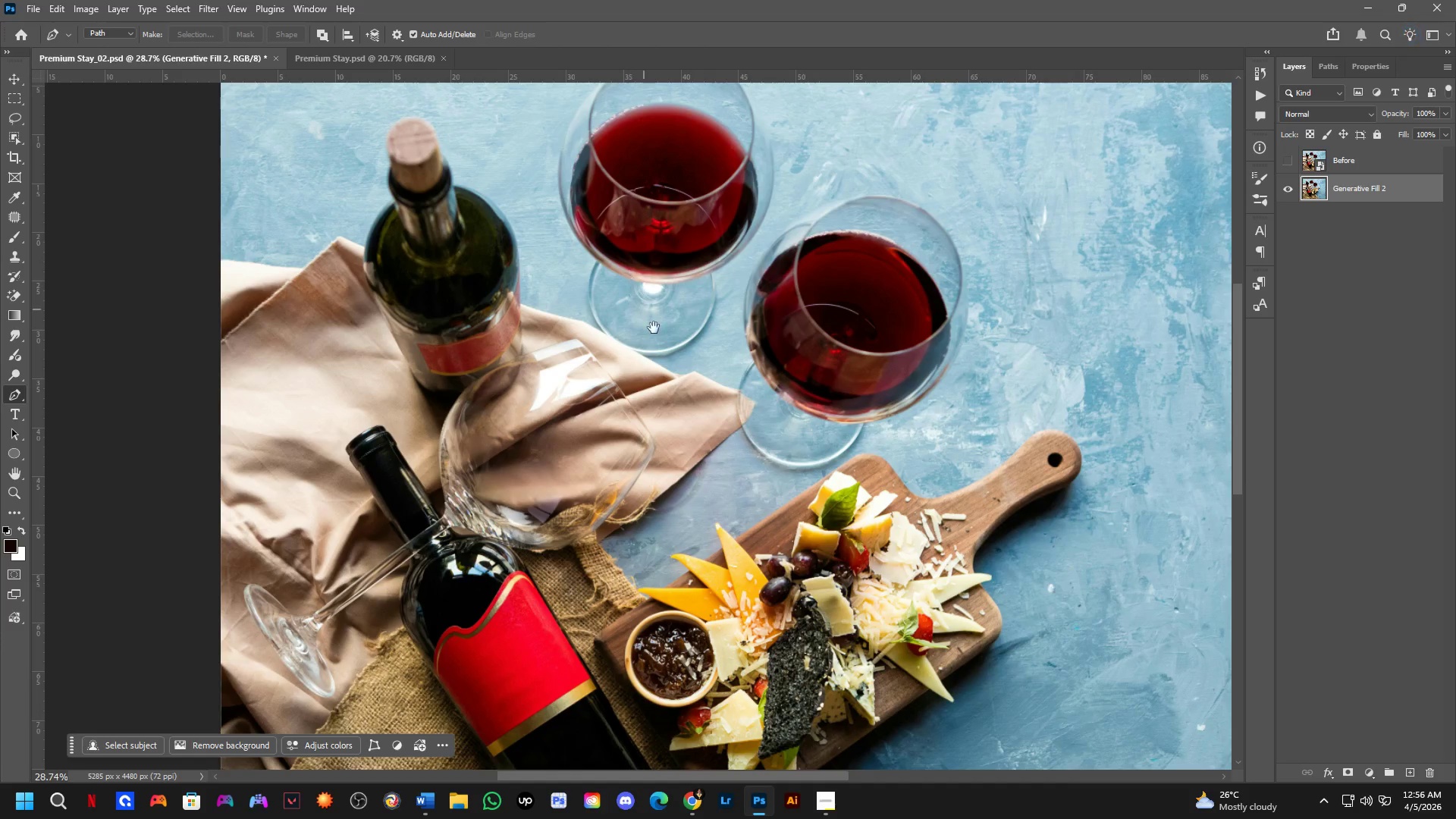 
hold_key(key=Space, duration=0.56)
 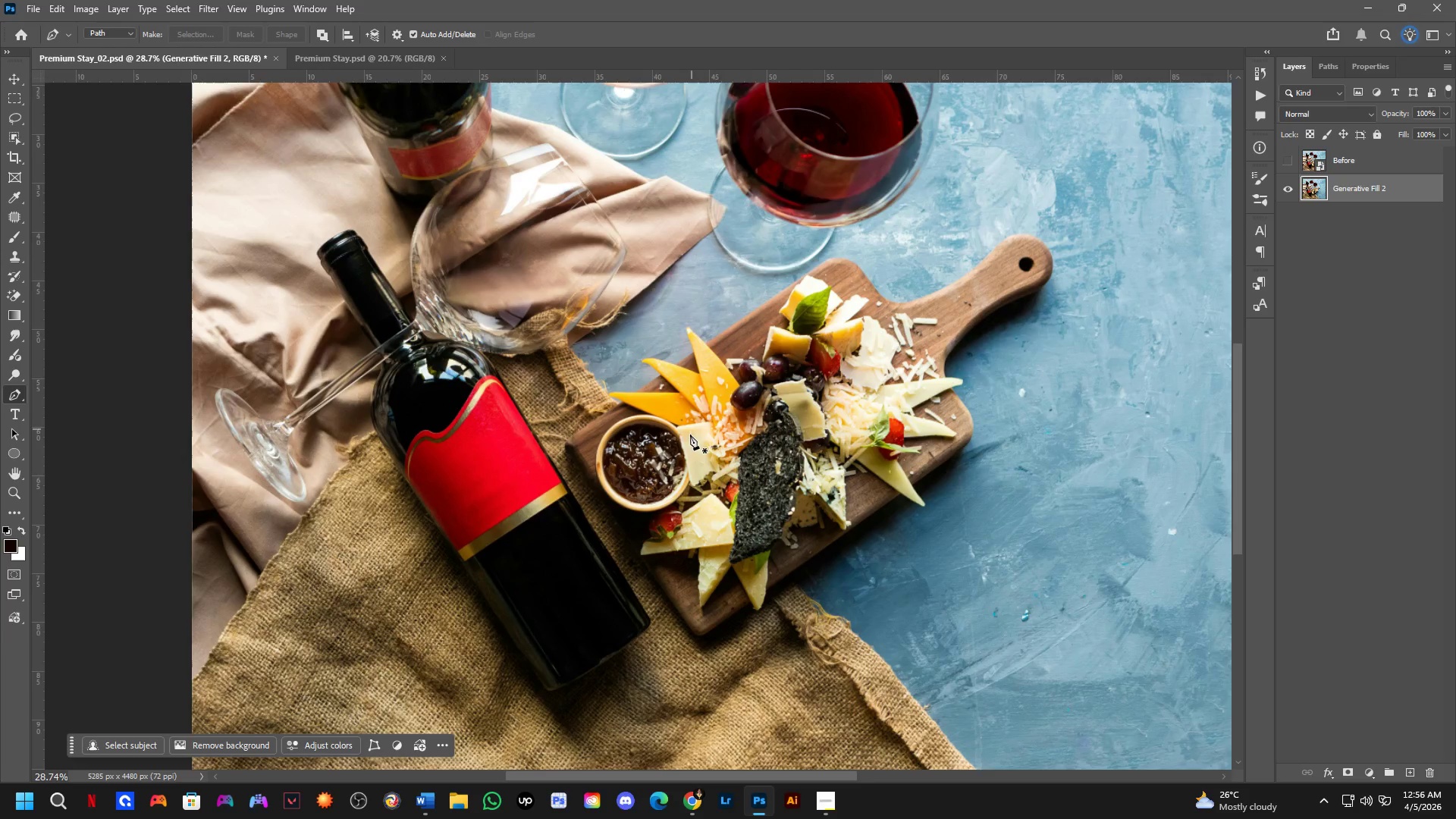 
left_click_drag(start_coordinate=[702, 404], to_coordinate=[693, 297])
 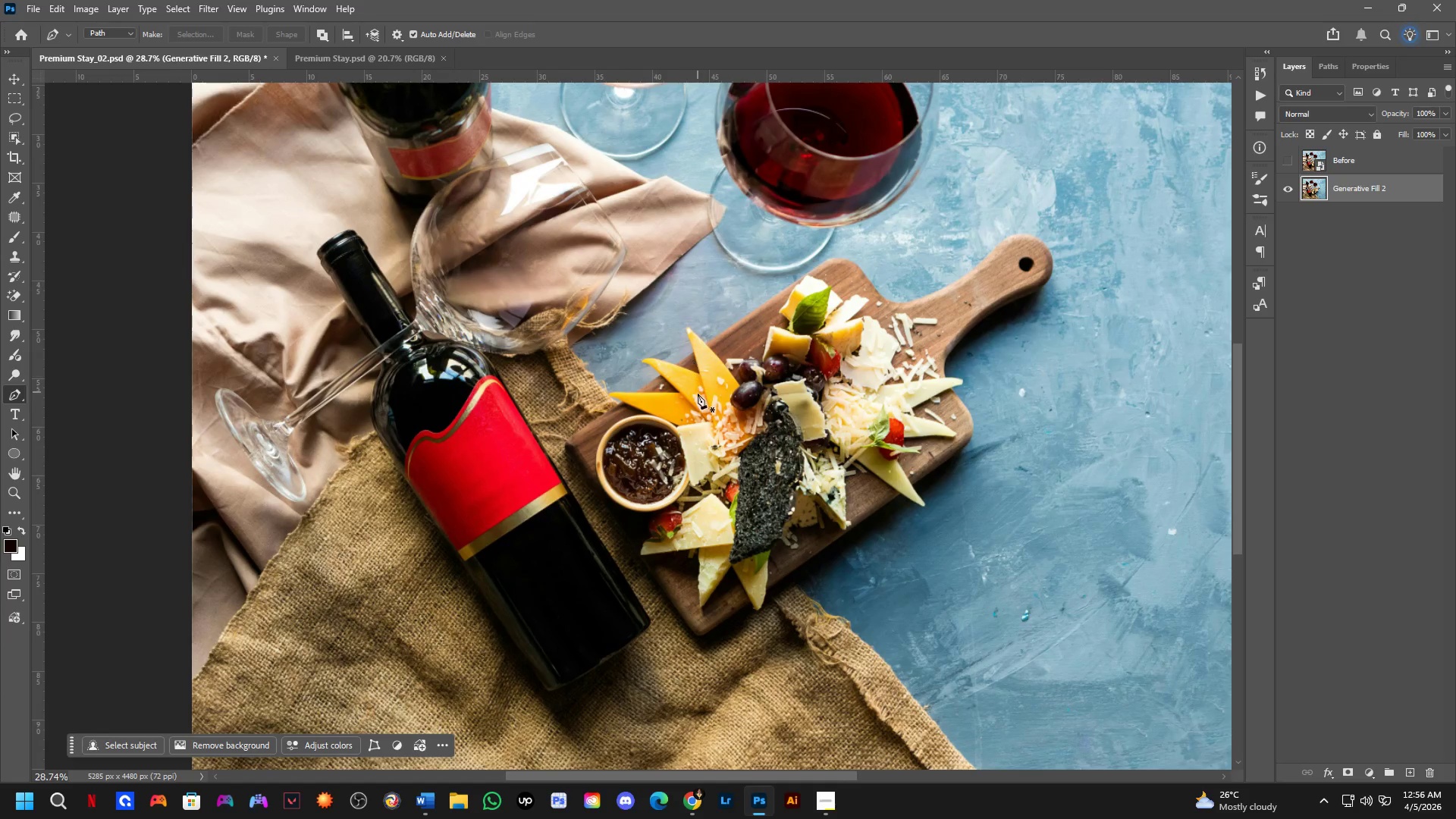 
key(Shift+ShiftLeft)
 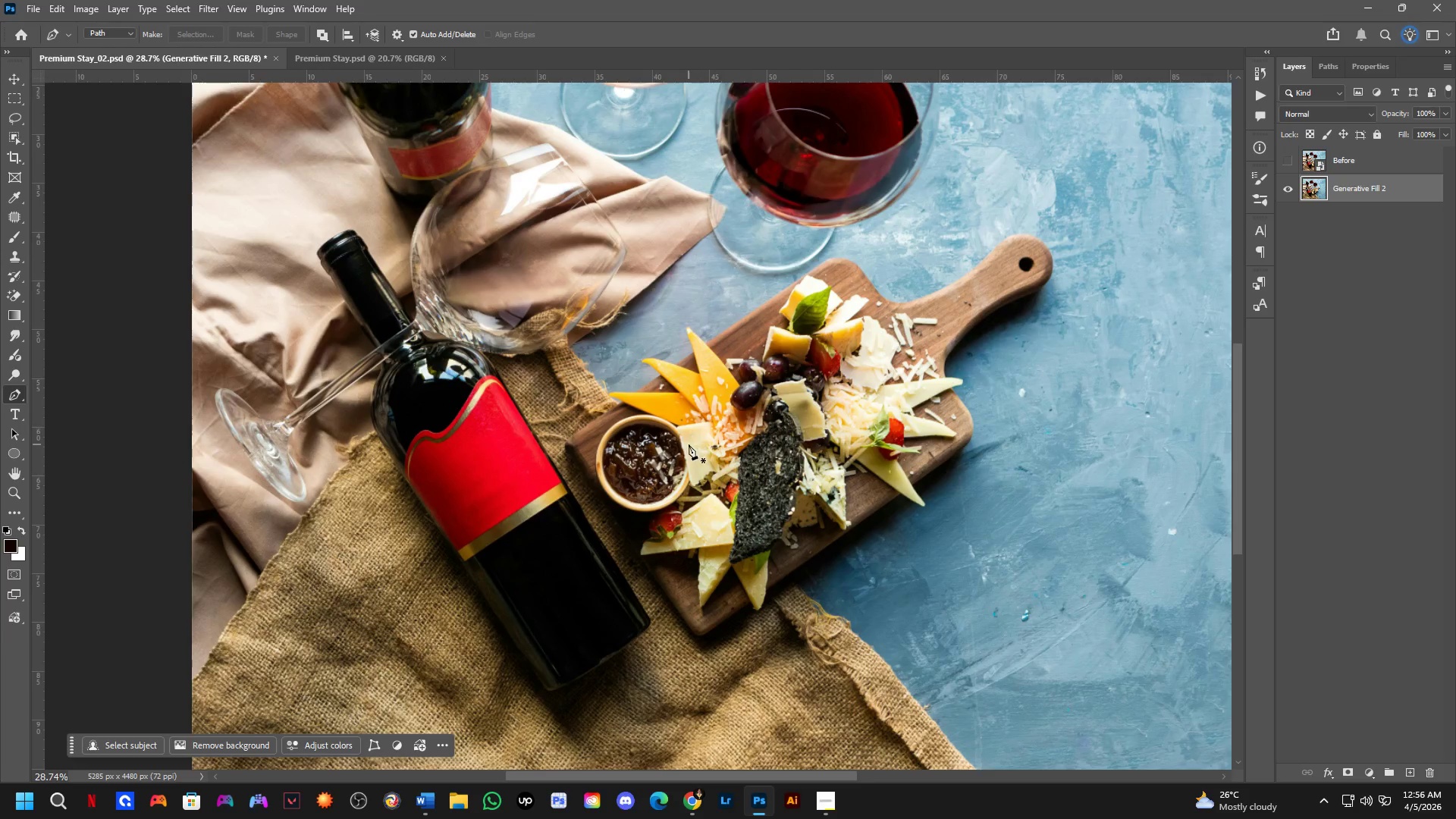 
scroll: coordinate [689, 444], scroll_direction: up, amount: 1.0
 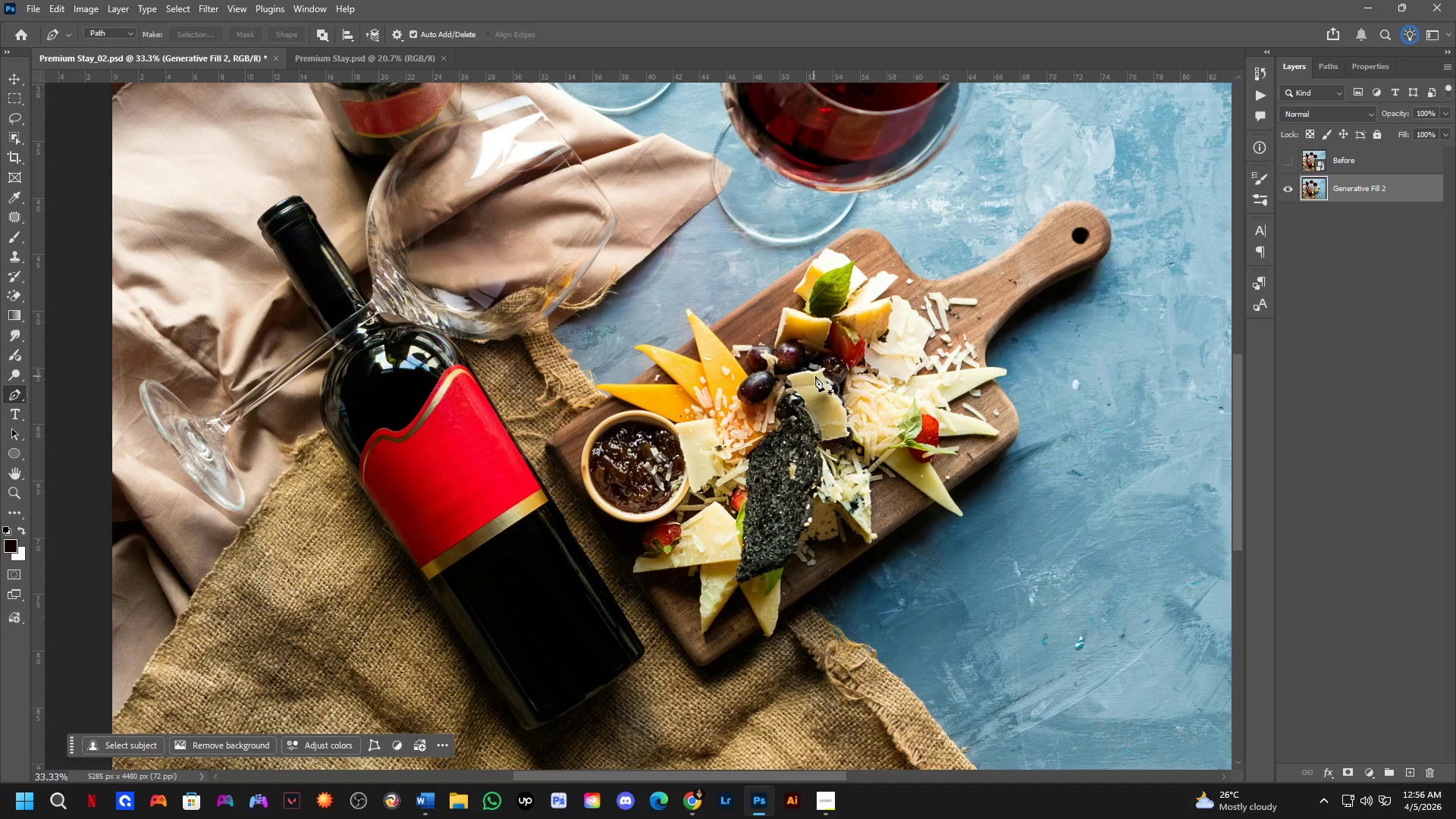 
hold_key(key=Space, duration=0.73)
 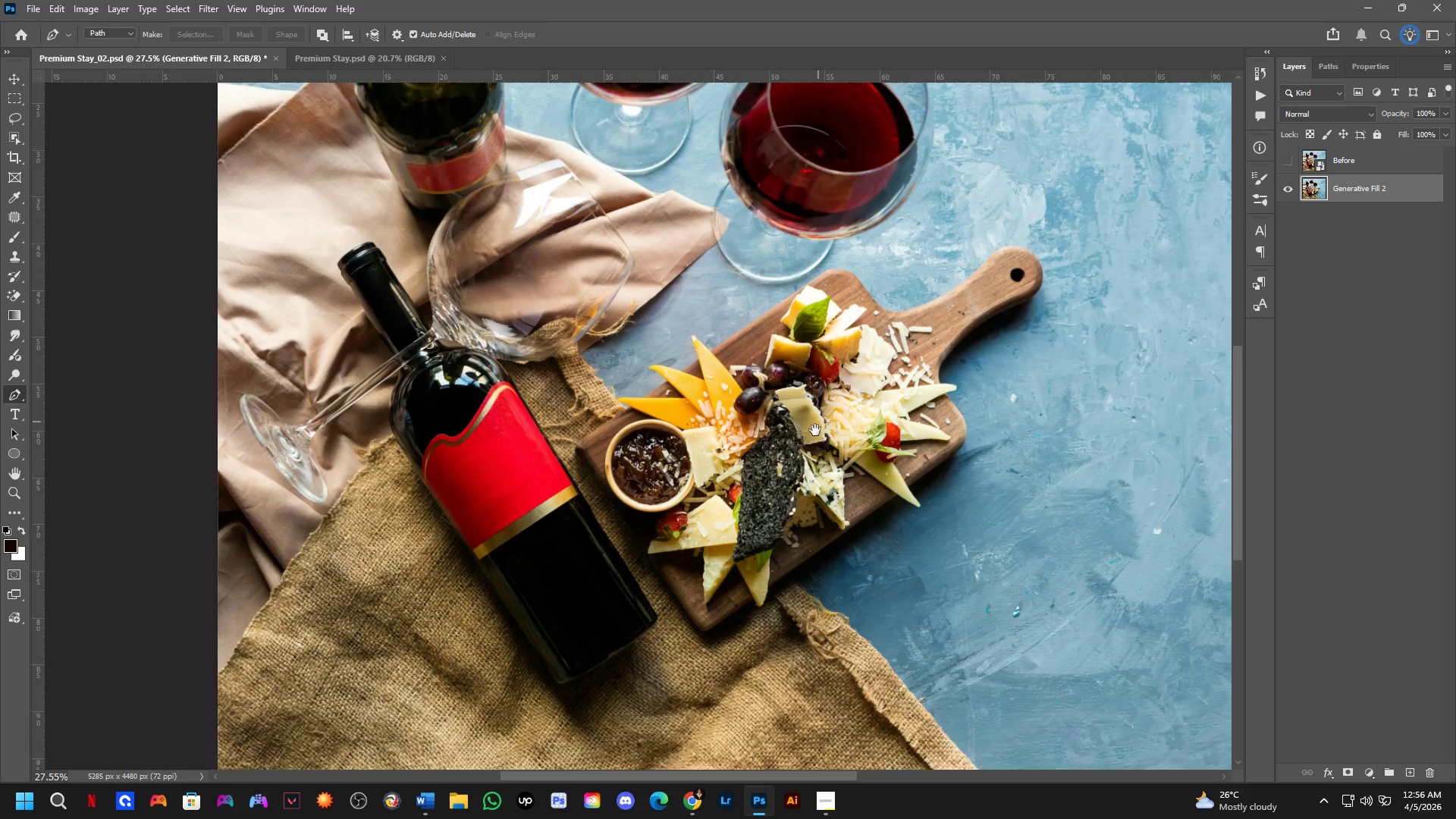 
left_click_drag(start_coordinate=[838, 403], to_coordinate=[700, 369])
 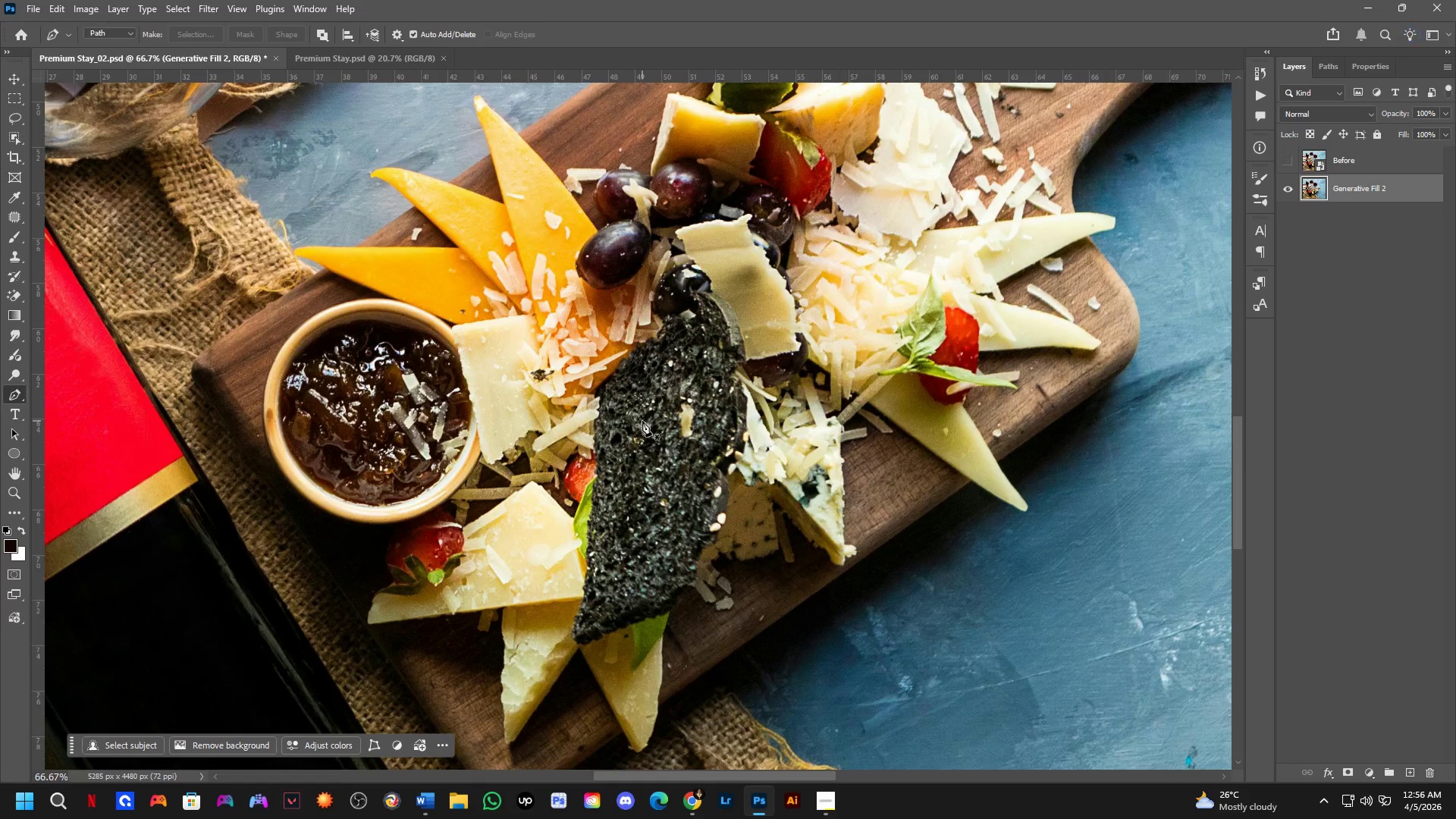 
scroll: coordinate [829, 379], scroll_direction: down, amount: 2.0
 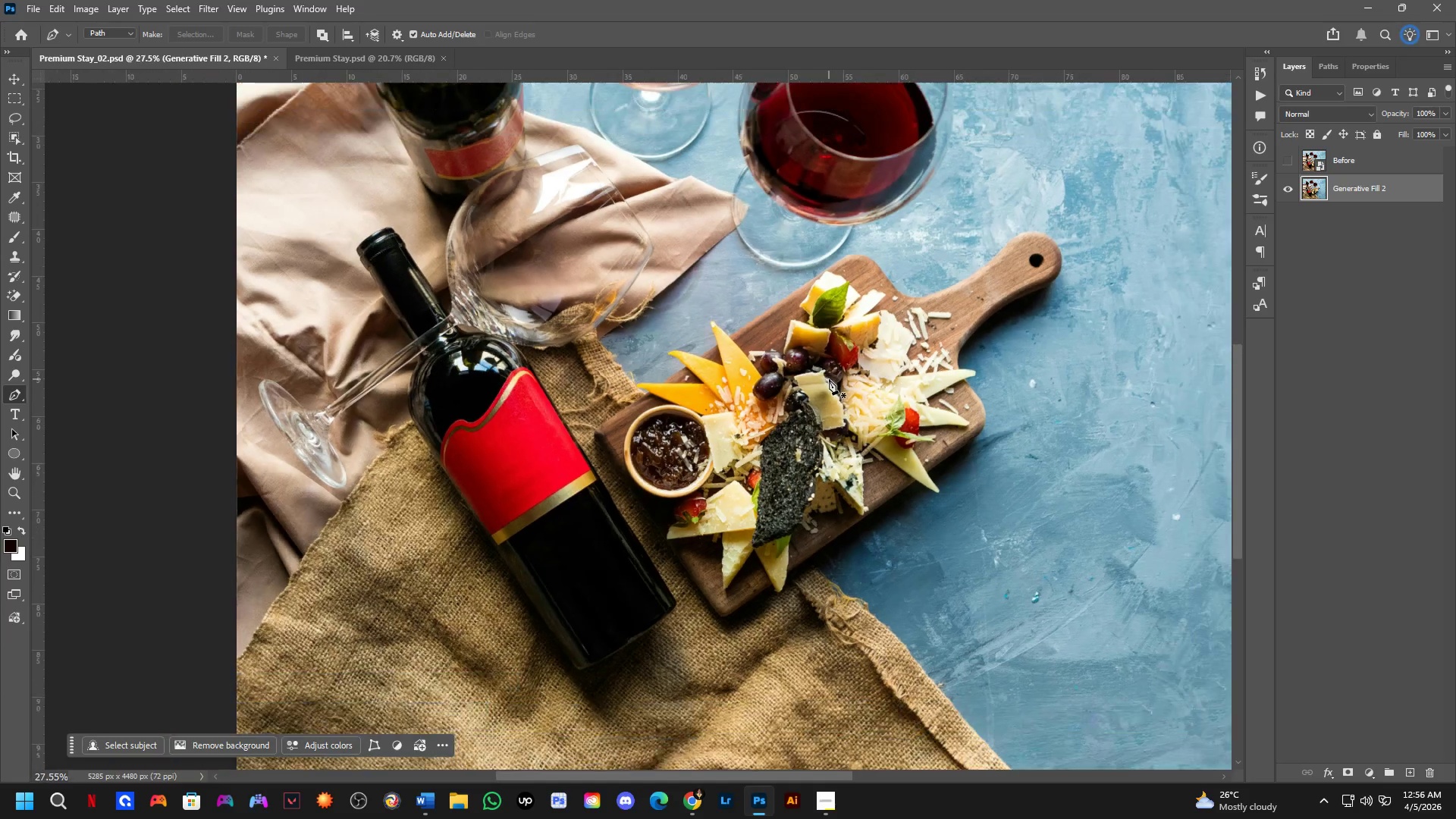 
hold_key(key=ShiftLeft, duration=0.47)
 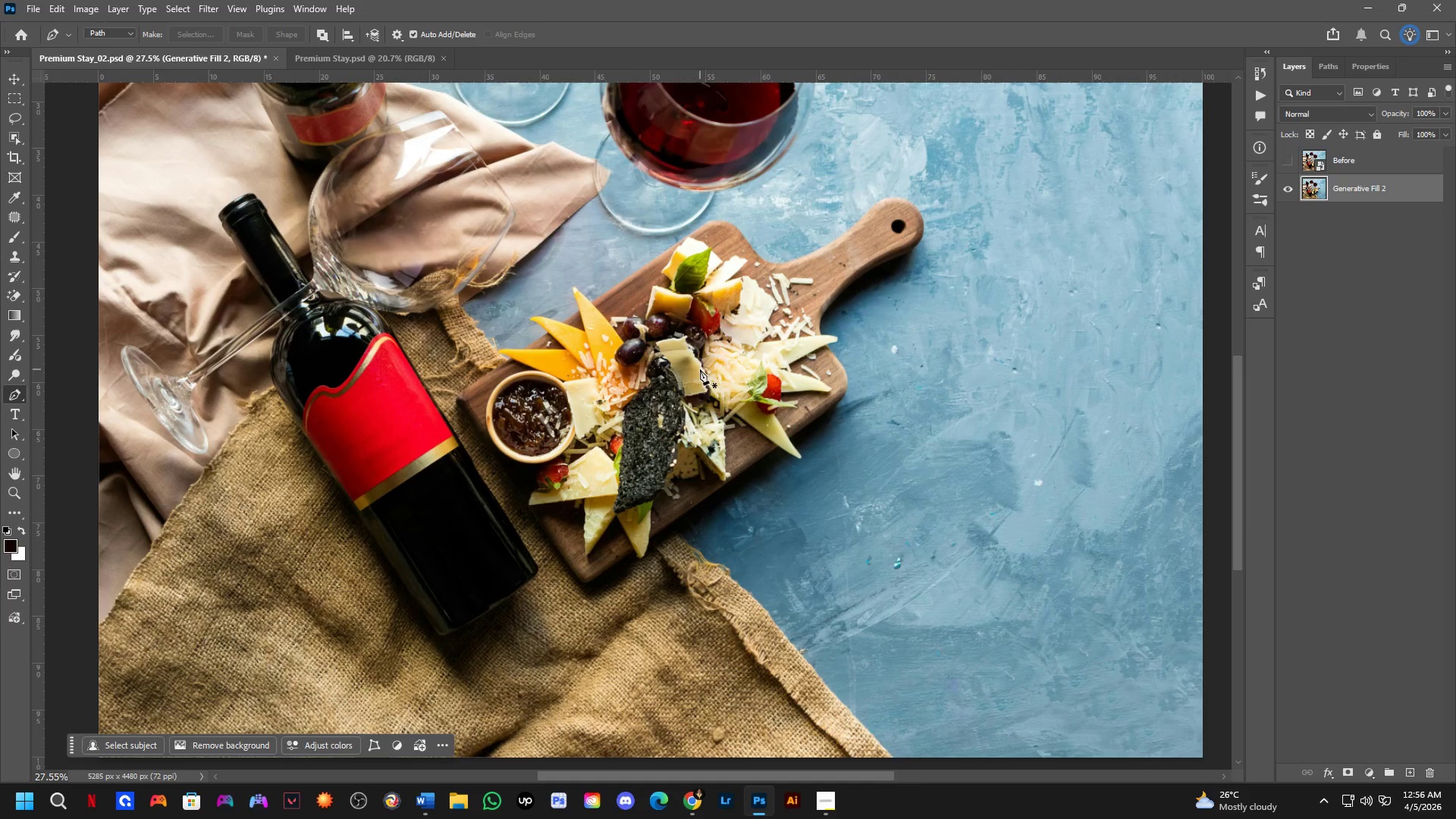 
key(Shift+ShiftLeft)
 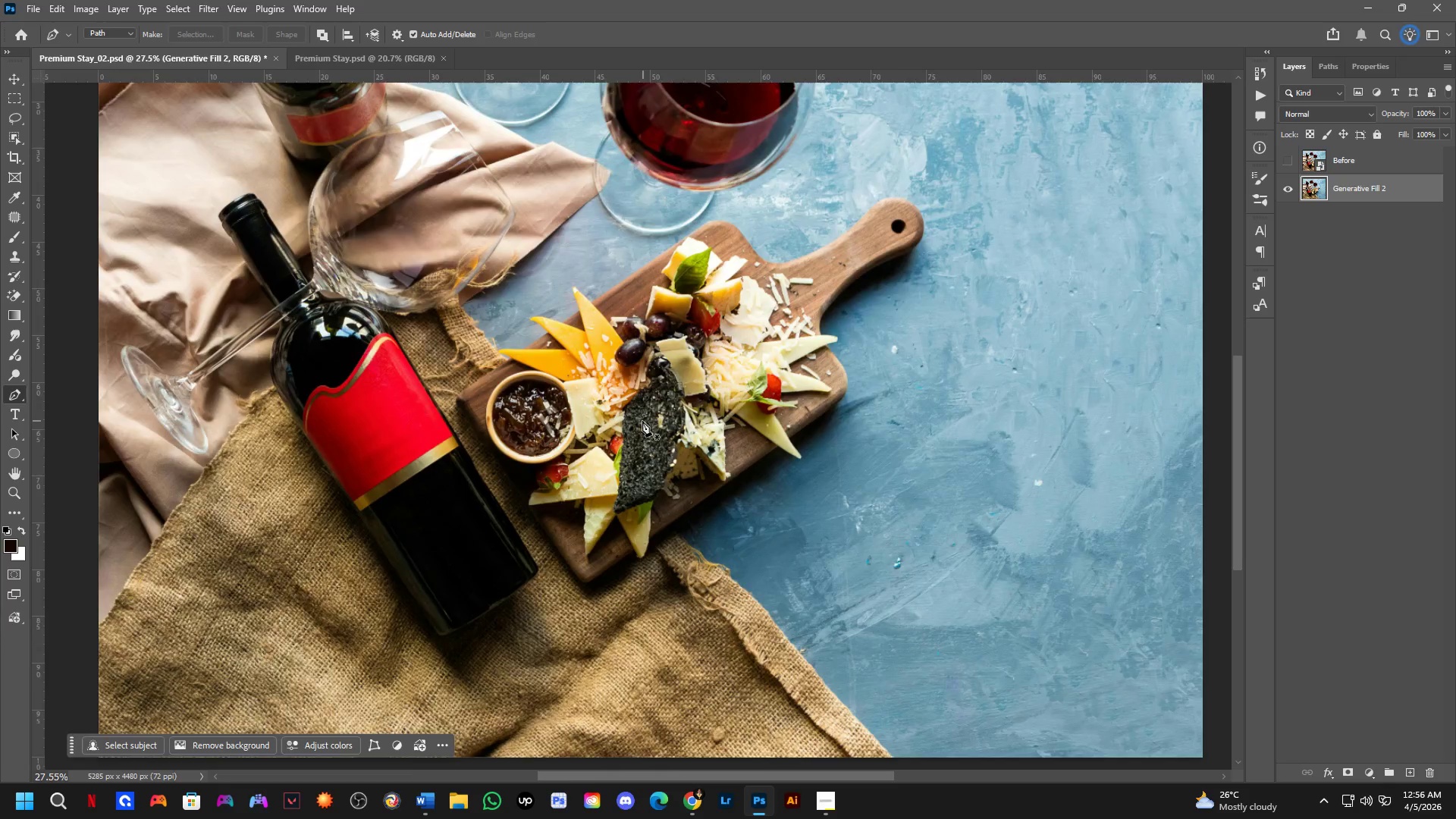 
scroll: coordinate [642, 421], scroll_direction: up, amount: 3.0
 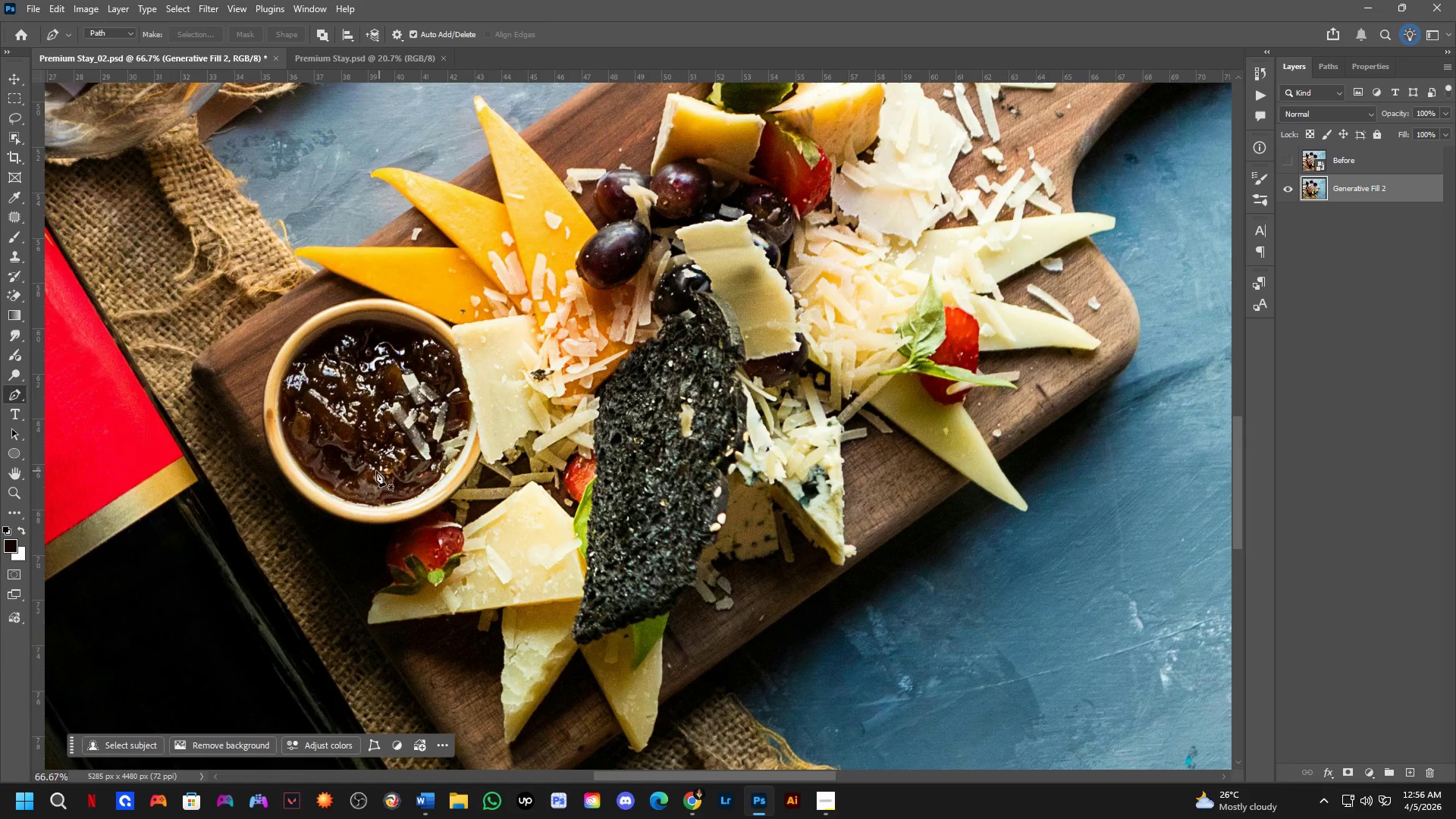 
hold_key(key=Space, duration=1.5)
 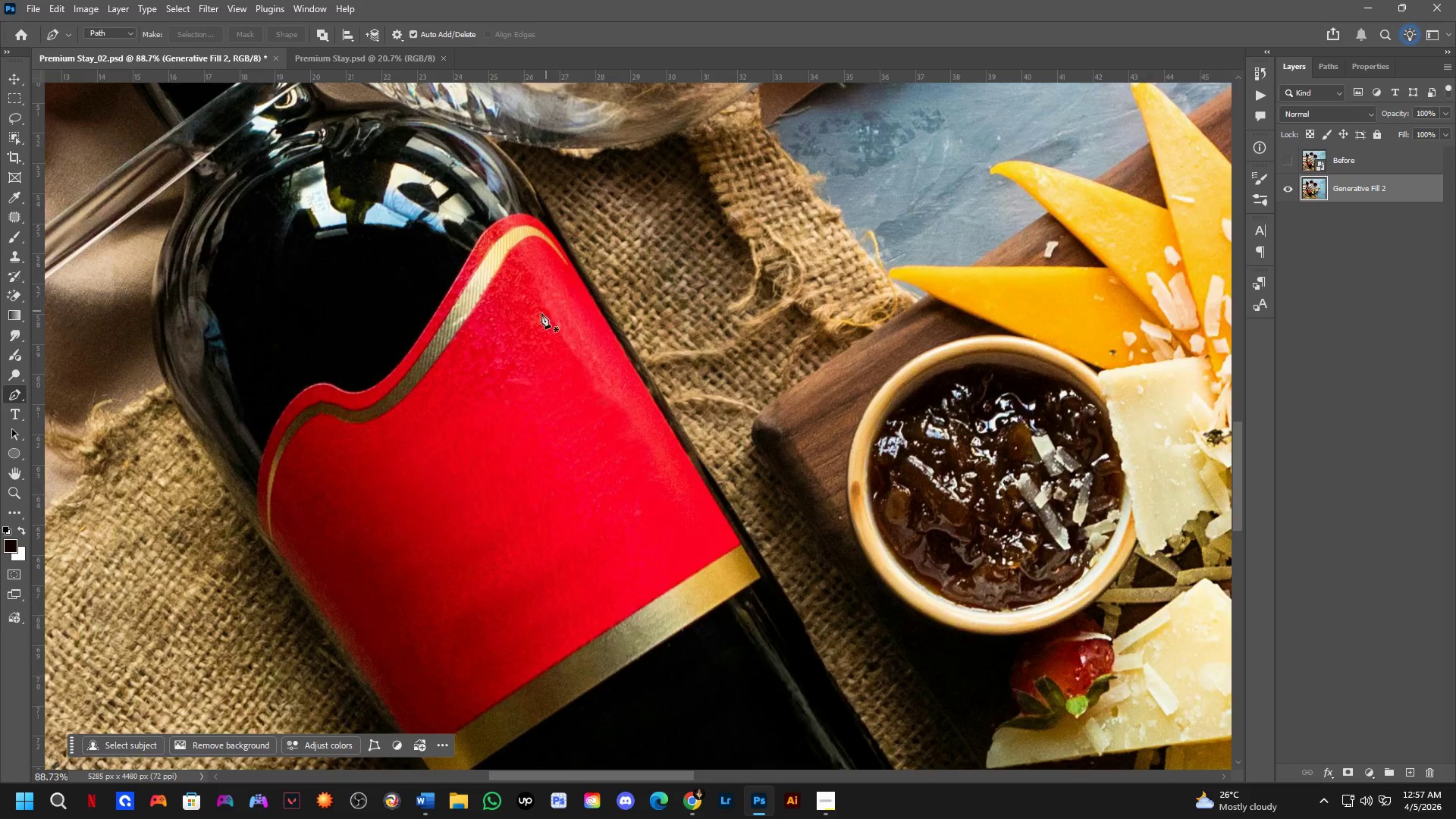 
left_click_drag(start_coordinate=[326, 310], to_coordinate=[913, 392])
 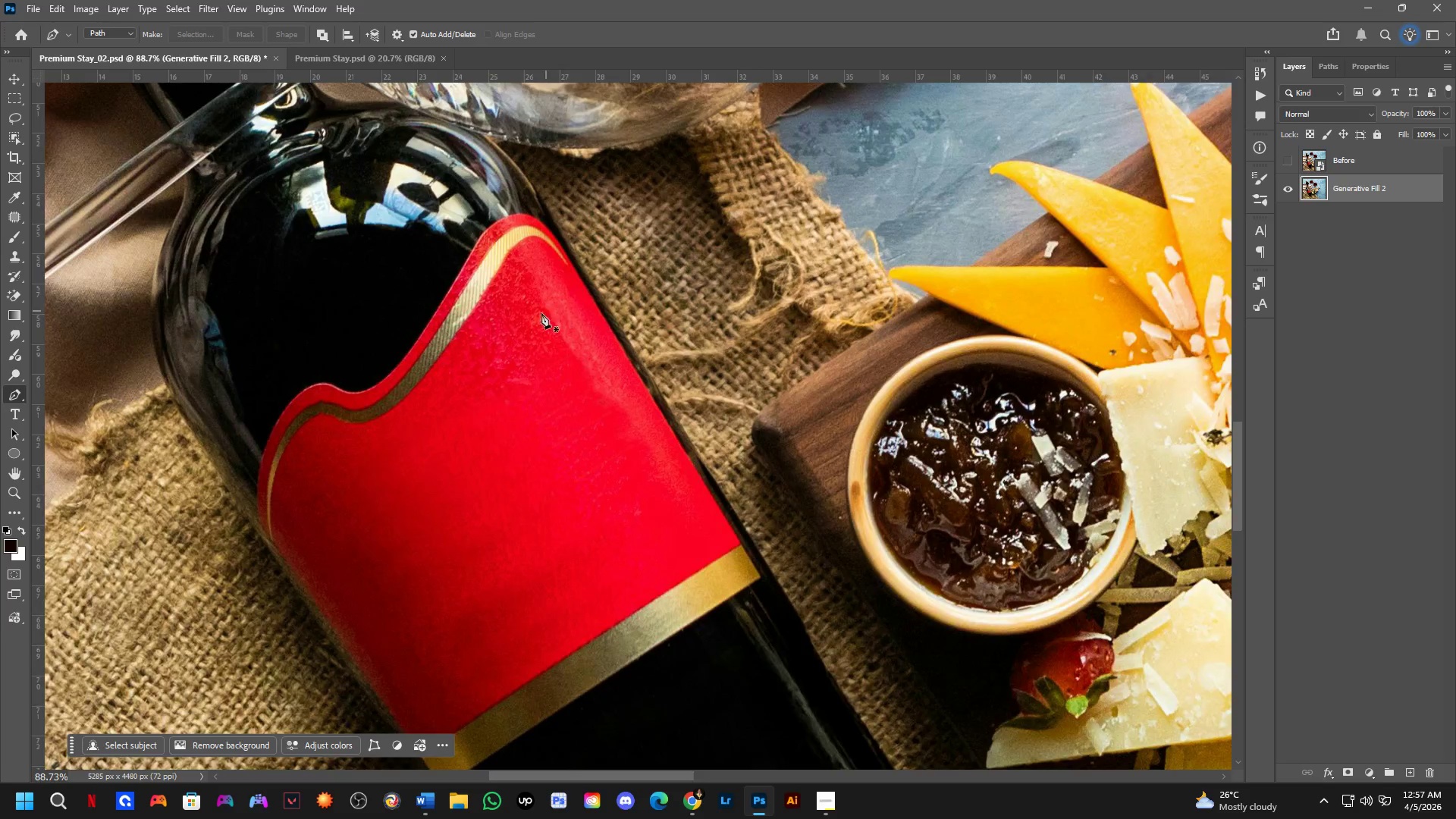 
scroll: coordinate [253, 428], scroll_direction: up, amount: 3.0
 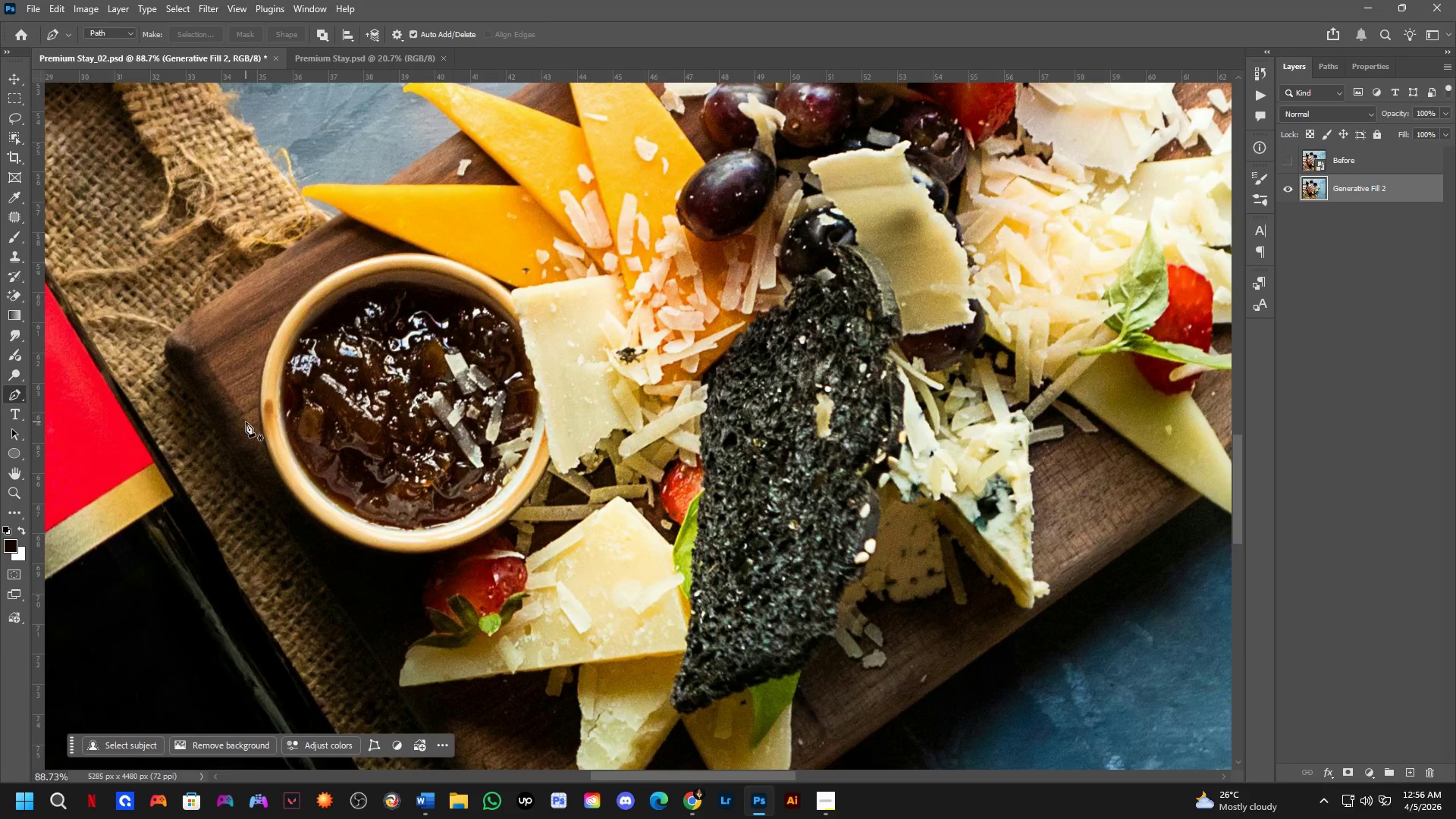 
key(Space)
 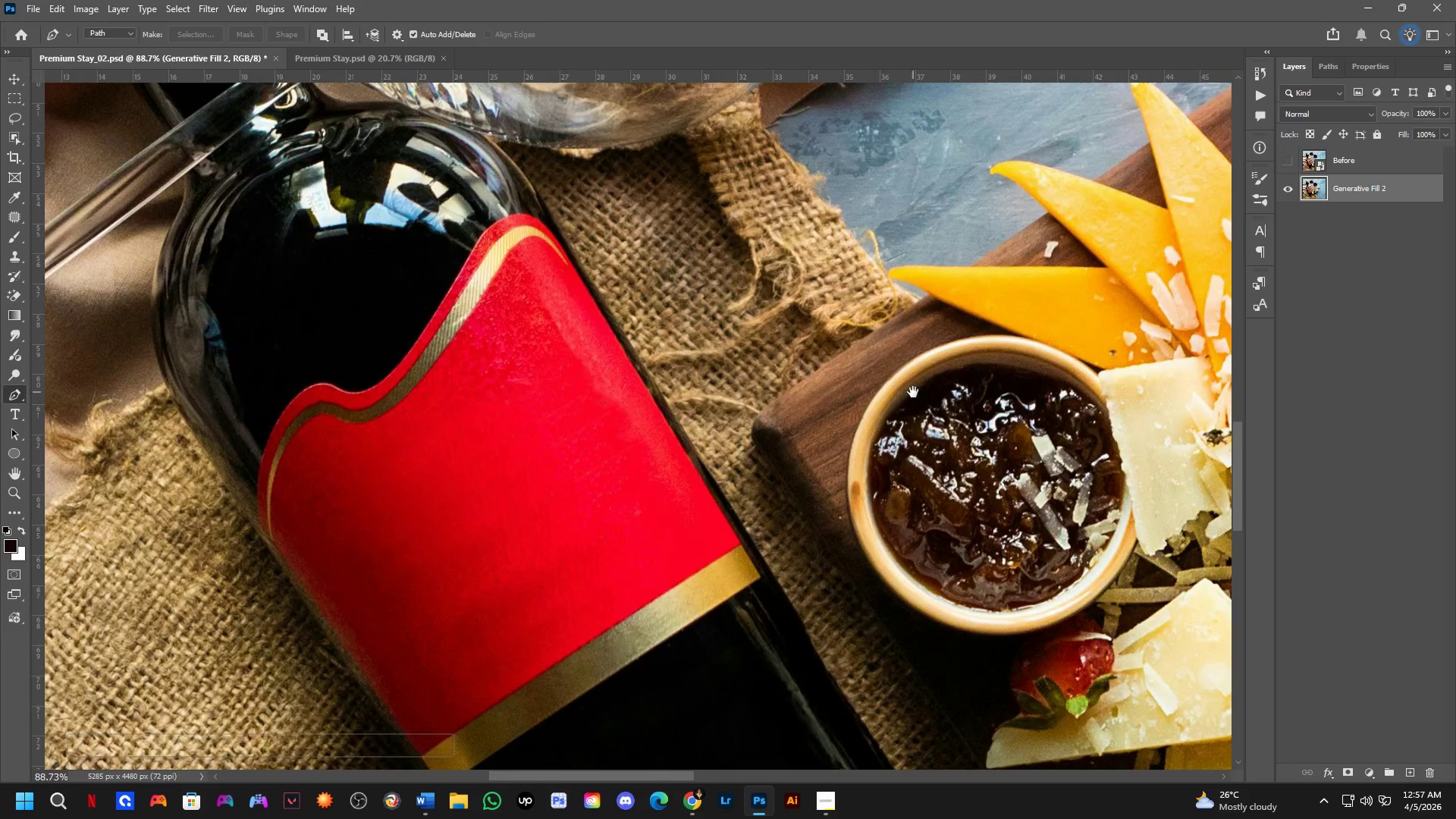 
key(Space)
 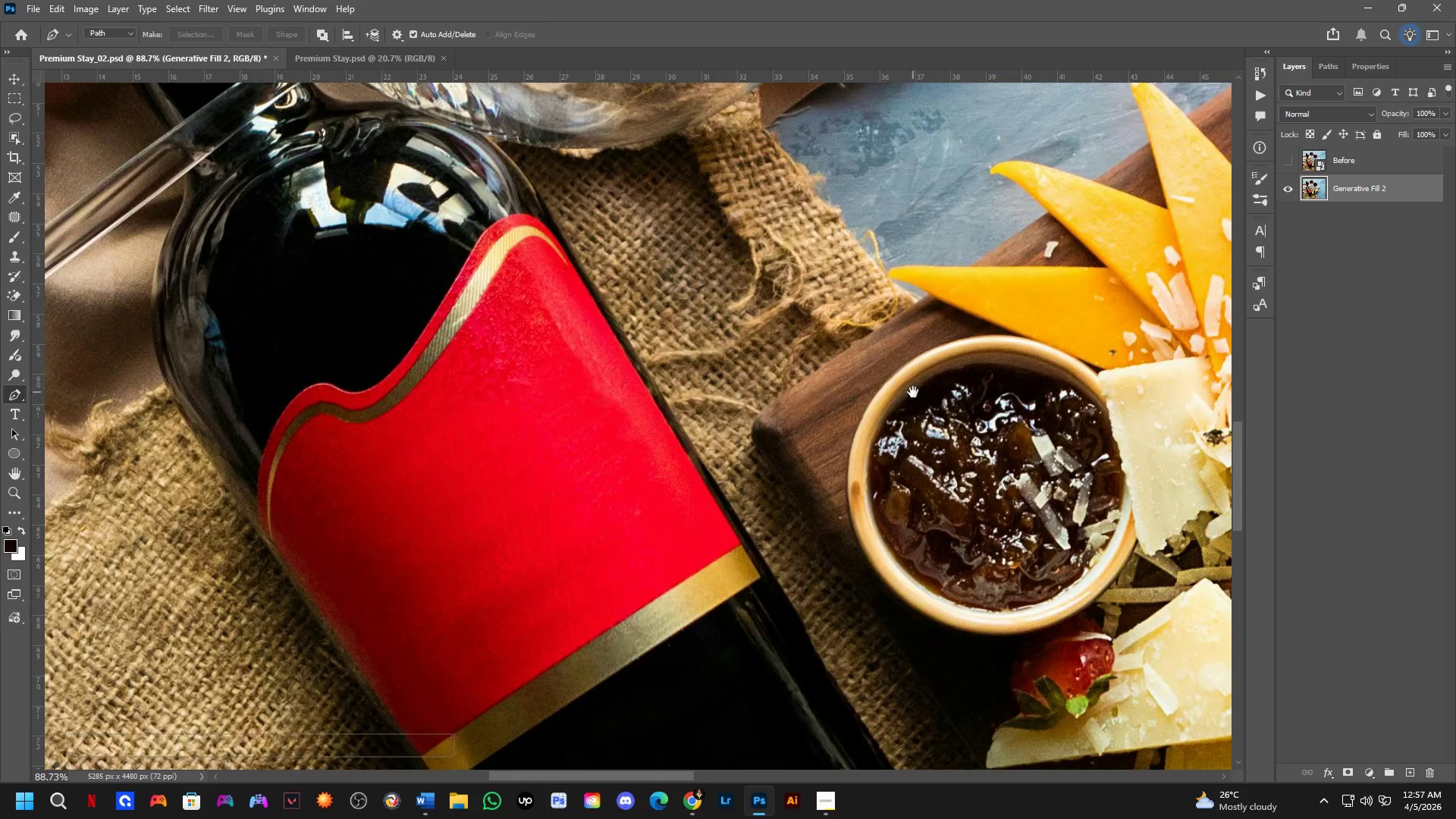 
key(Space)
 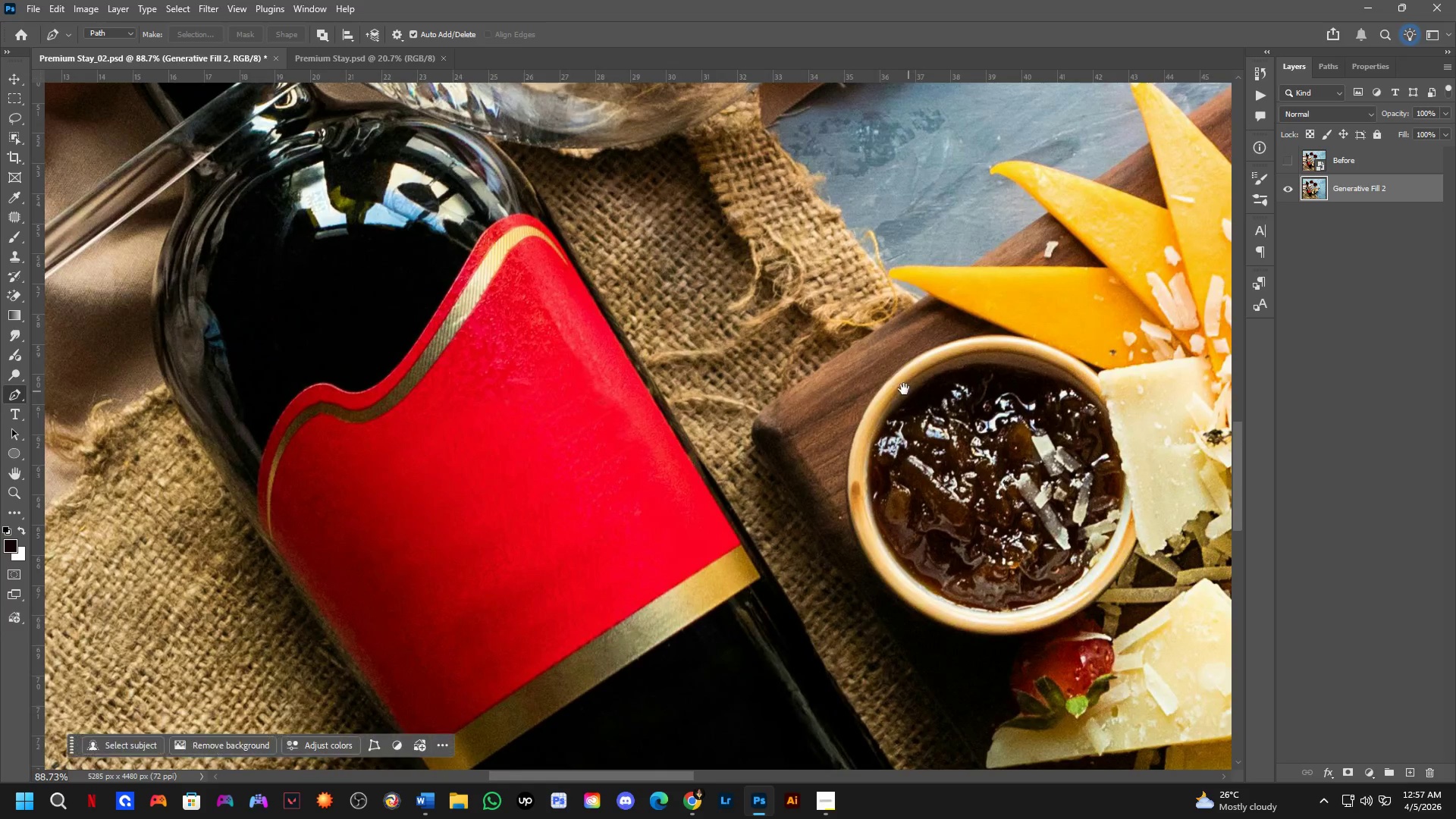 
key(Space)
 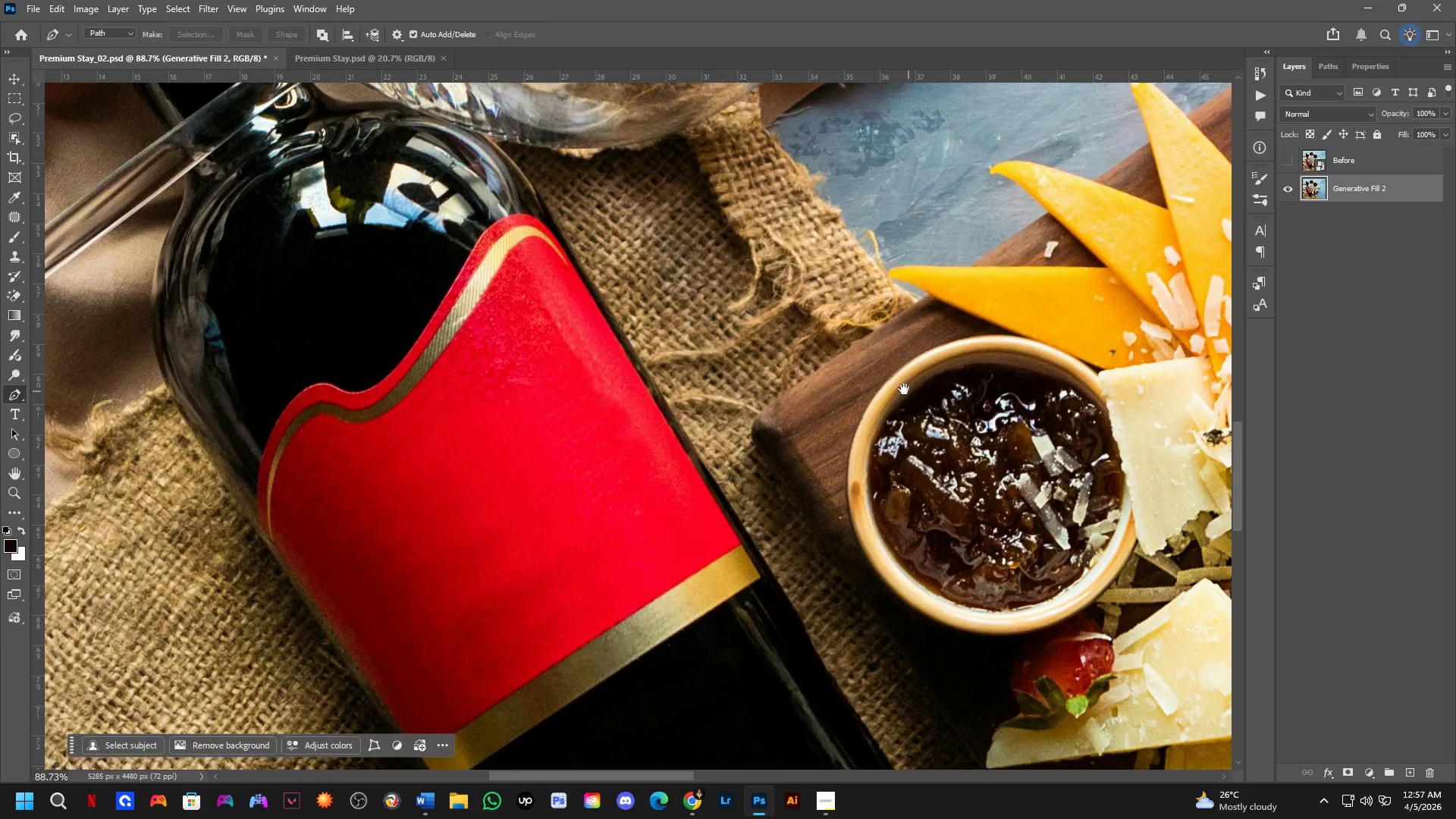 
key(Space)
 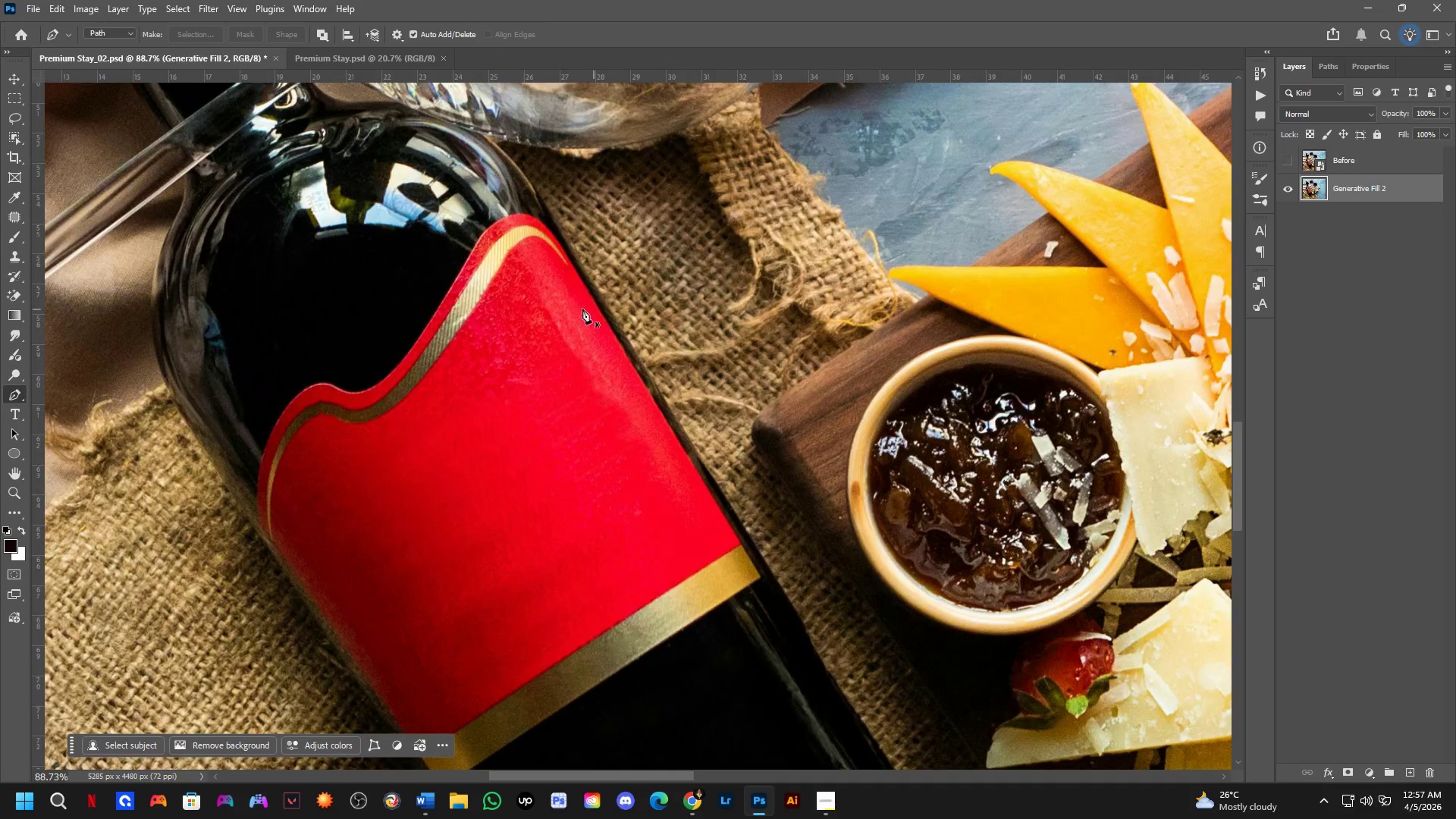 
key(Shift+ShiftLeft)
 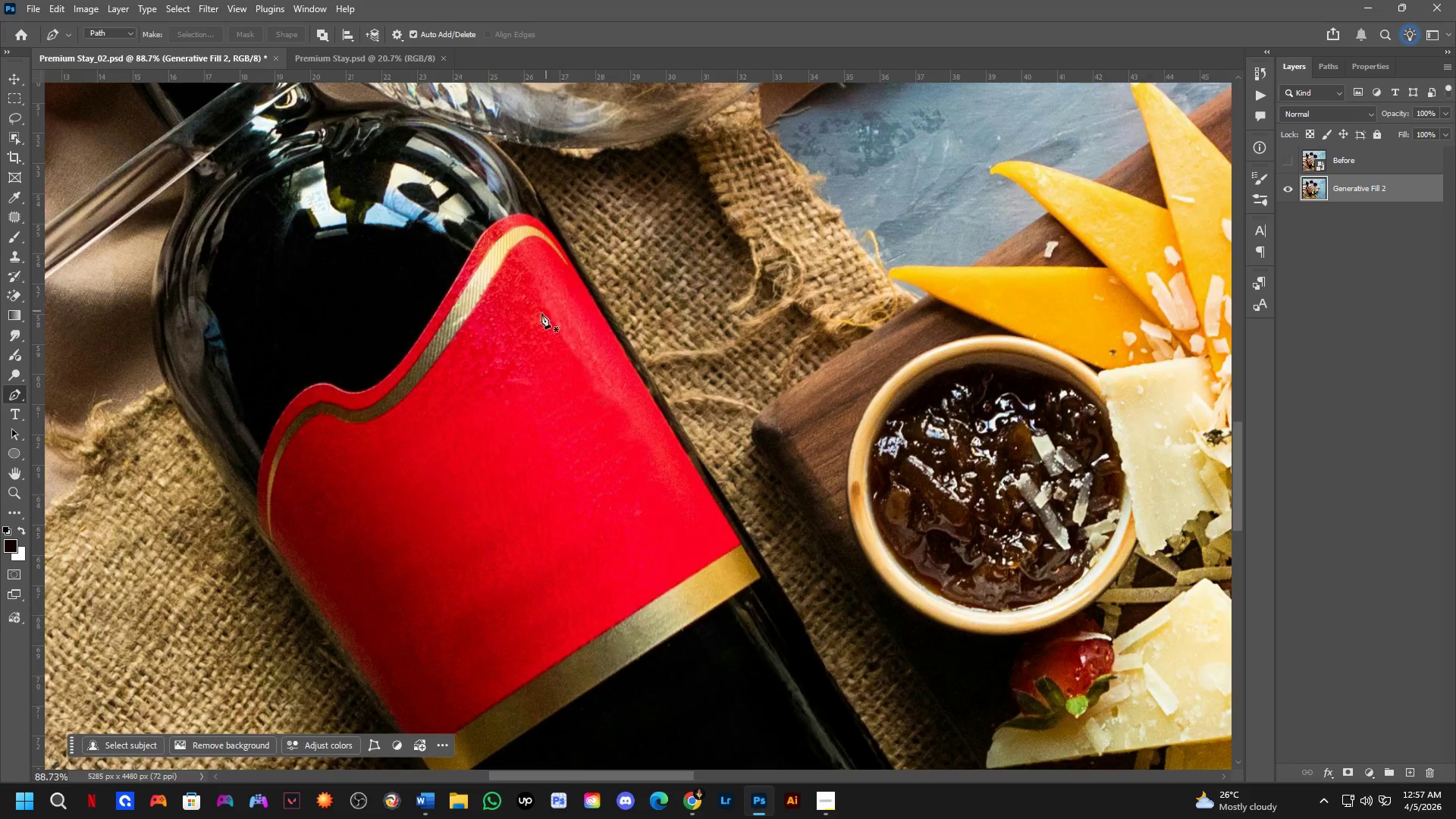 
key(Shift+ShiftLeft)
 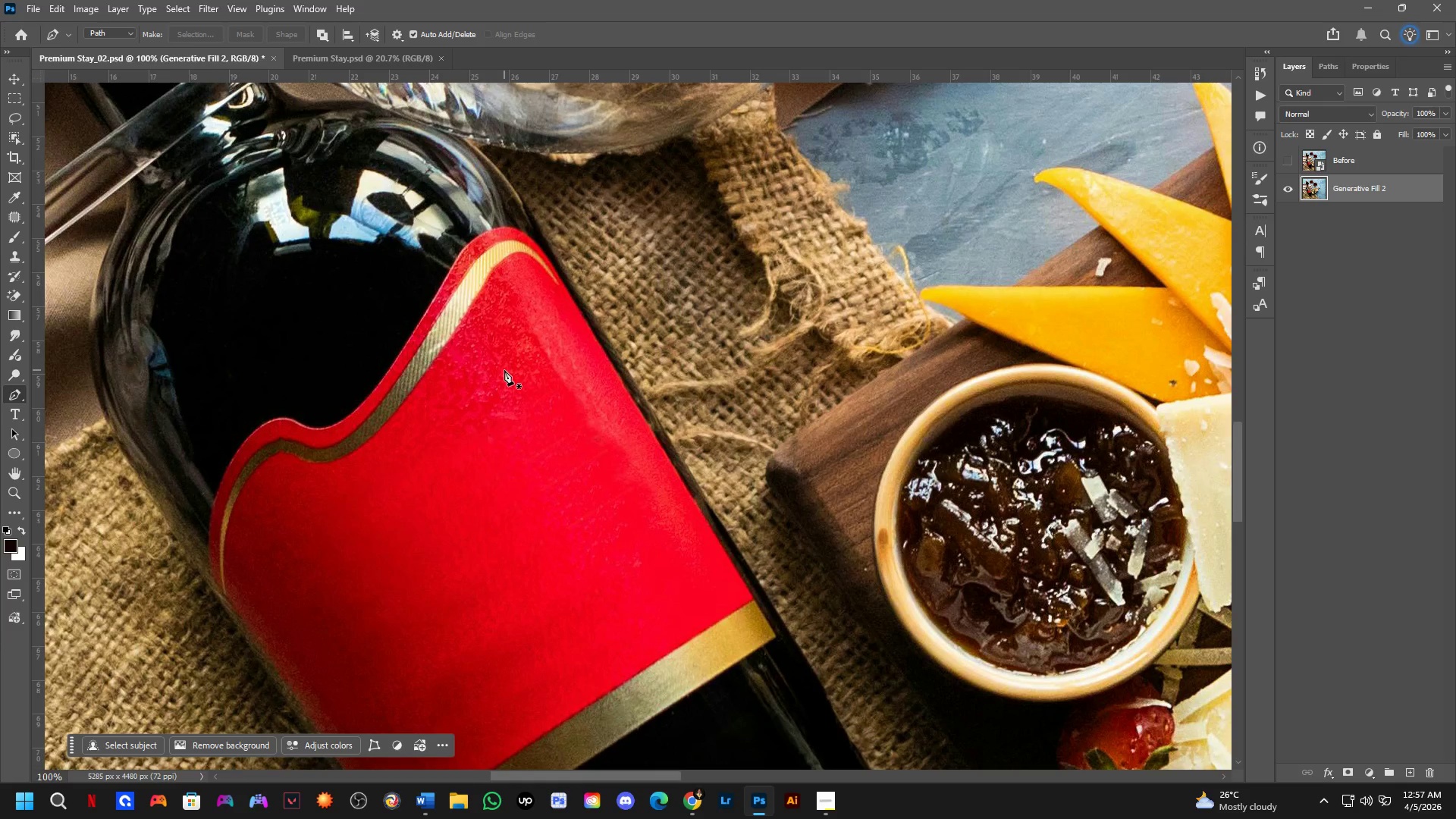 
hold_key(key=Space, duration=0.59)
 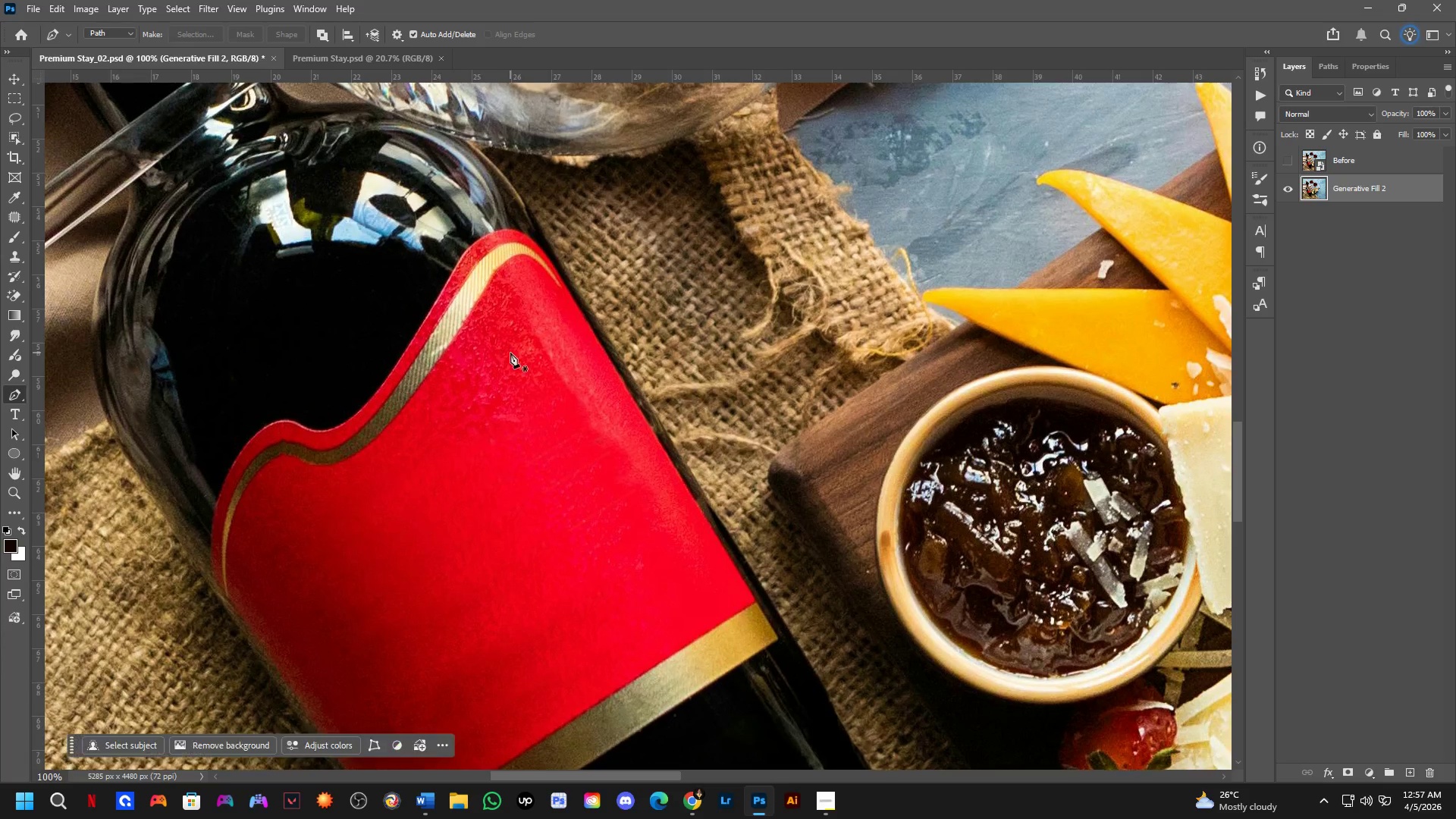 
scroll: coordinate [504, 370], scroll_direction: up, amount: 1.0
 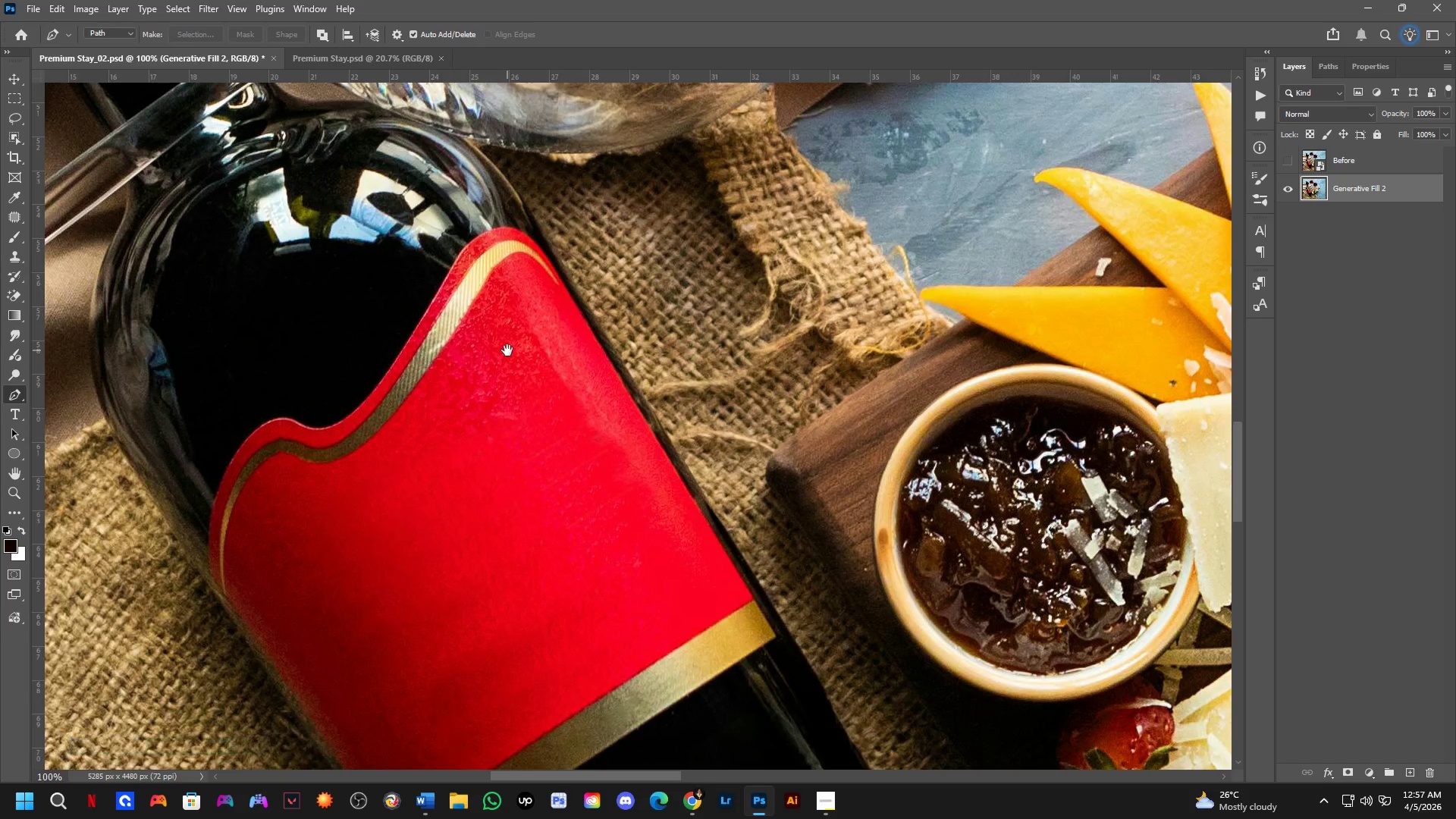 
key(L)
 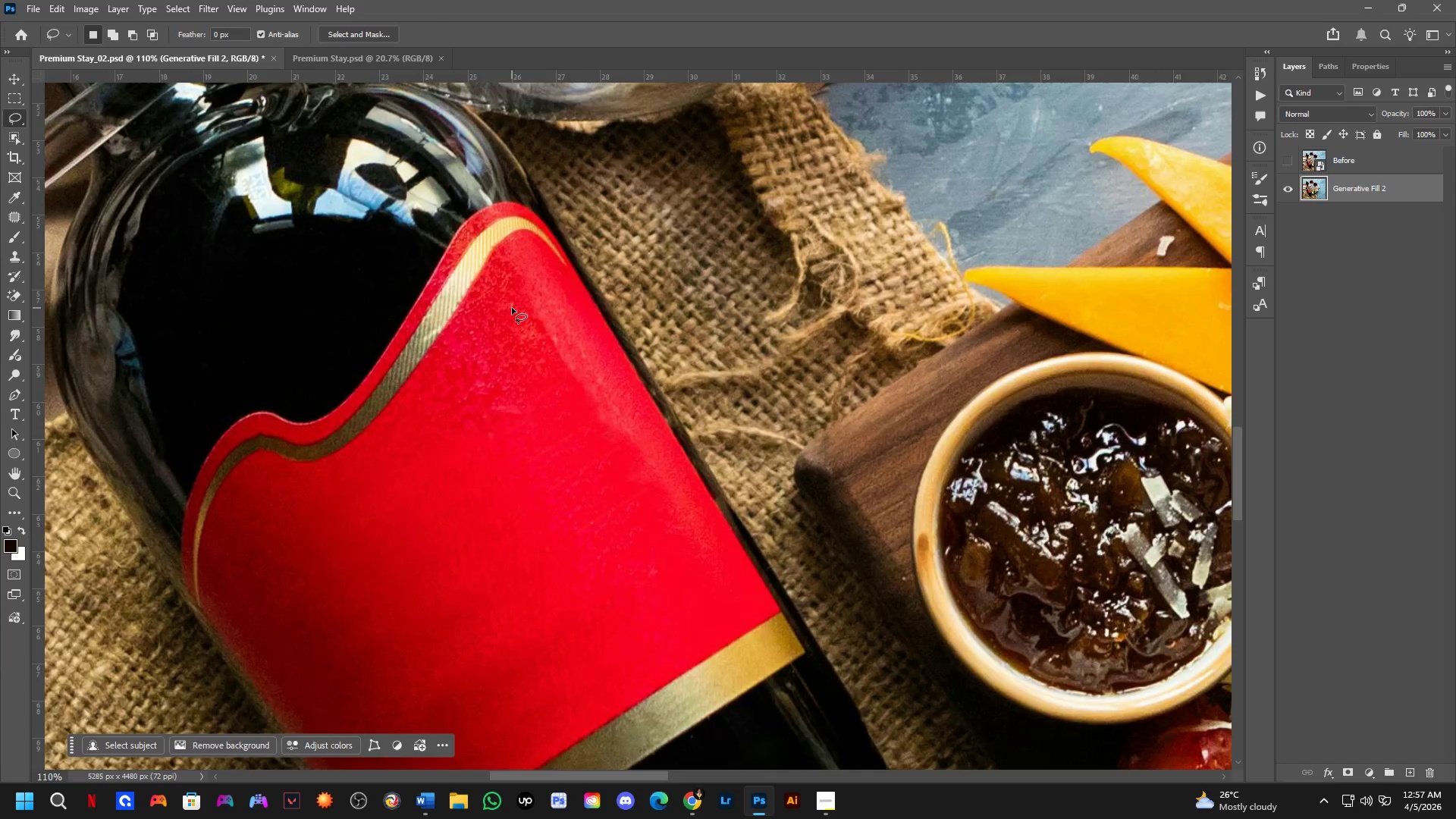 
hold_key(key=Space, duration=1.5)
 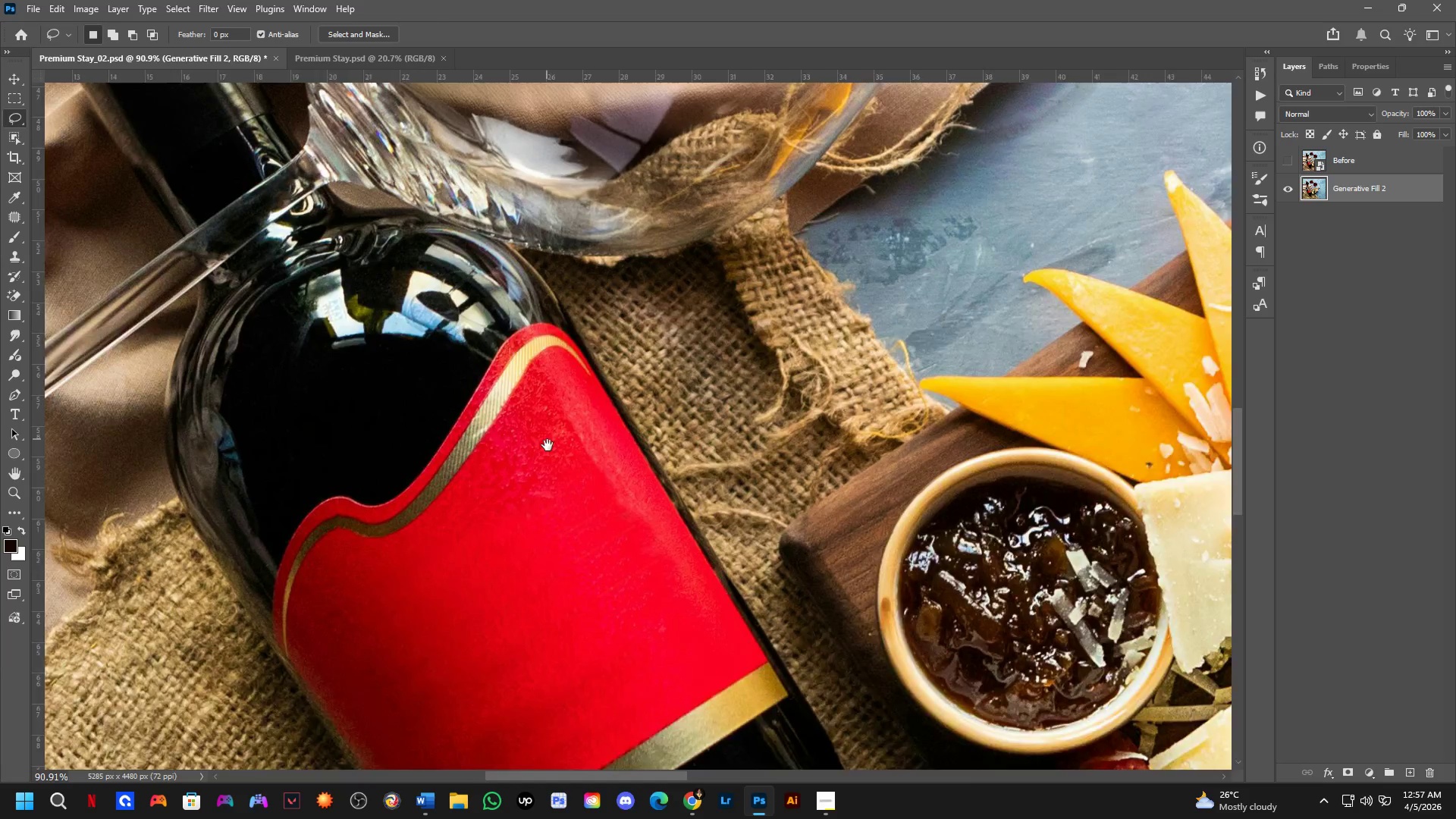 
left_click_drag(start_coordinate=[512, 326], to_coordinate=[556, 498])
 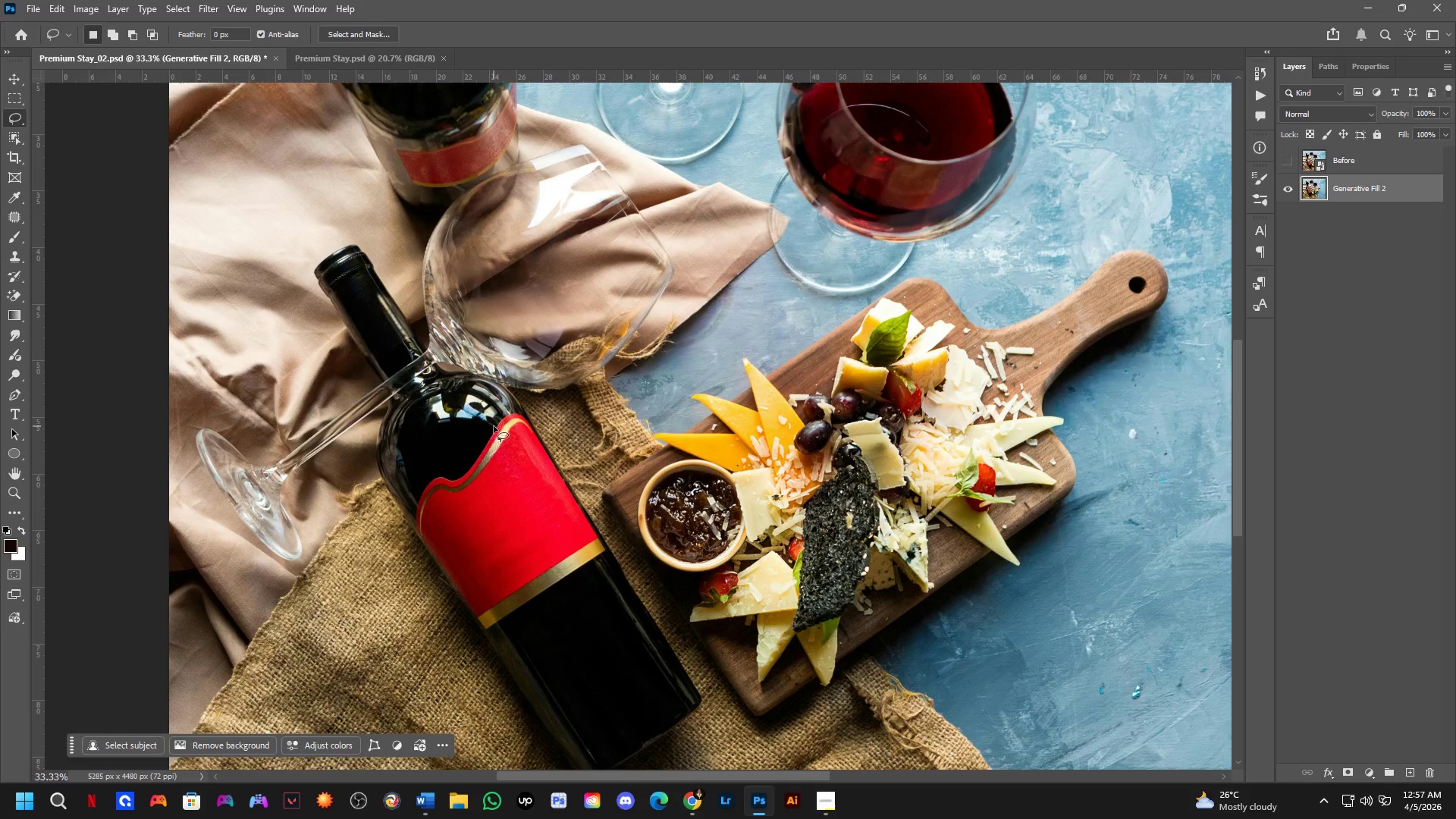 
scroll: coordinate [512, 308], scroll_direction: down, amount: 1.0
 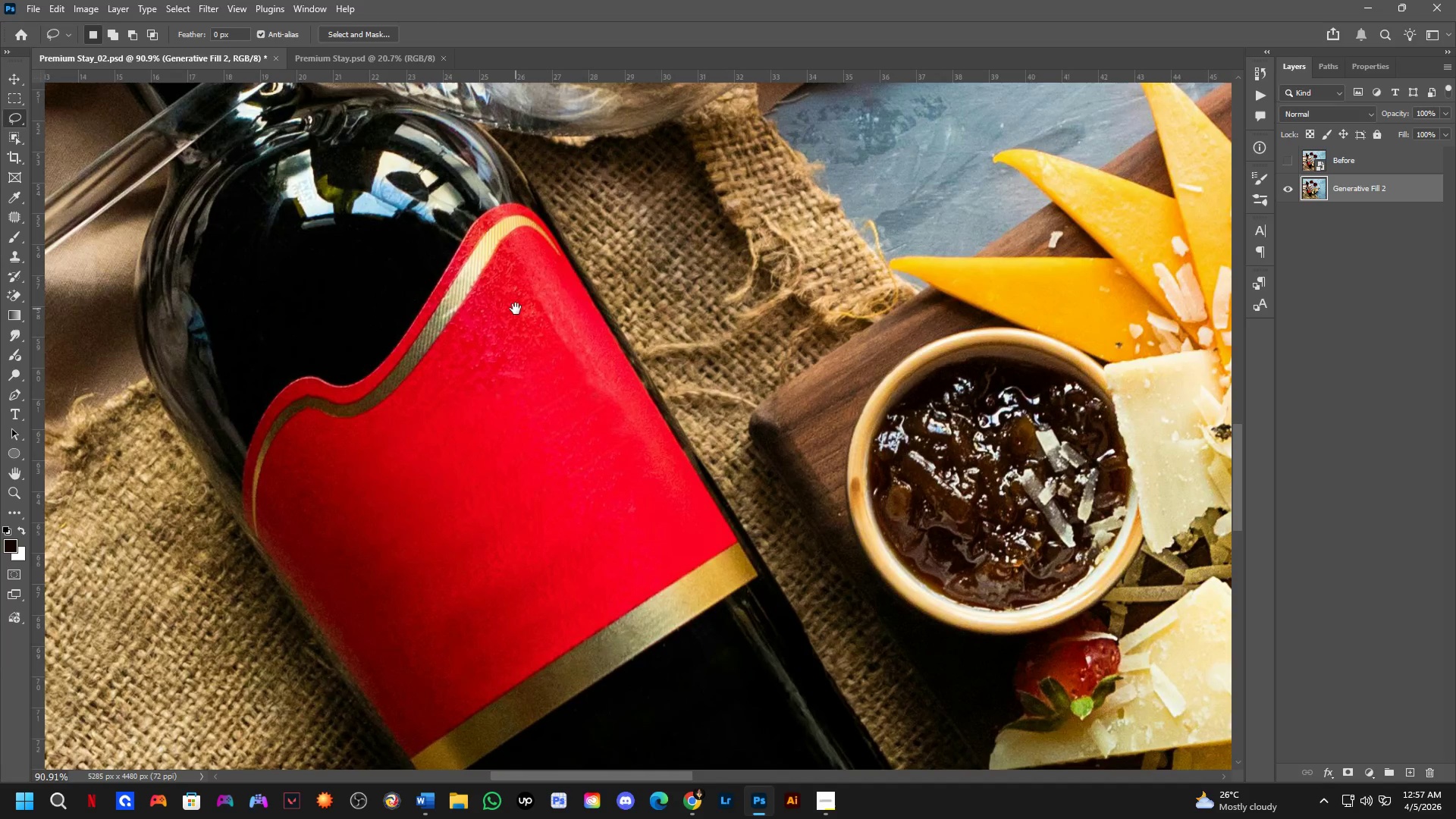 
hold_key(key=Space, duration=0.89)
 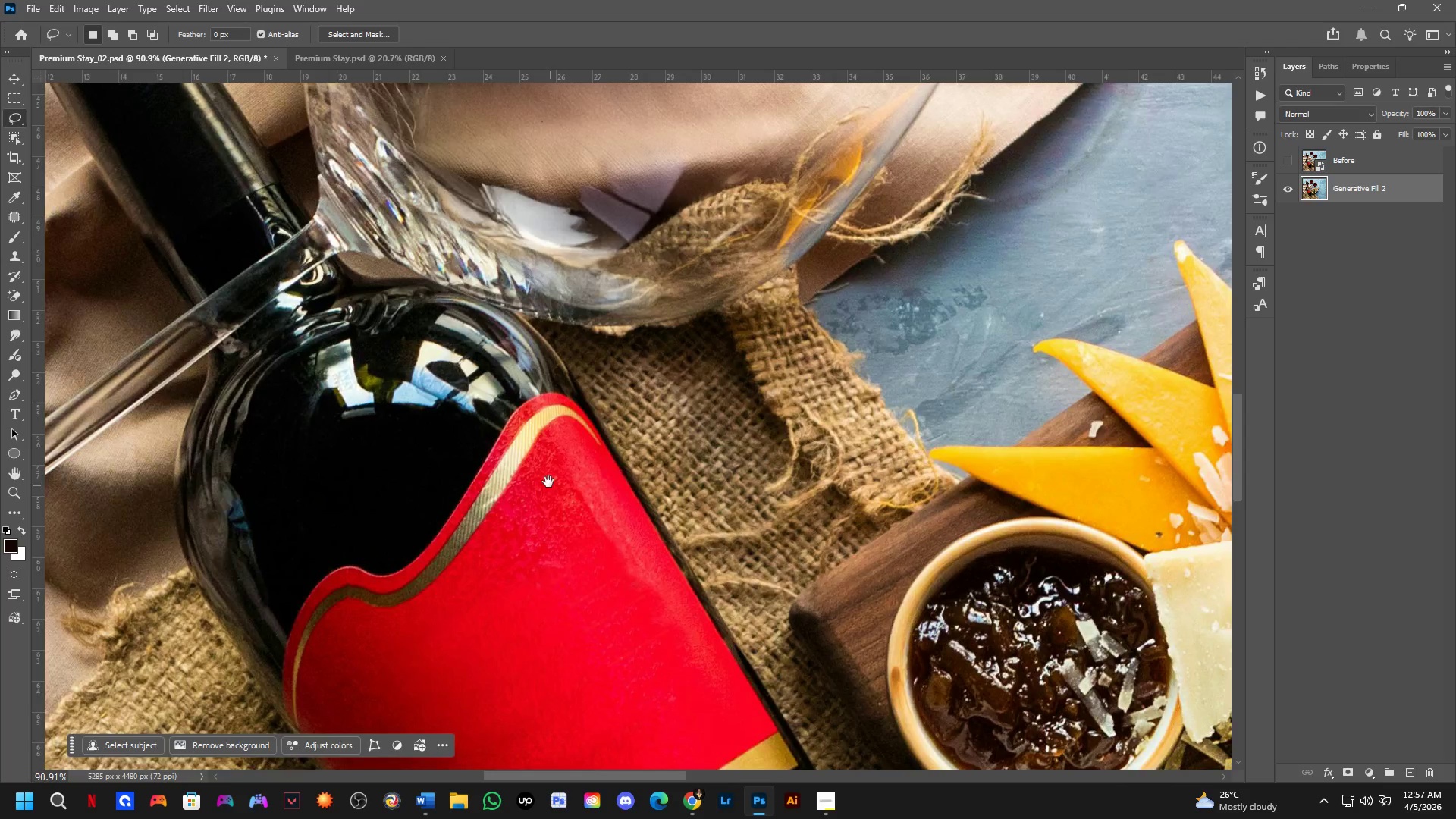 
key(Shift+ShiftLeft)
 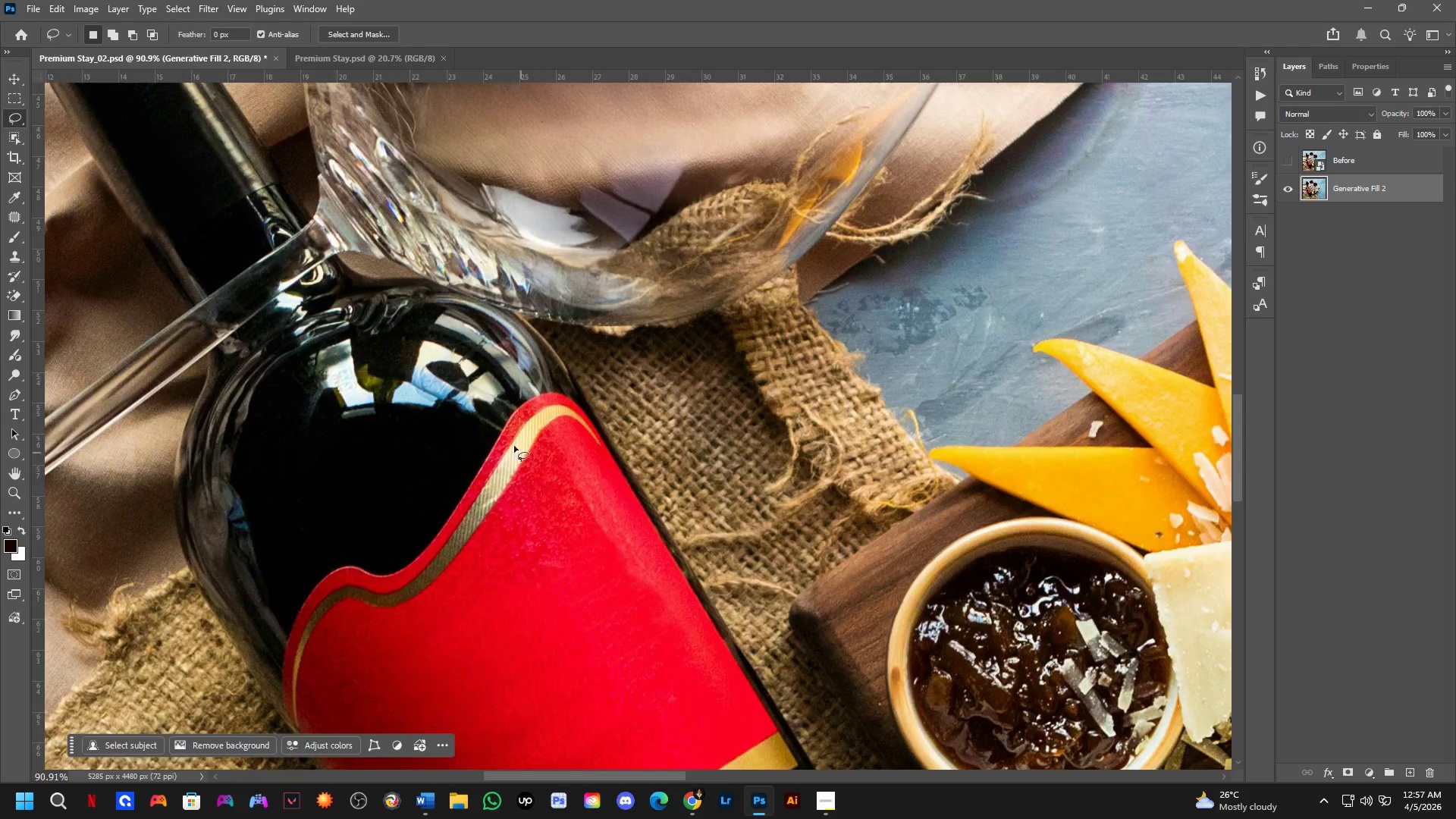 
scroll: coordinate [494, 426], scroll_direction: down, amount: 3.0
 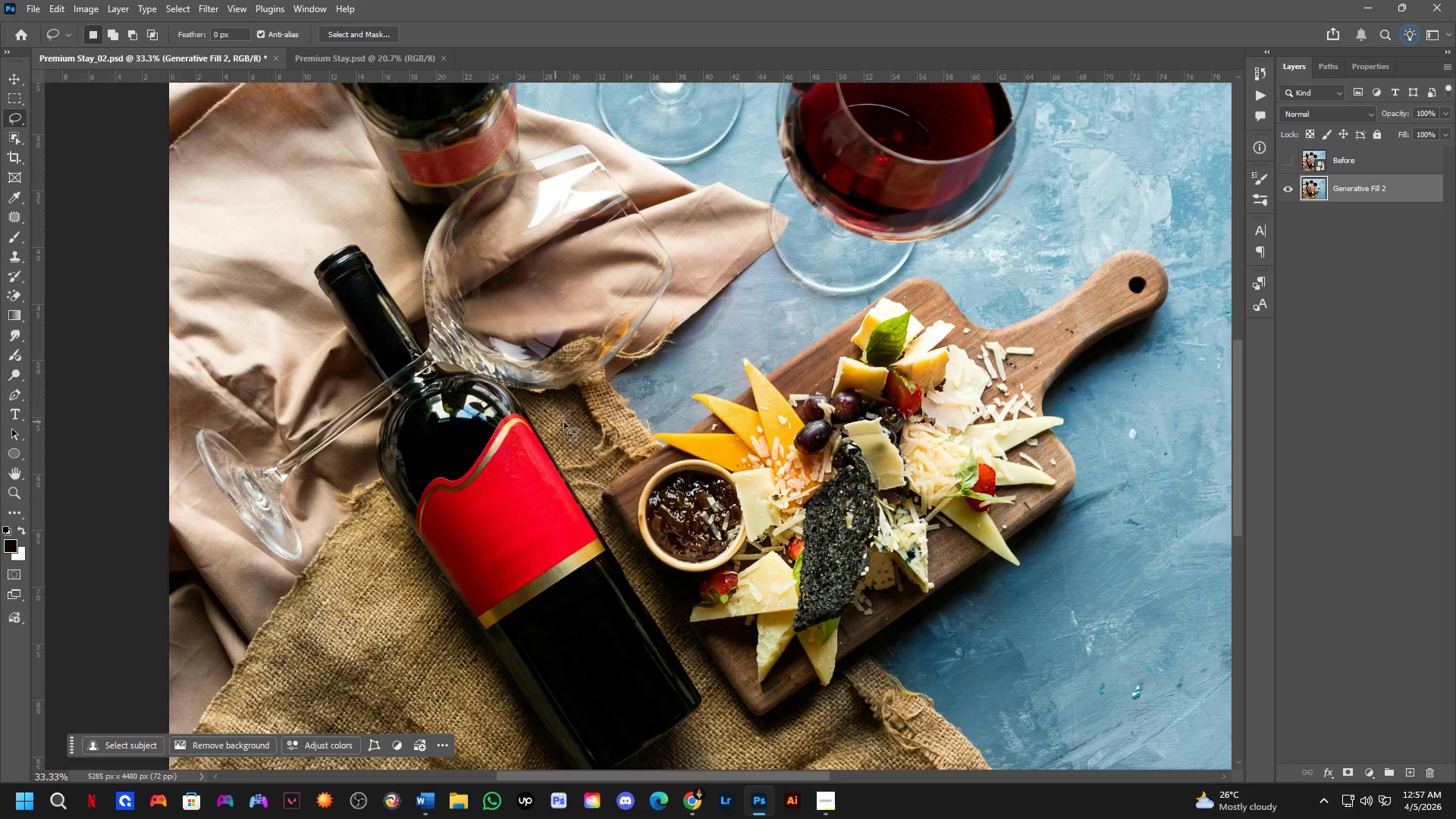 
hold_key(key=Space, duration=0.58)
 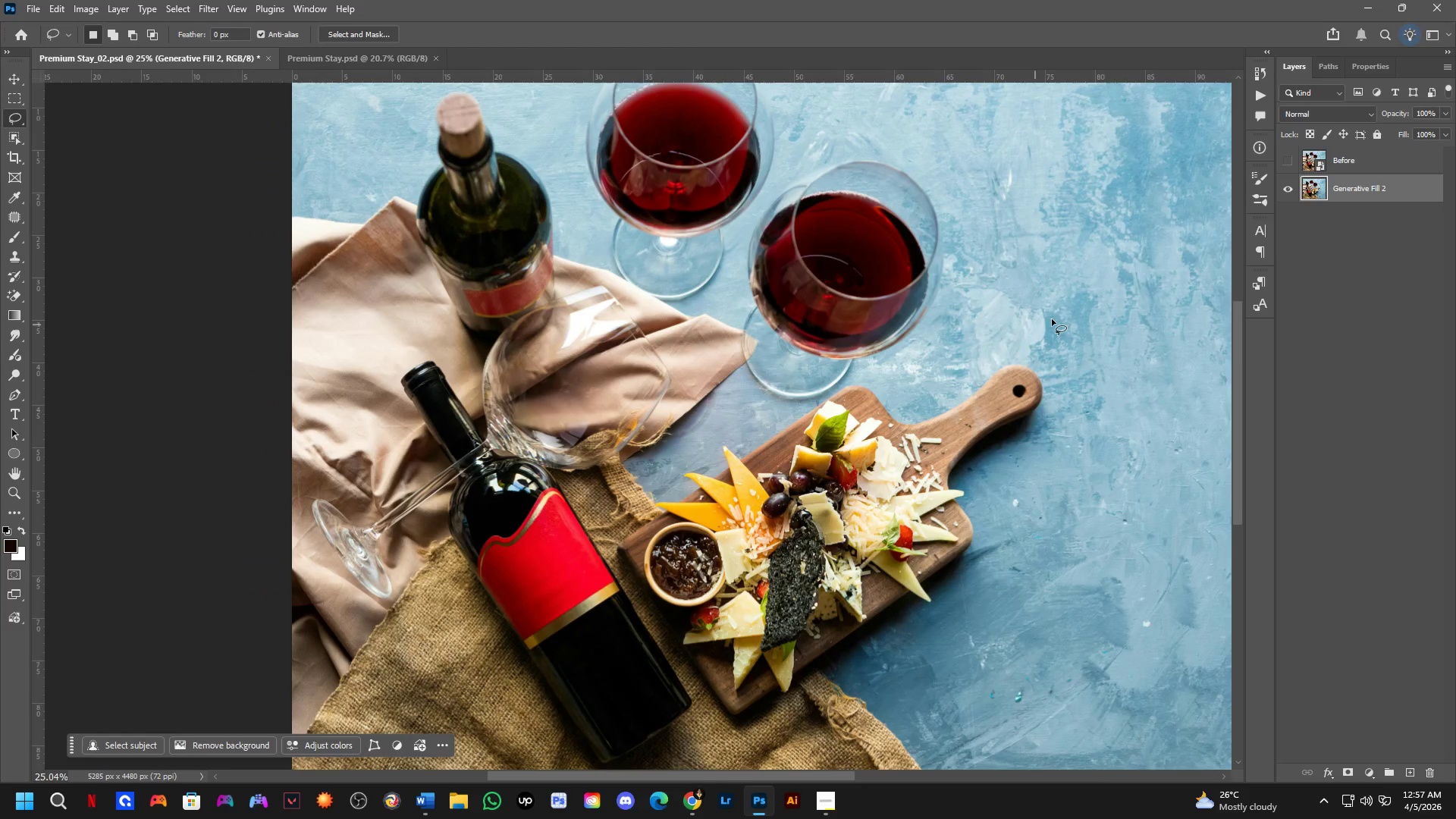 
left_click_drag(start_coordinate=[593, 410], to_coordinate=[609, 490])
 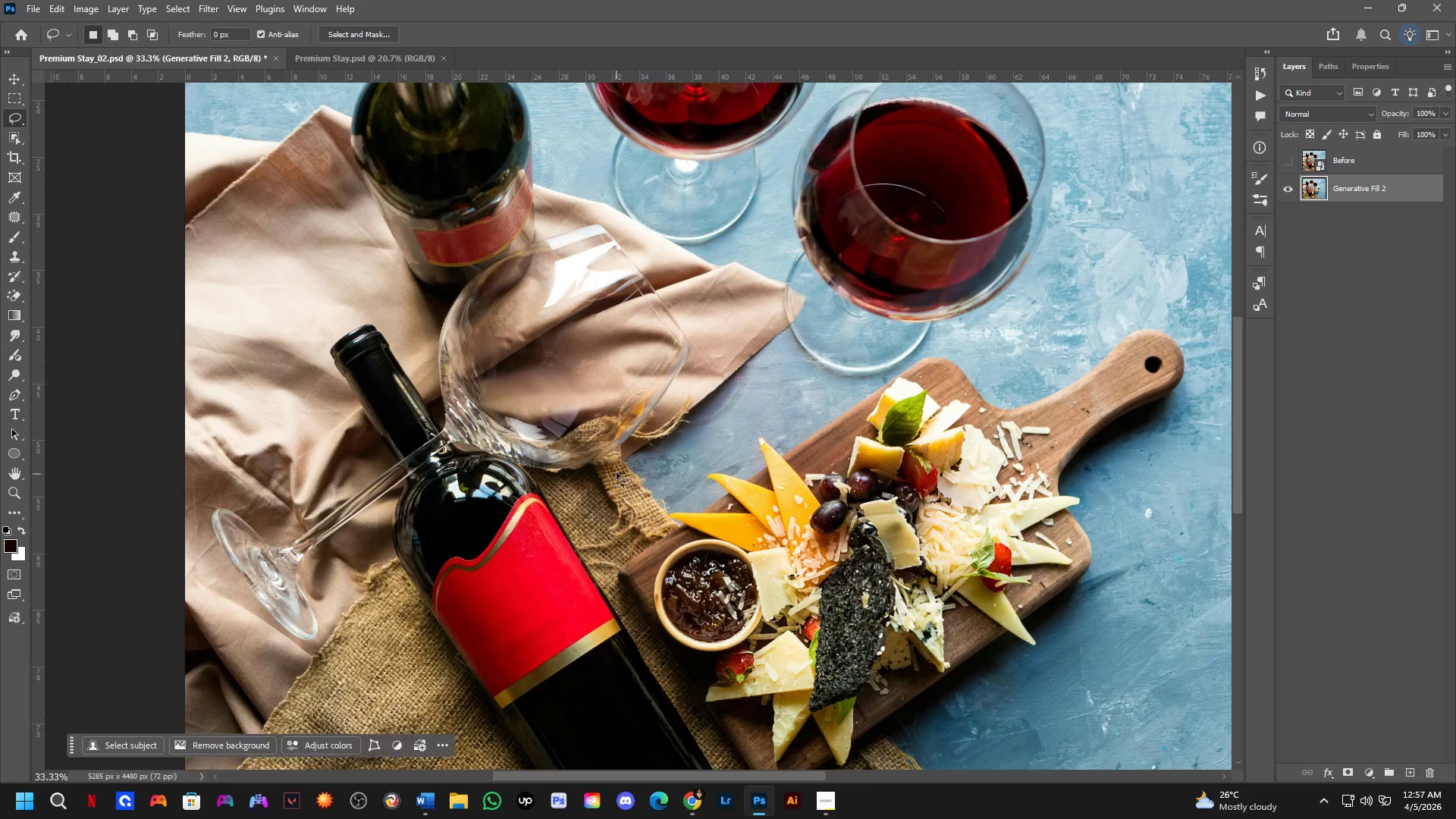 
scroll: coordinate [617, 470], scroll_direction: down, amount: 3.0
 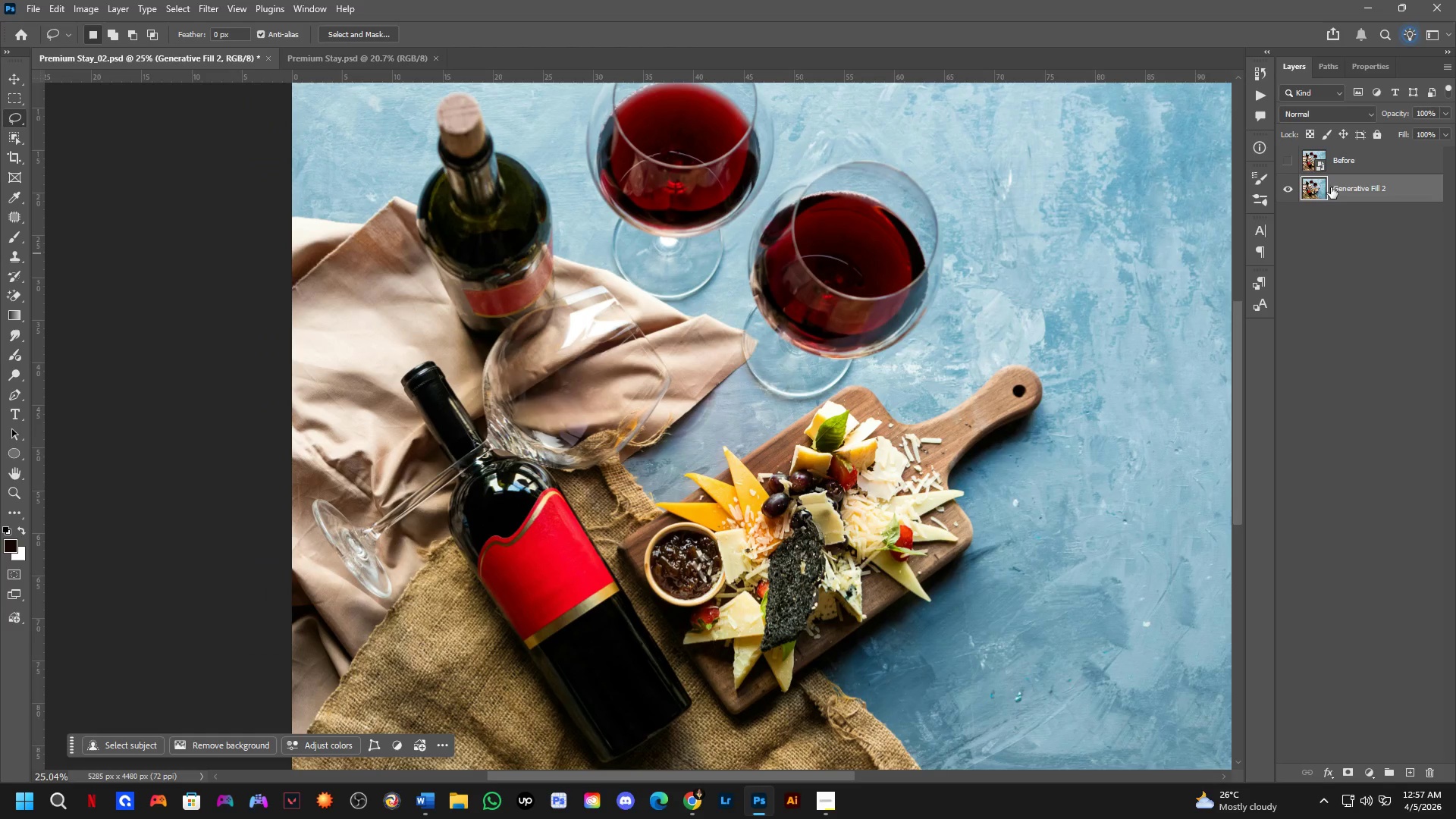 
left_click([1276, 165])
 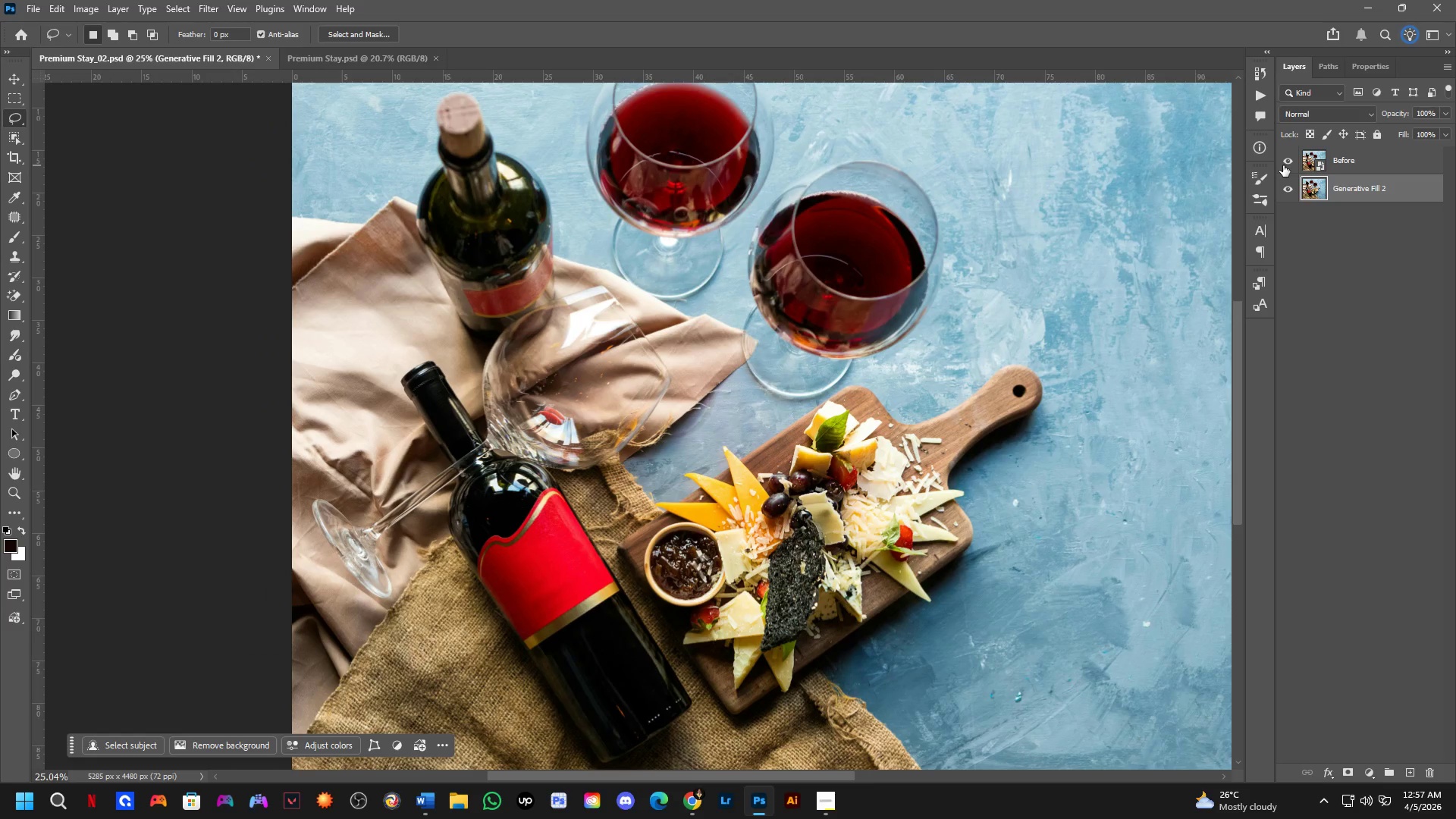 
triple_click([1283, 165])
 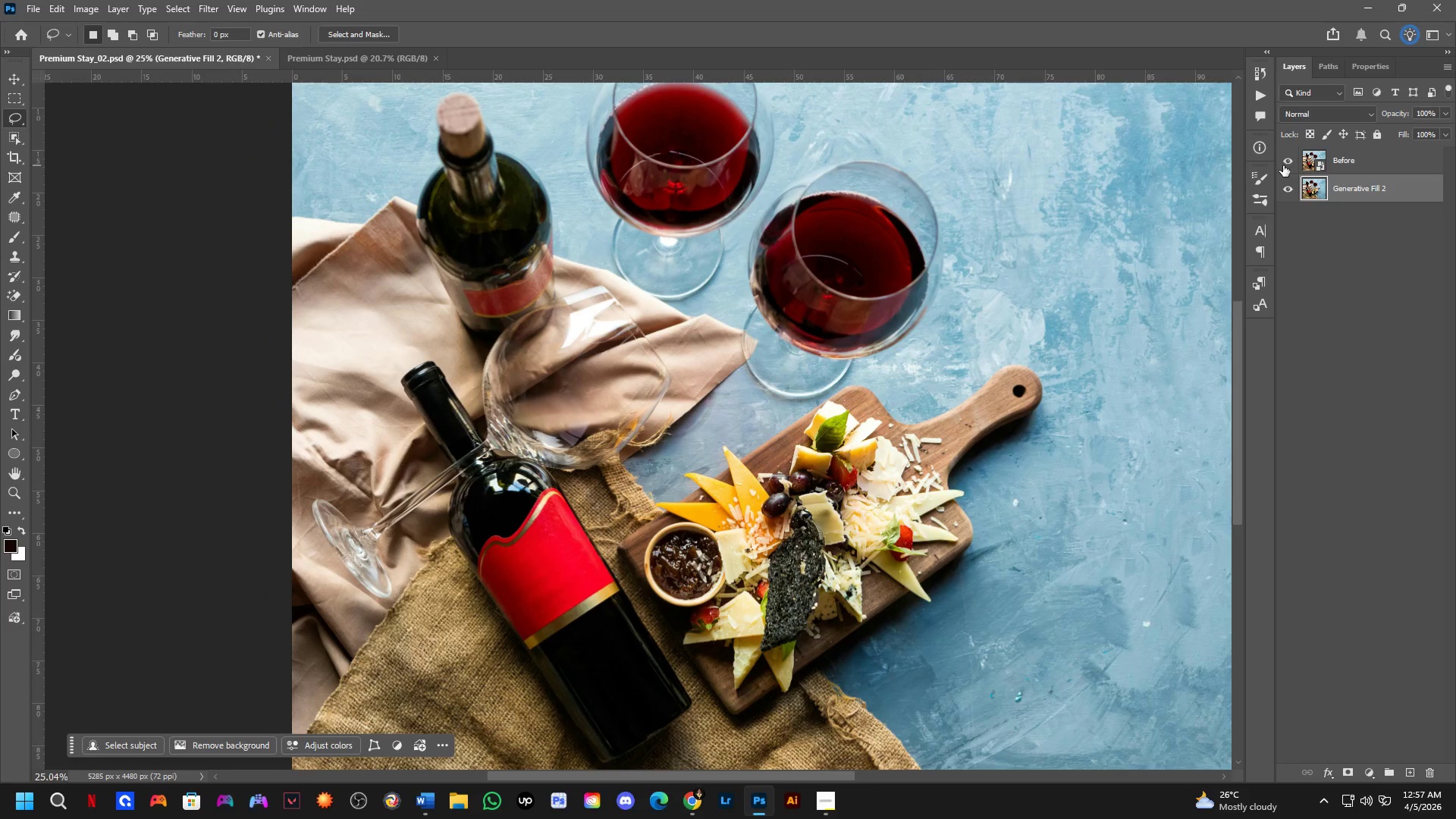 
double_click([1283, 165])
 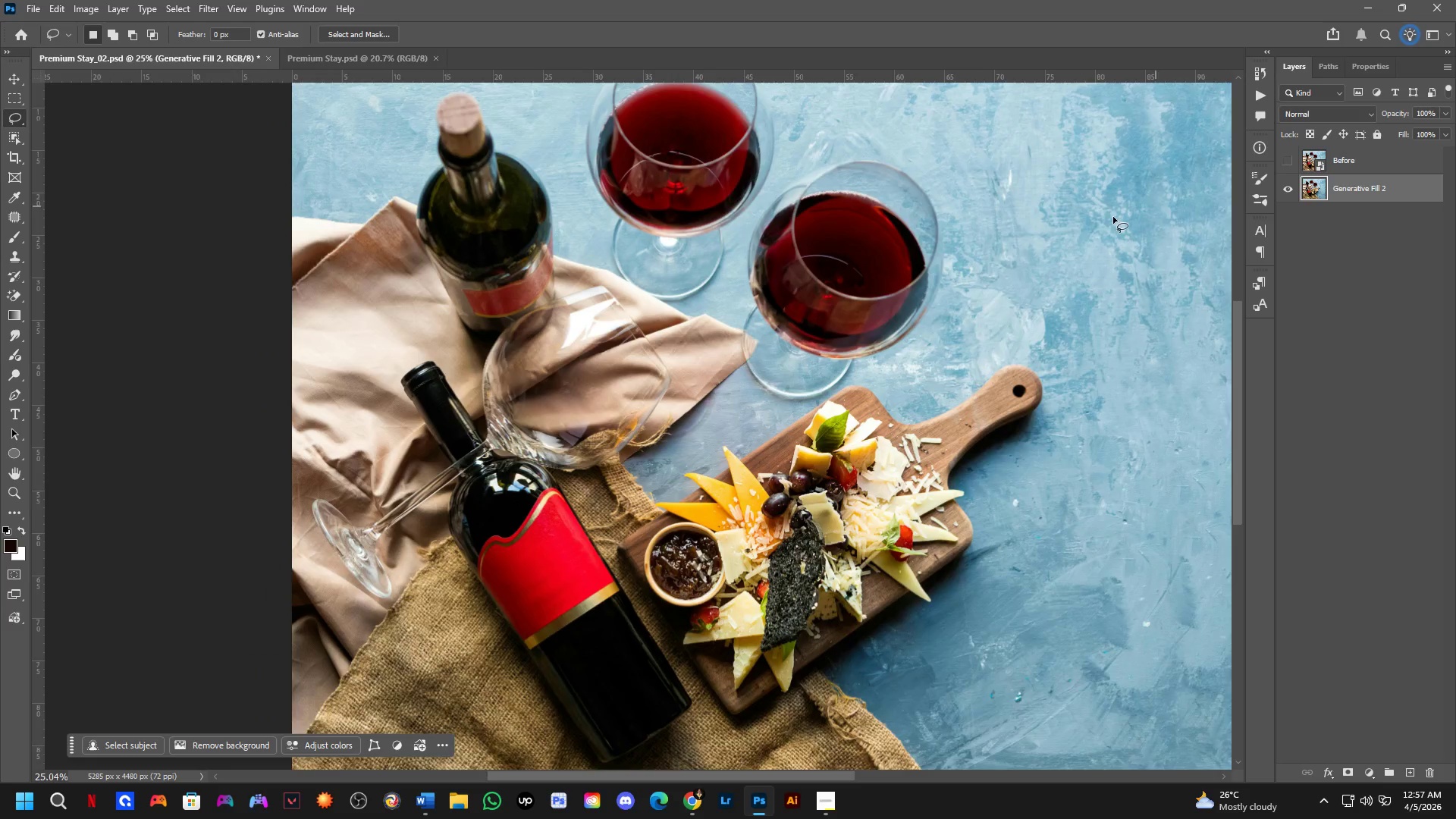 
hold_key(key=Space, duration=0.59)
 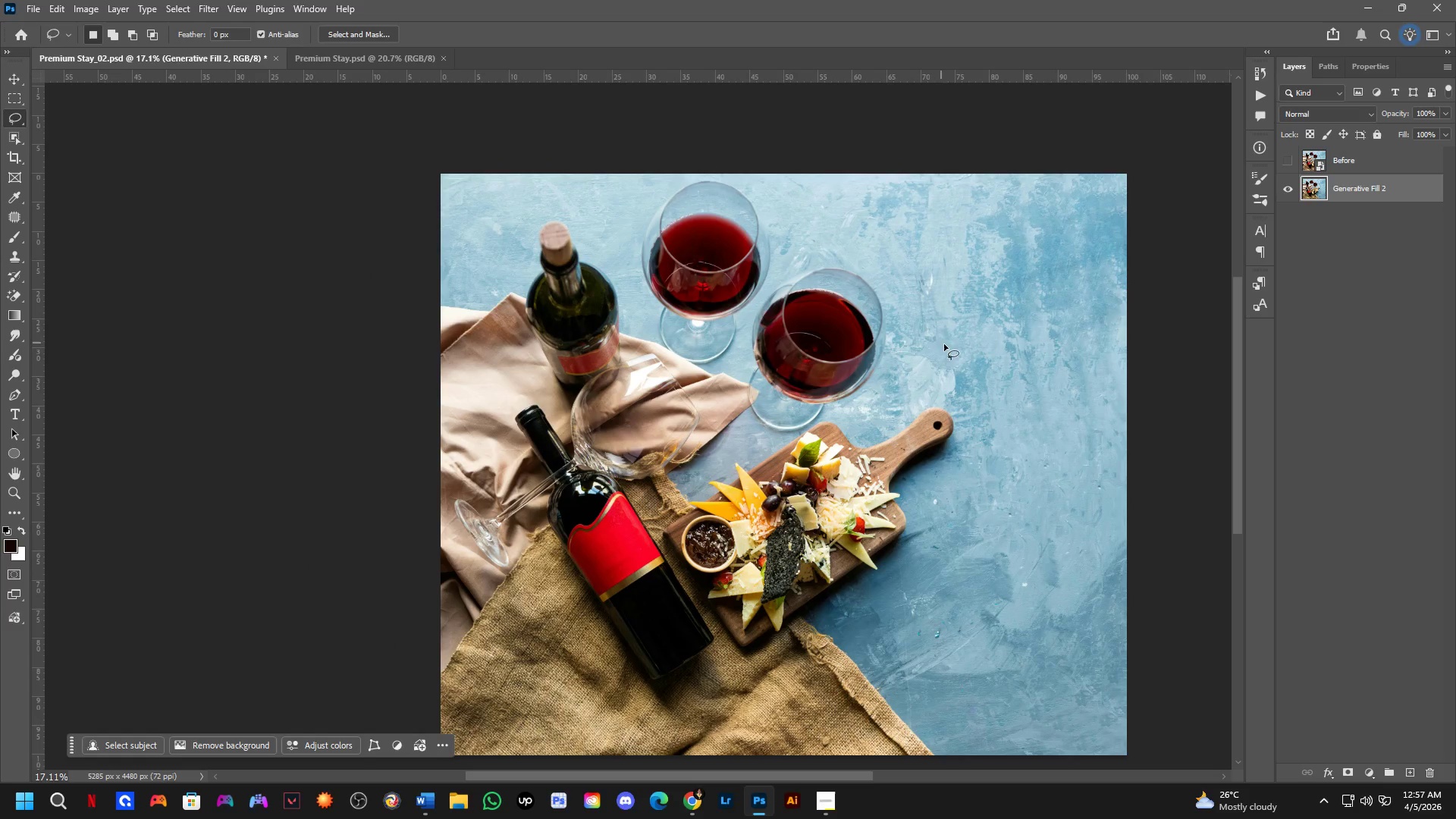 
left_click_drag(start_coordinate=[937, 258], to_coordinate=[883, 334])
 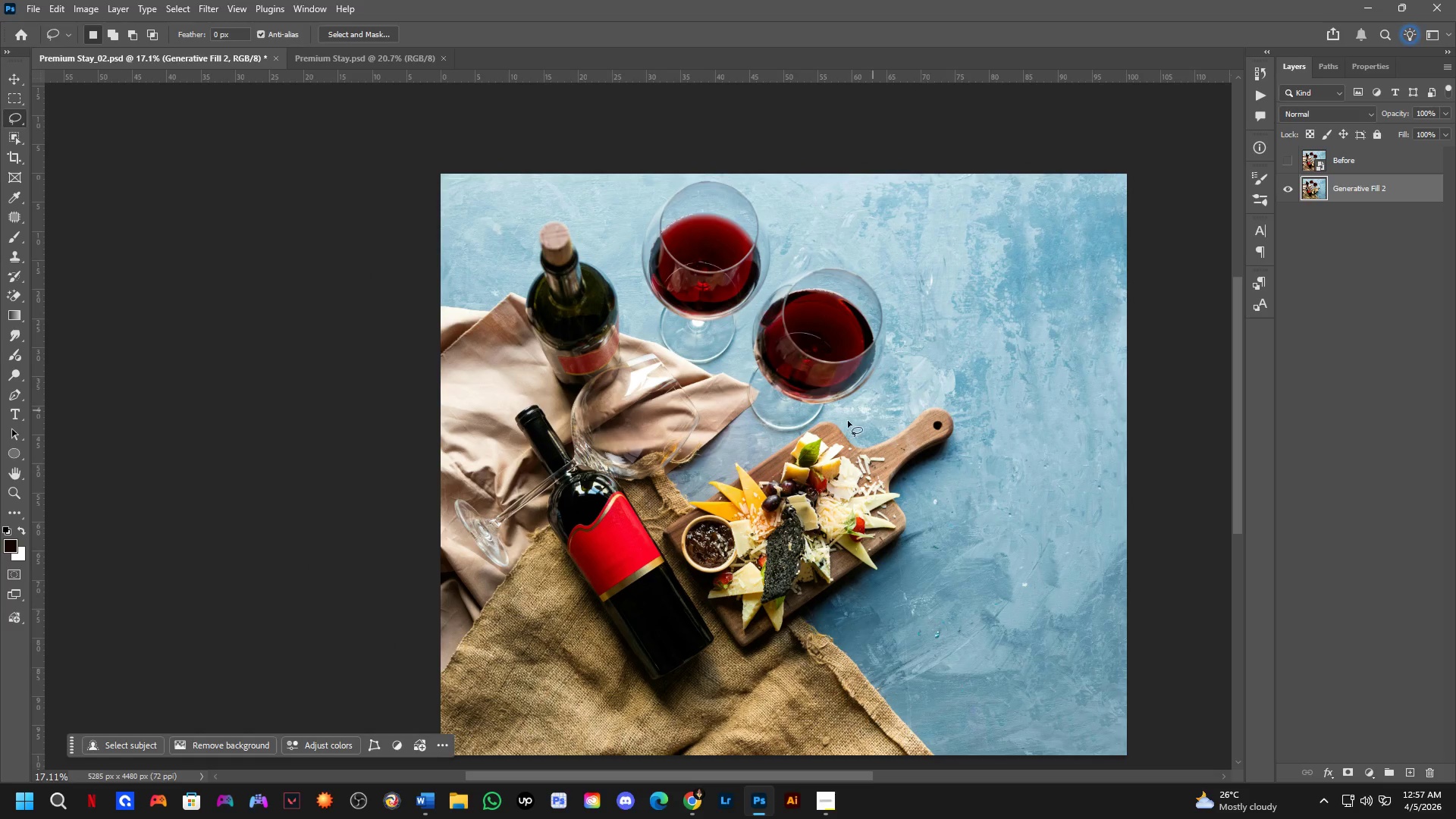 
scroll: coordinate [934, 257], scroll_direction: down, amount: 4.0
 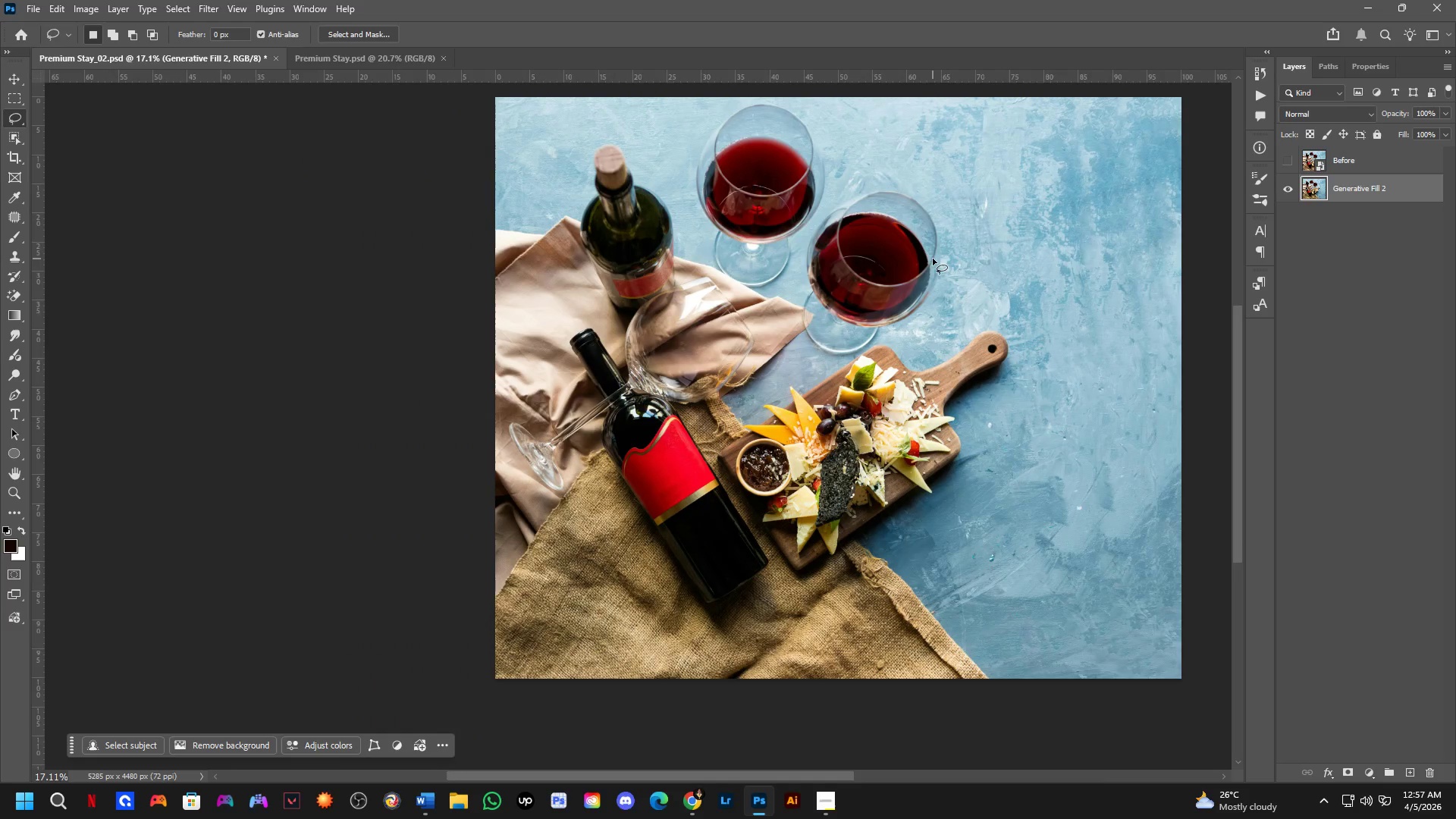 
key(Control+ControlLeft)
 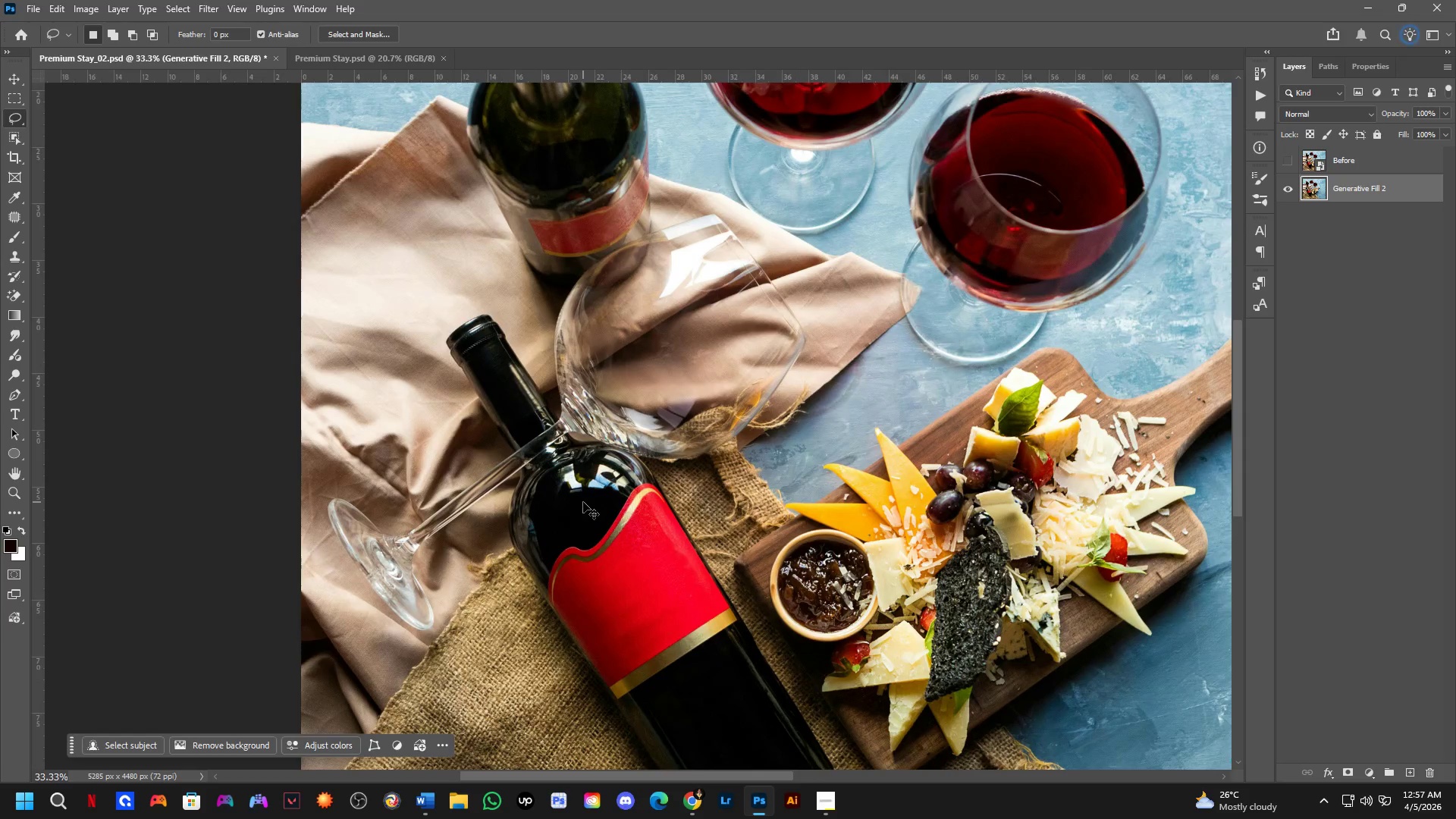 
left_click([583, 502])
 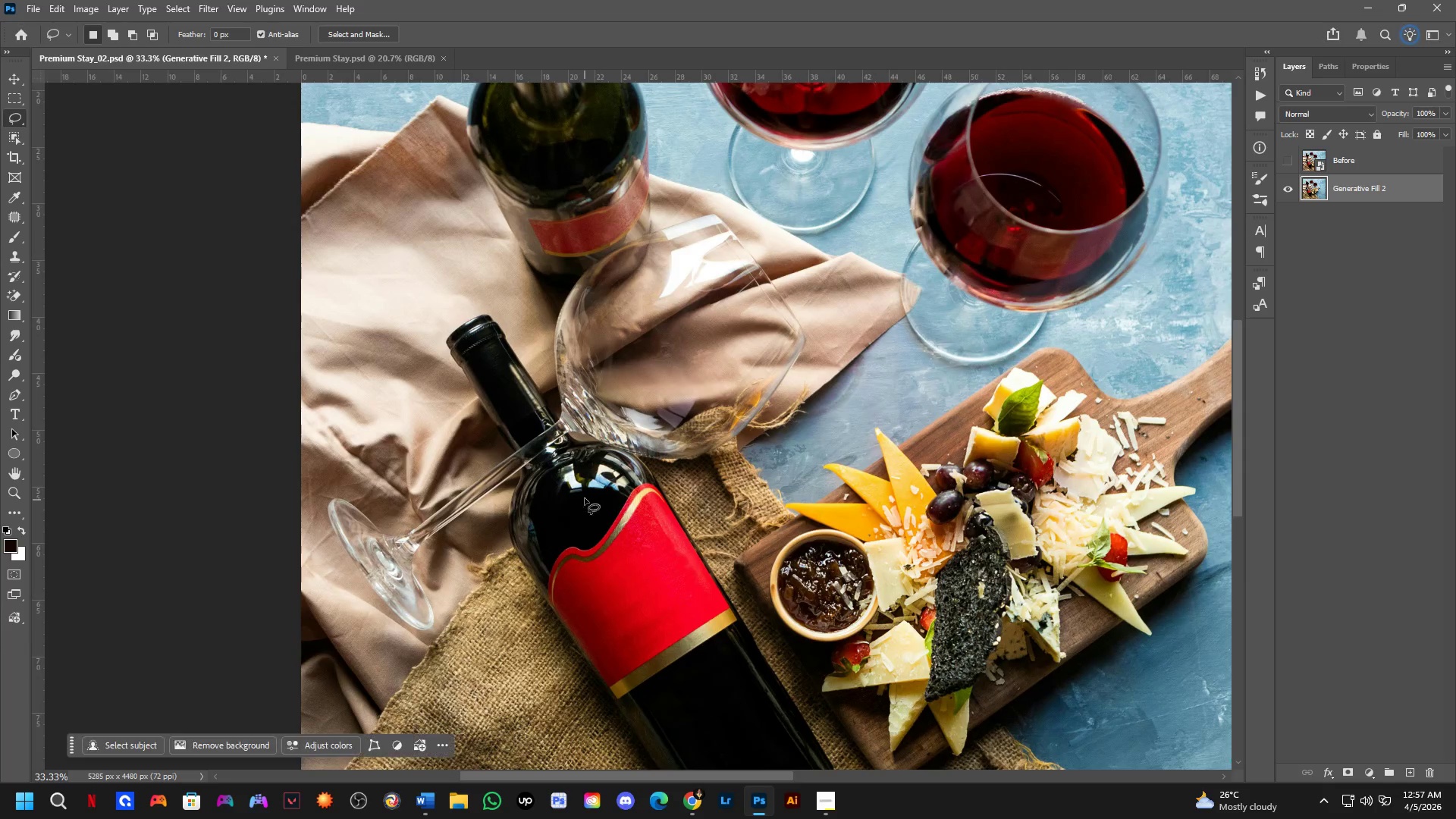 
scroll: coordinate [595, 461], scroll_direction: up, amount: 14.0
 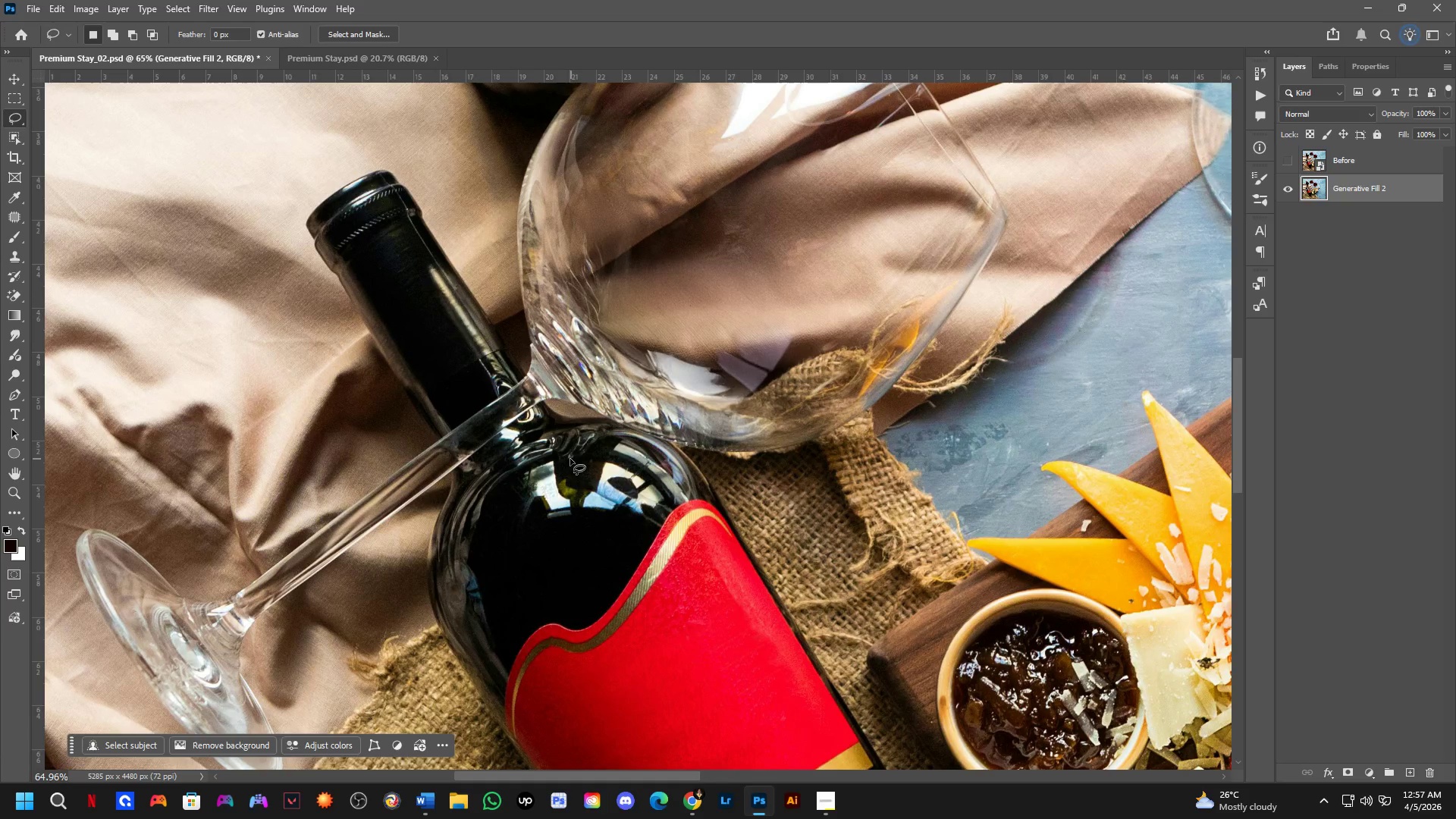 
left_click_drag(start_coordinate=[570, 459], to_coordinate=[592, 494])
 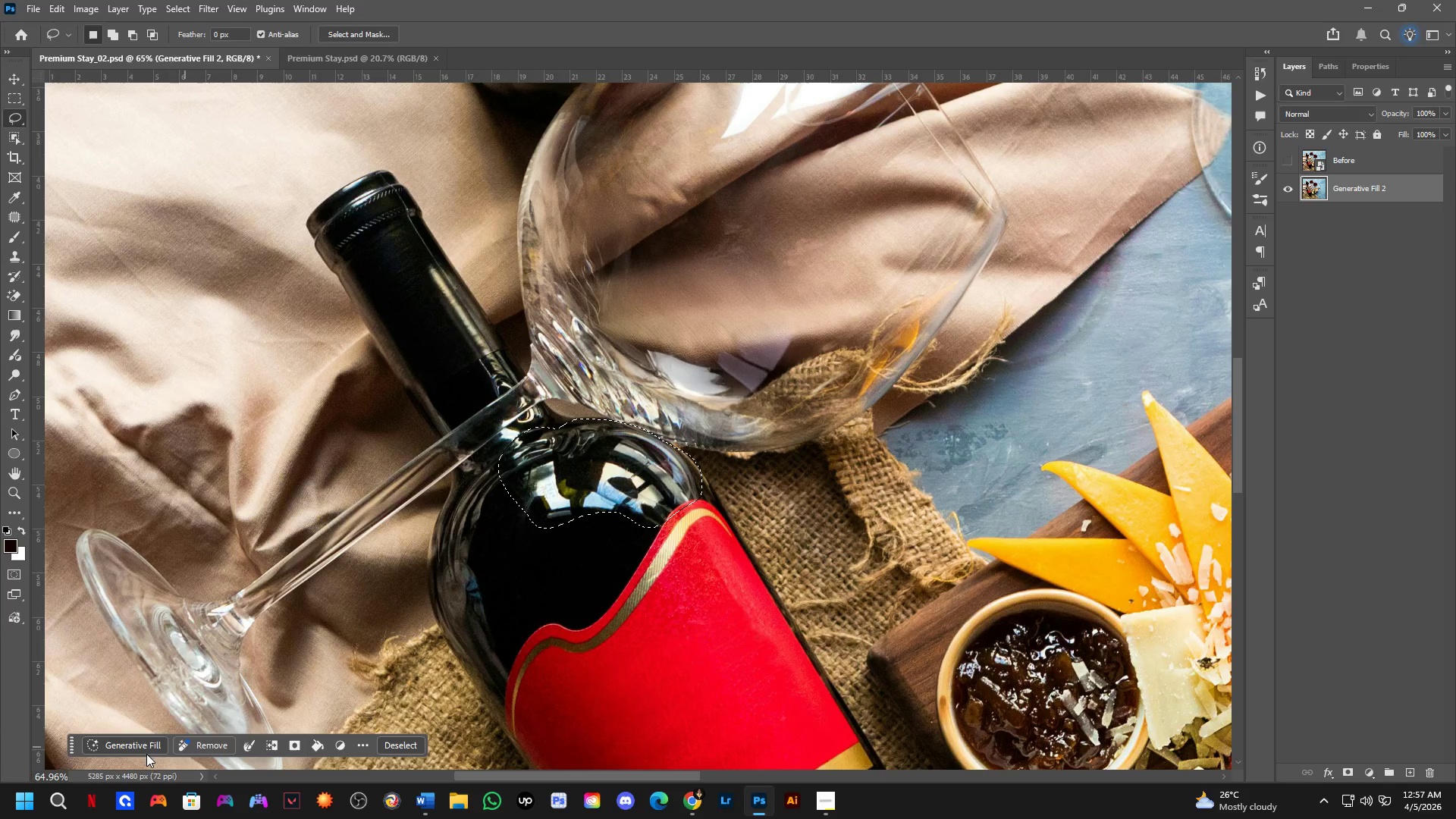 
left_click([133, 748])
 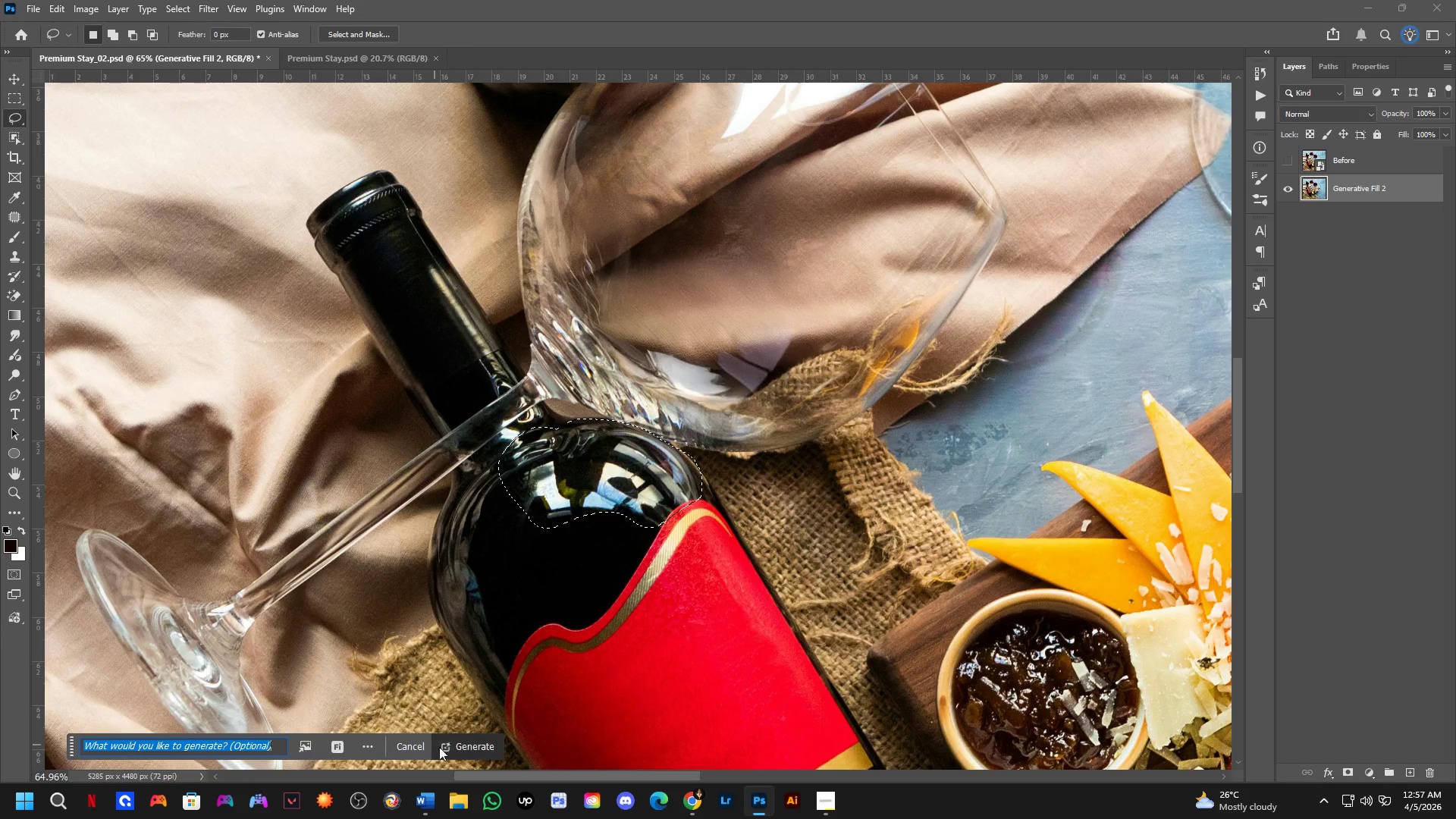 
left_click([482, 756])
 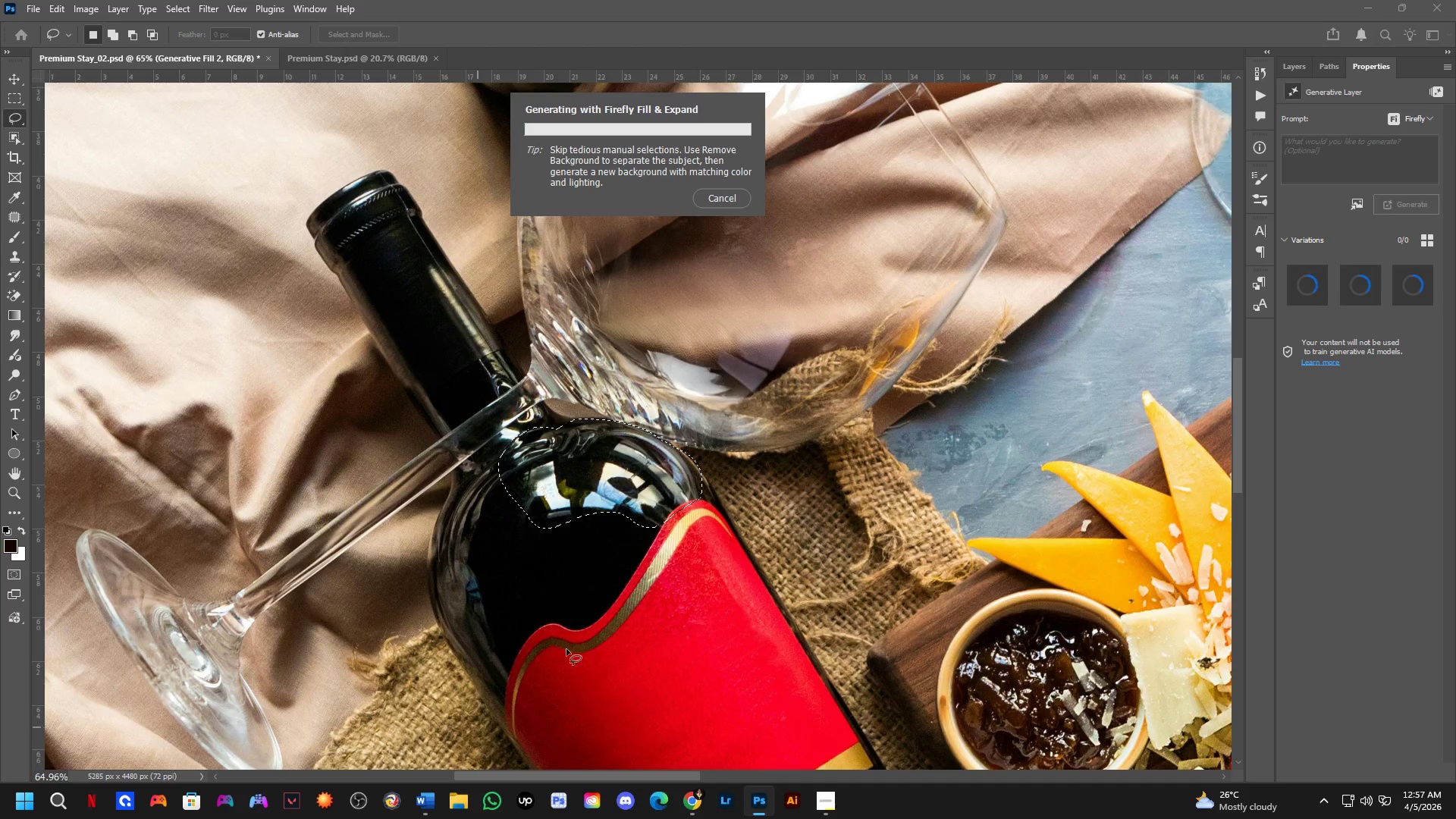 
scroll: coordinate [752, 463], scroll_direction: down, amount: 14.0
 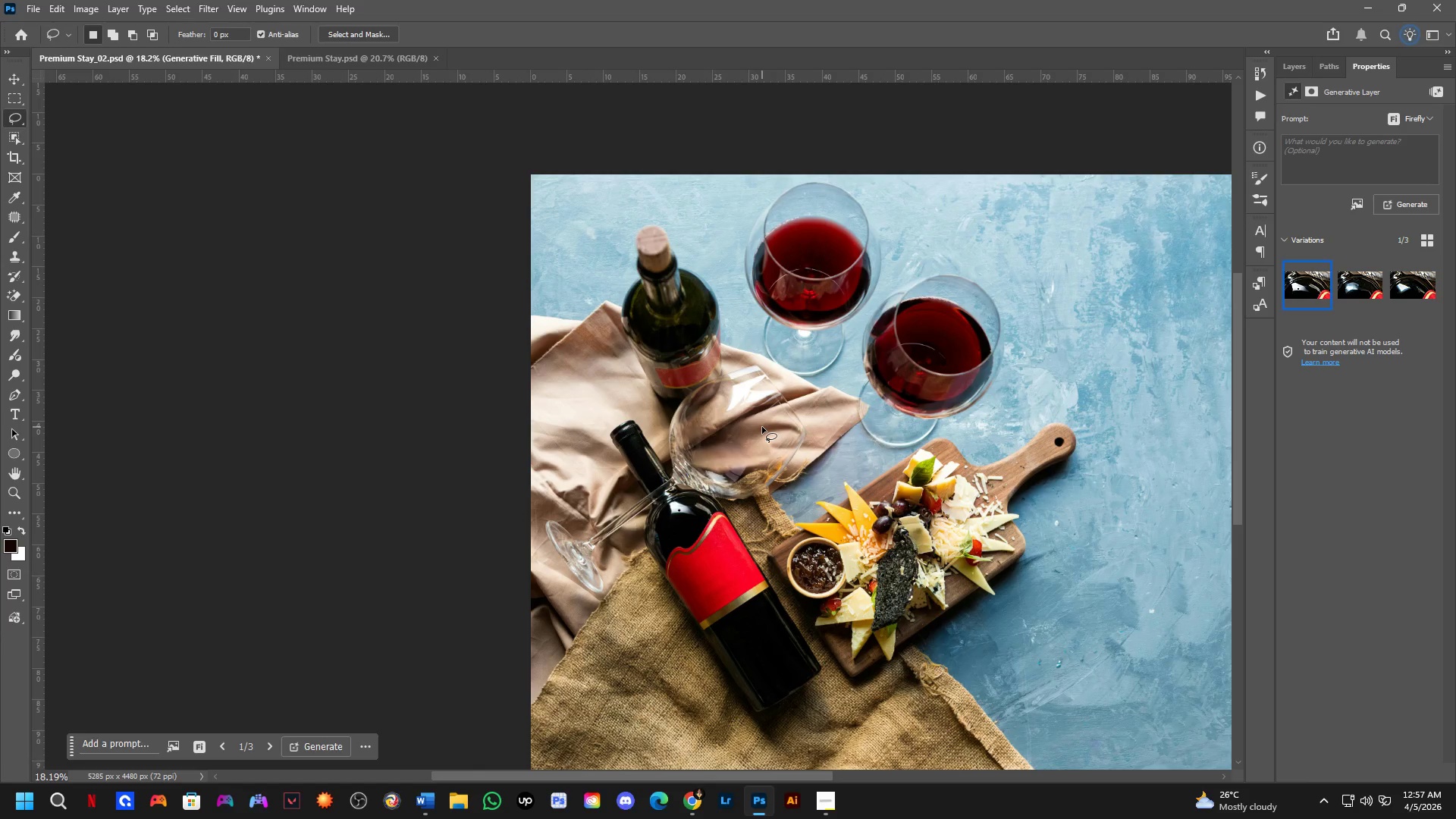 
wait(27.04)
 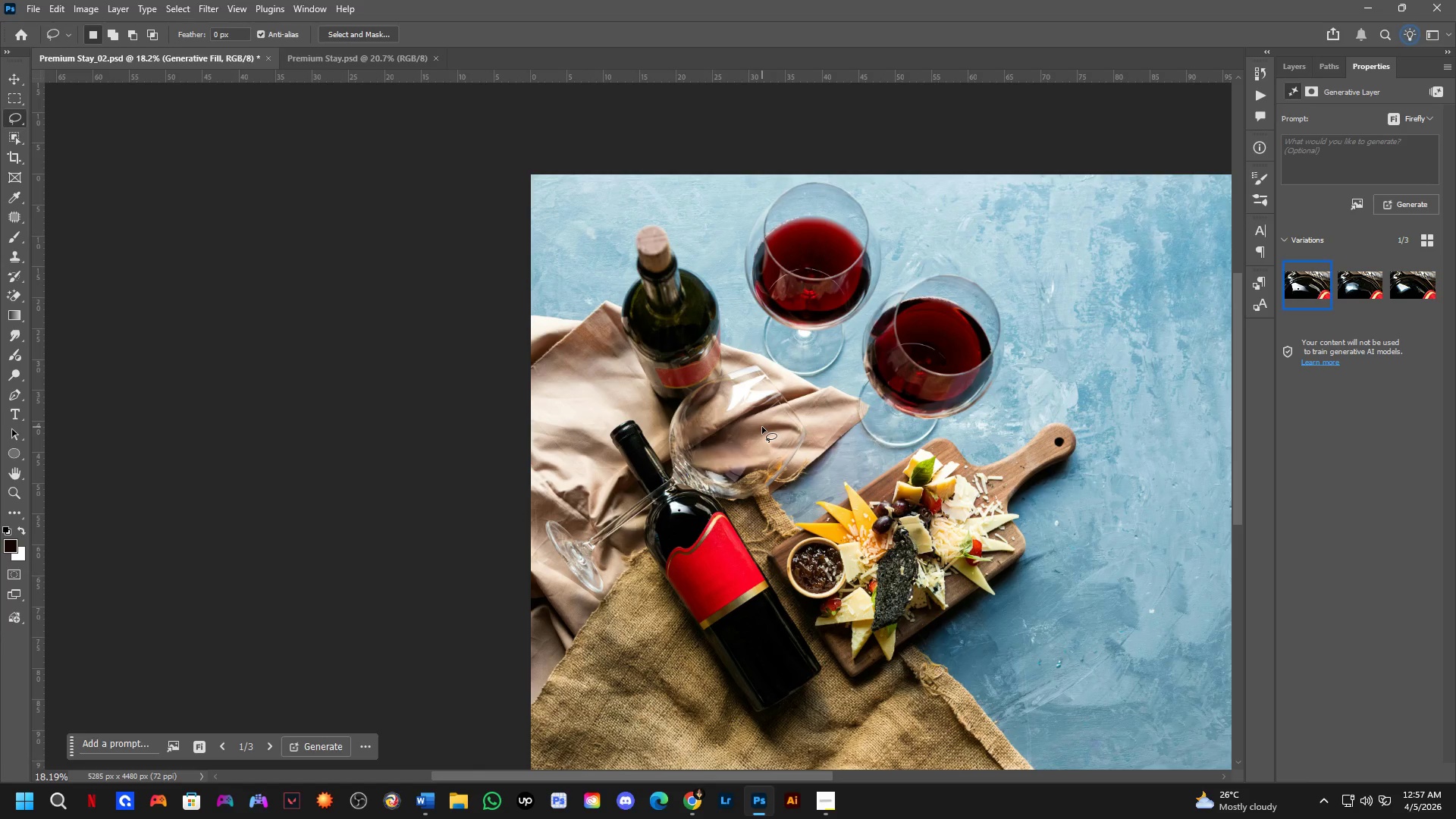 
scroll: coordinate [695, 510], scroll_direction: up, amount: 8.0
 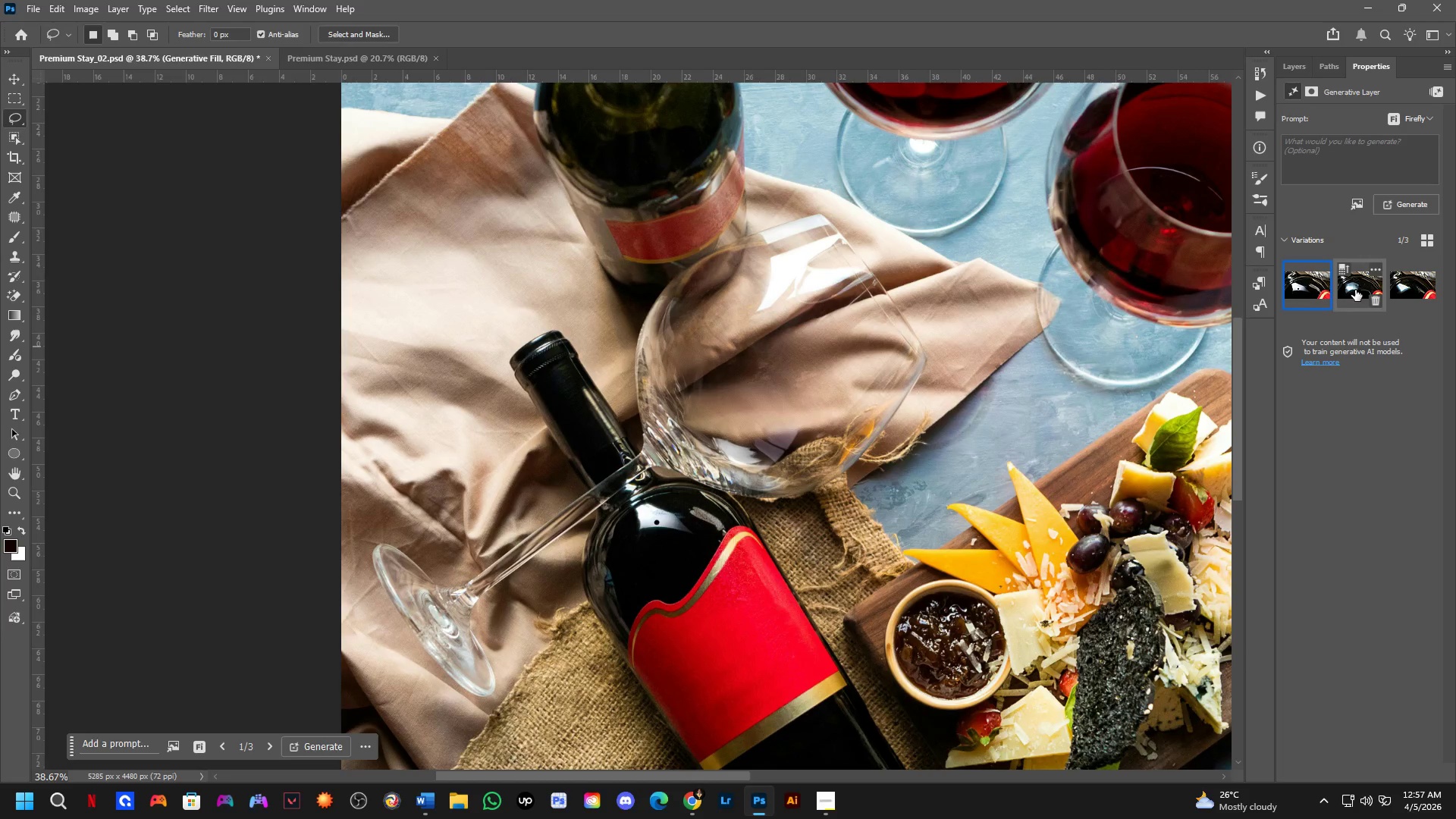 
left_click([1353, 288])
 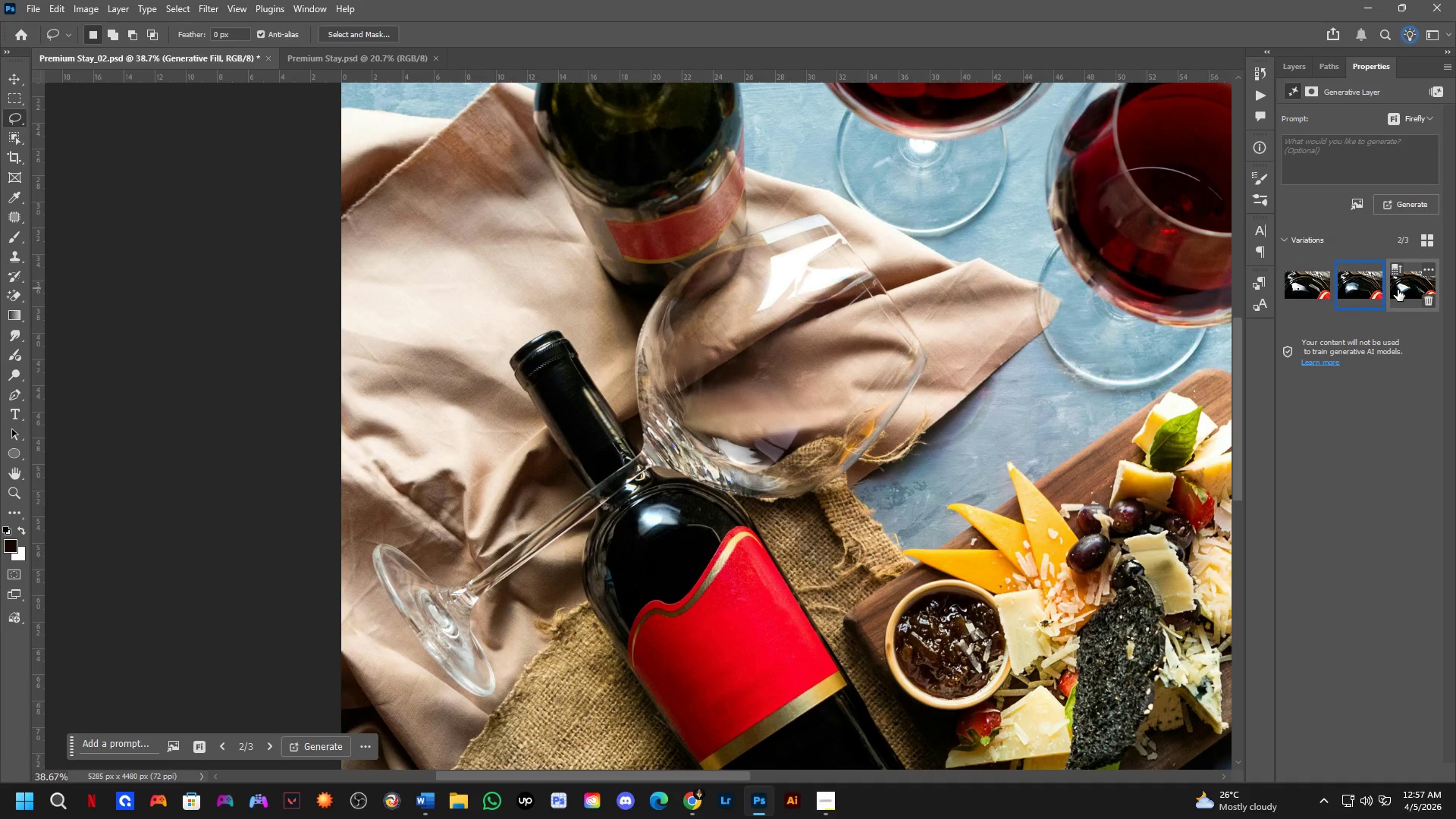 
left_click([1410, 290])
 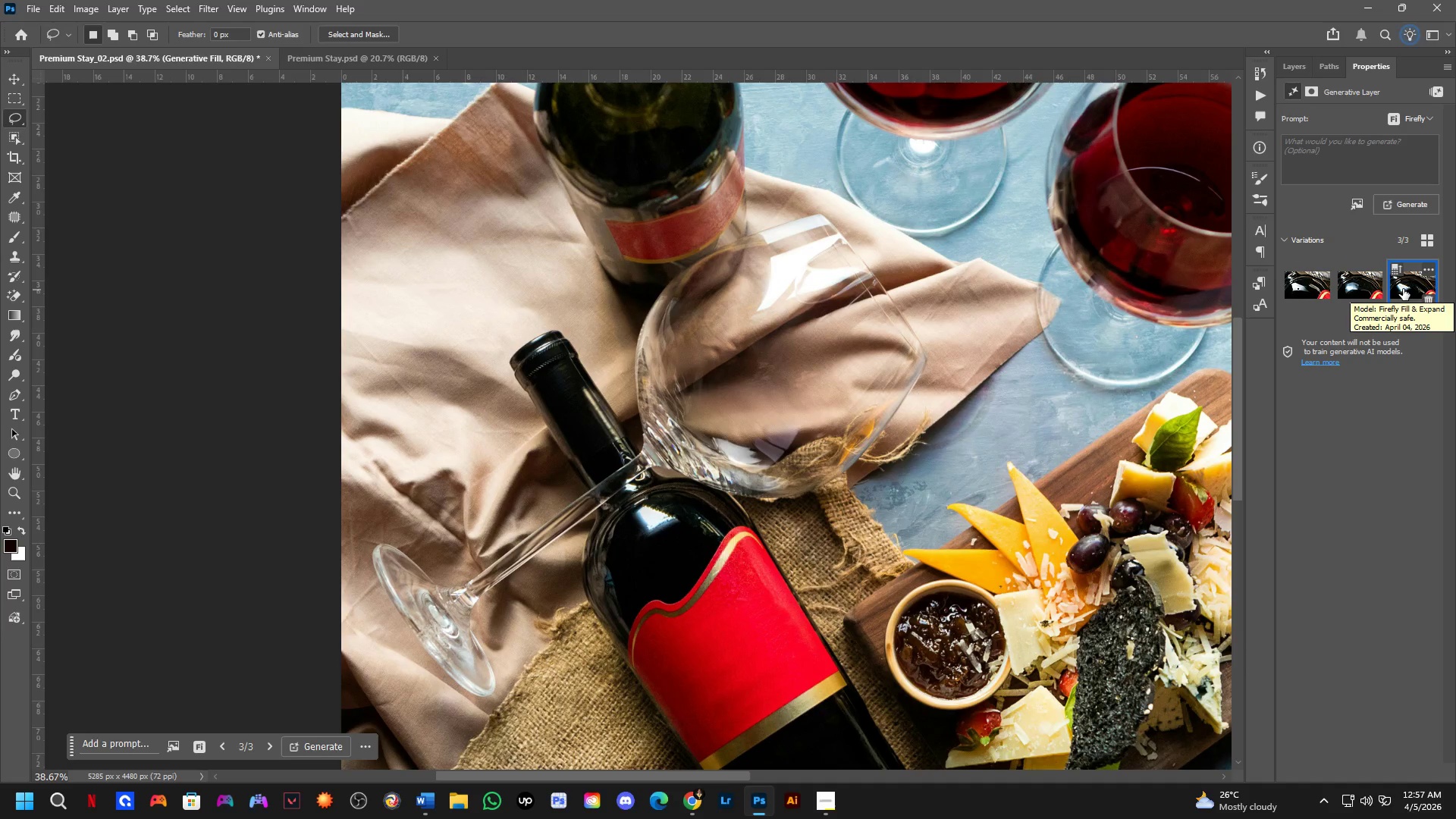 
scroll: coordinate [645, 512], scroll_direction: up, amount: 5.0
 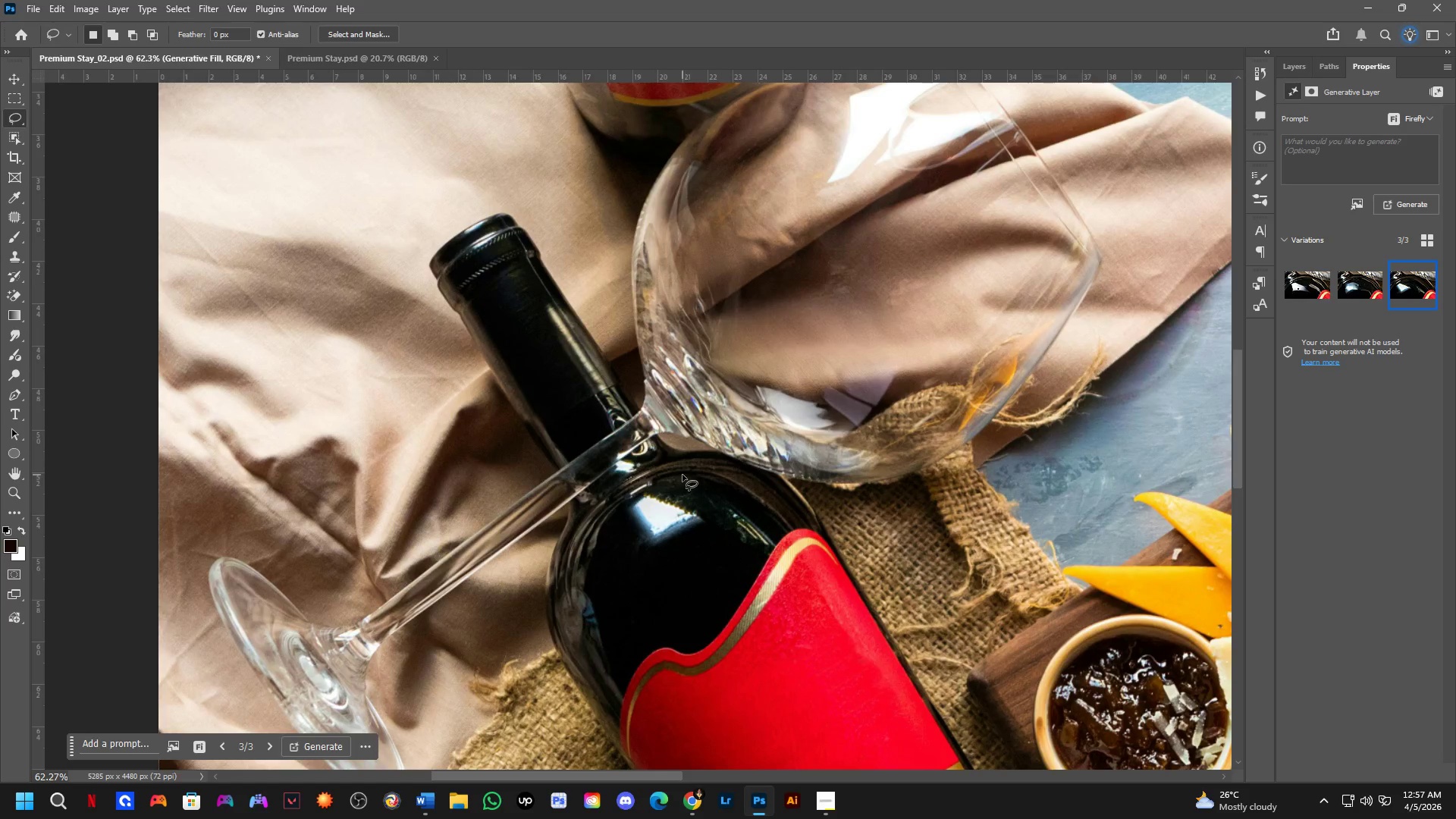 
left_click_drag(start_coordinate=[682, 475], to_coordinate=[705, 485])
 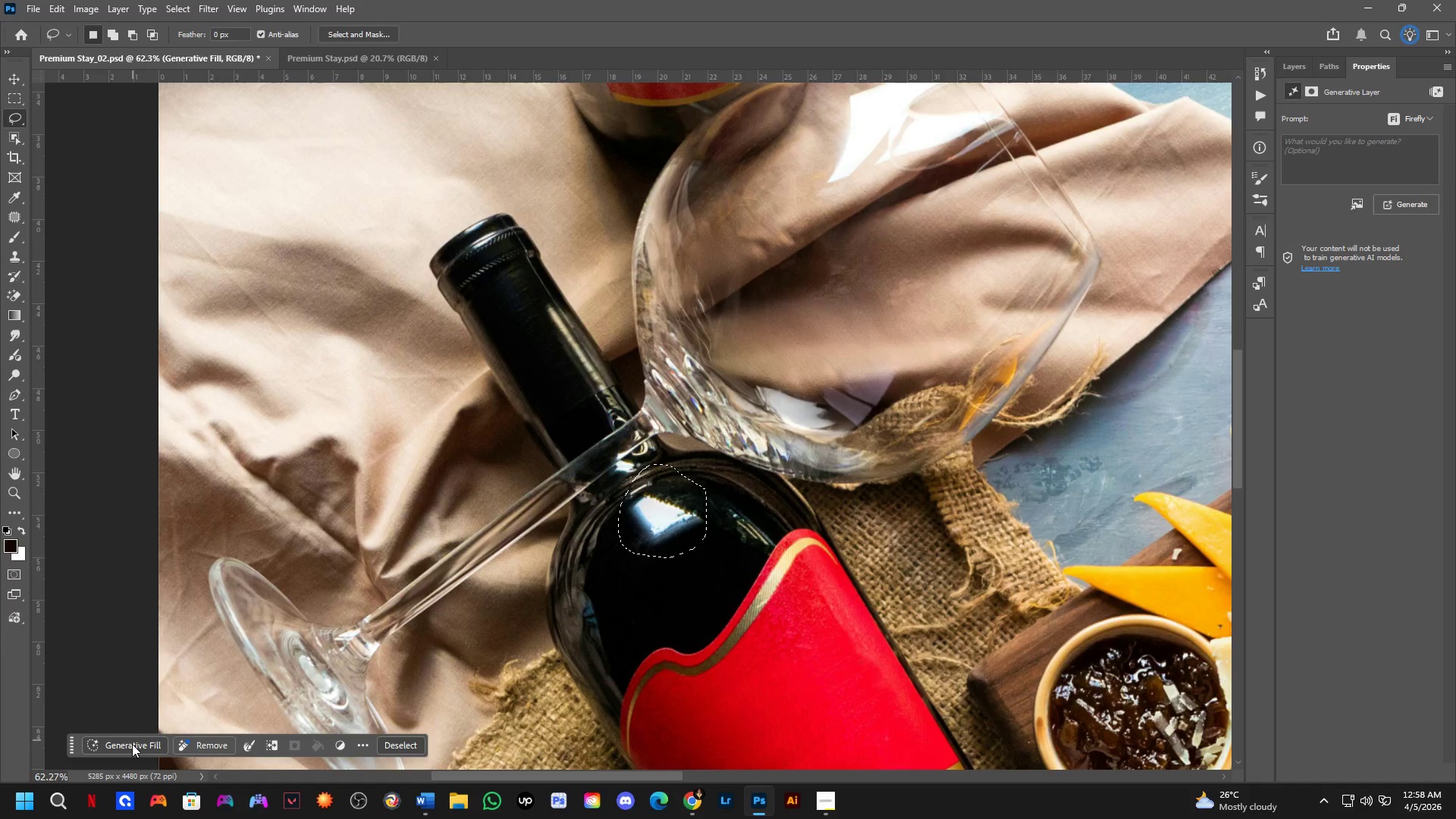 
left_click([127, 747])
 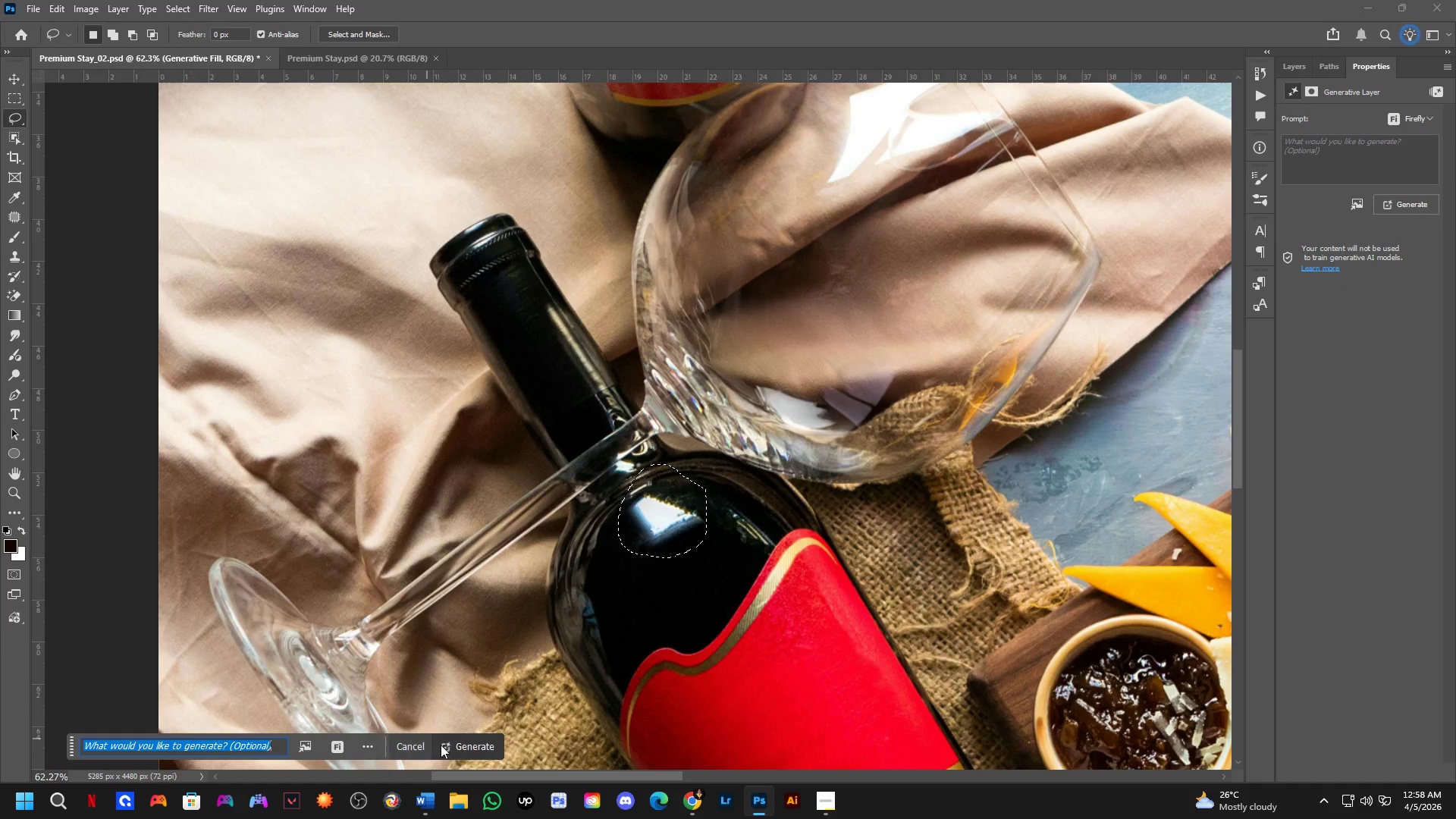 
left_click([471, 744])
 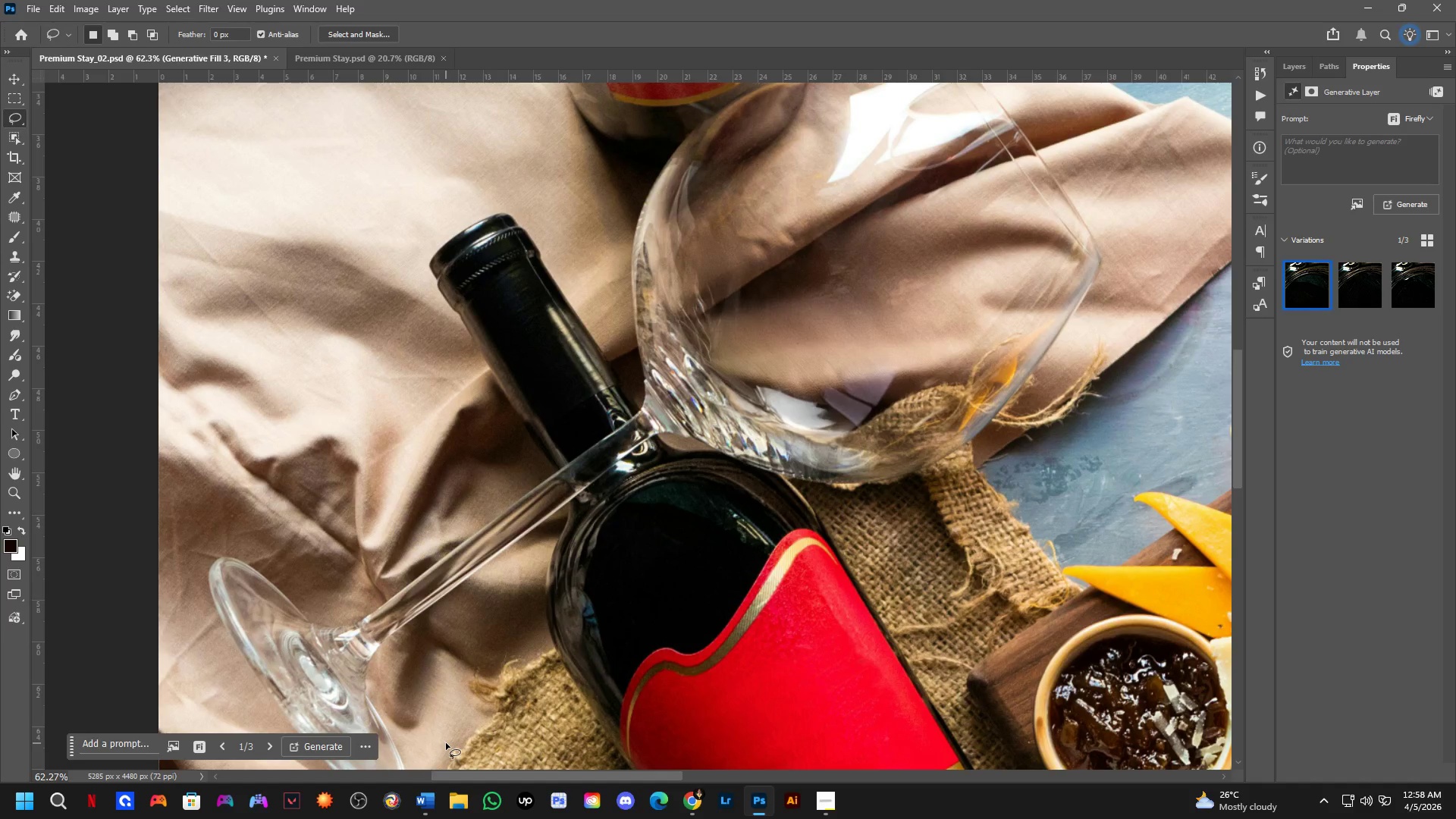 
wait(25.78)
 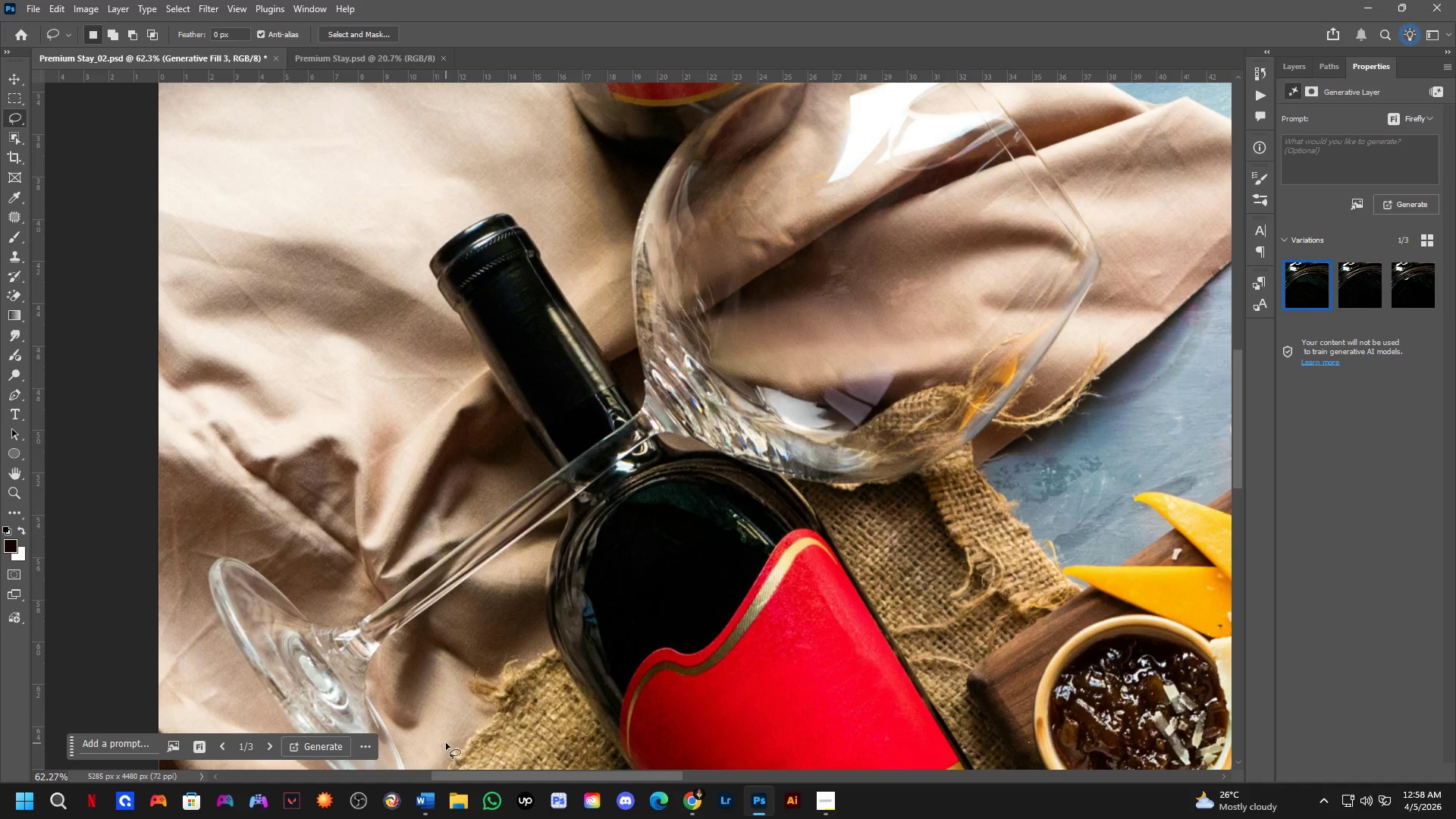 
scroll: coordinate [720, 491], scroll_direction: down, amount: 6.0
 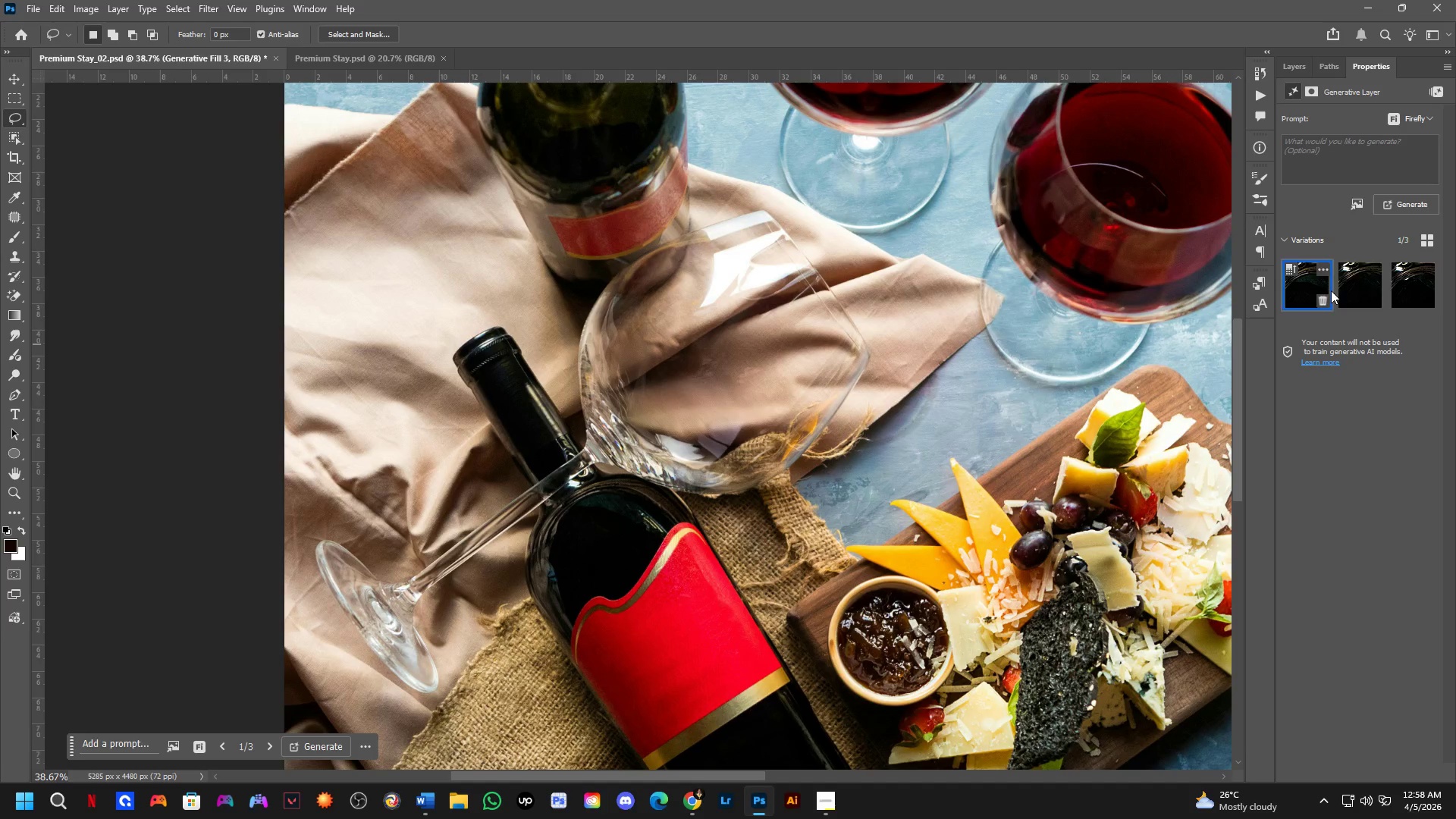 
left_click([1345, 289])
 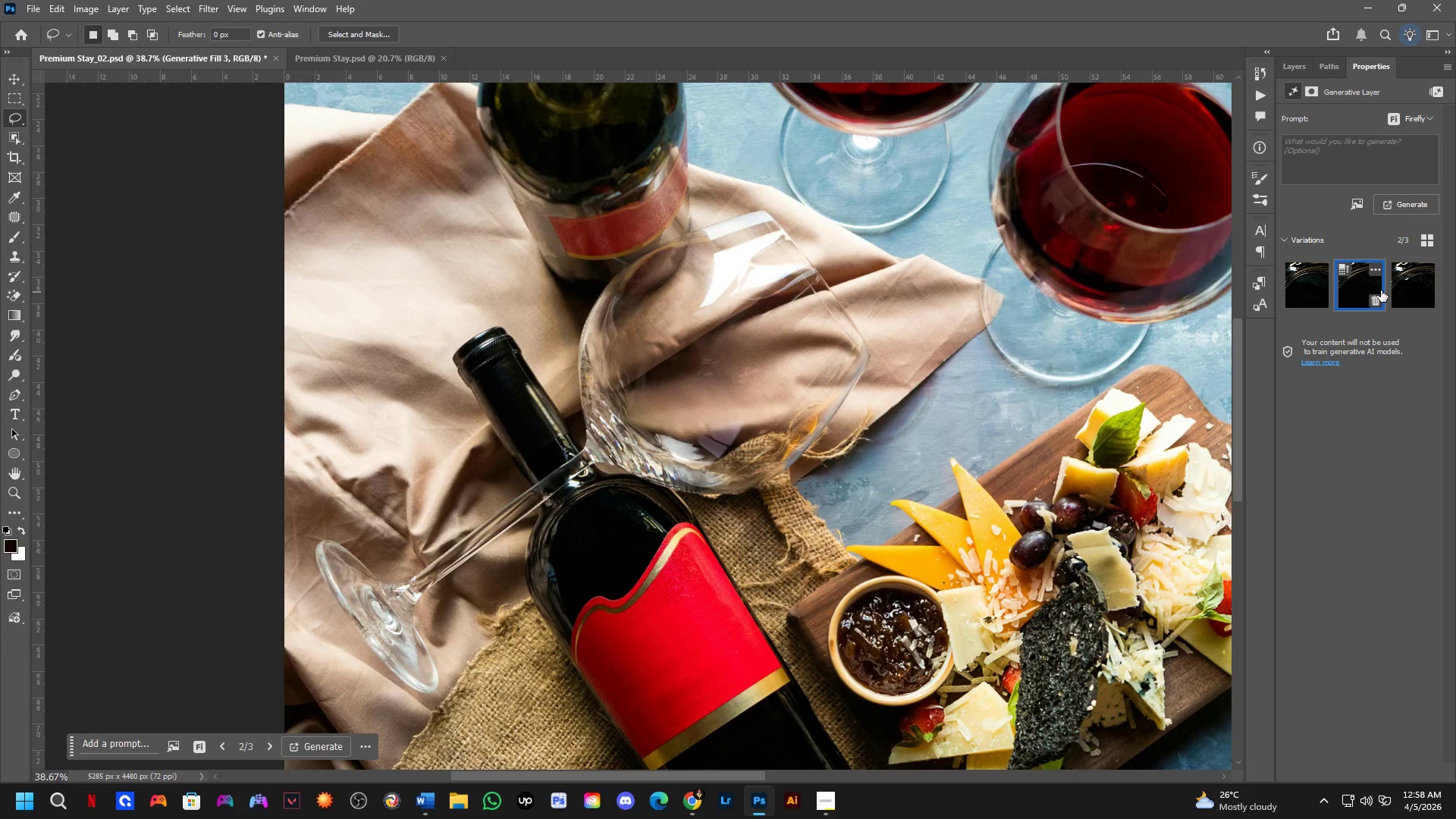 
left_click([1381, 290])
 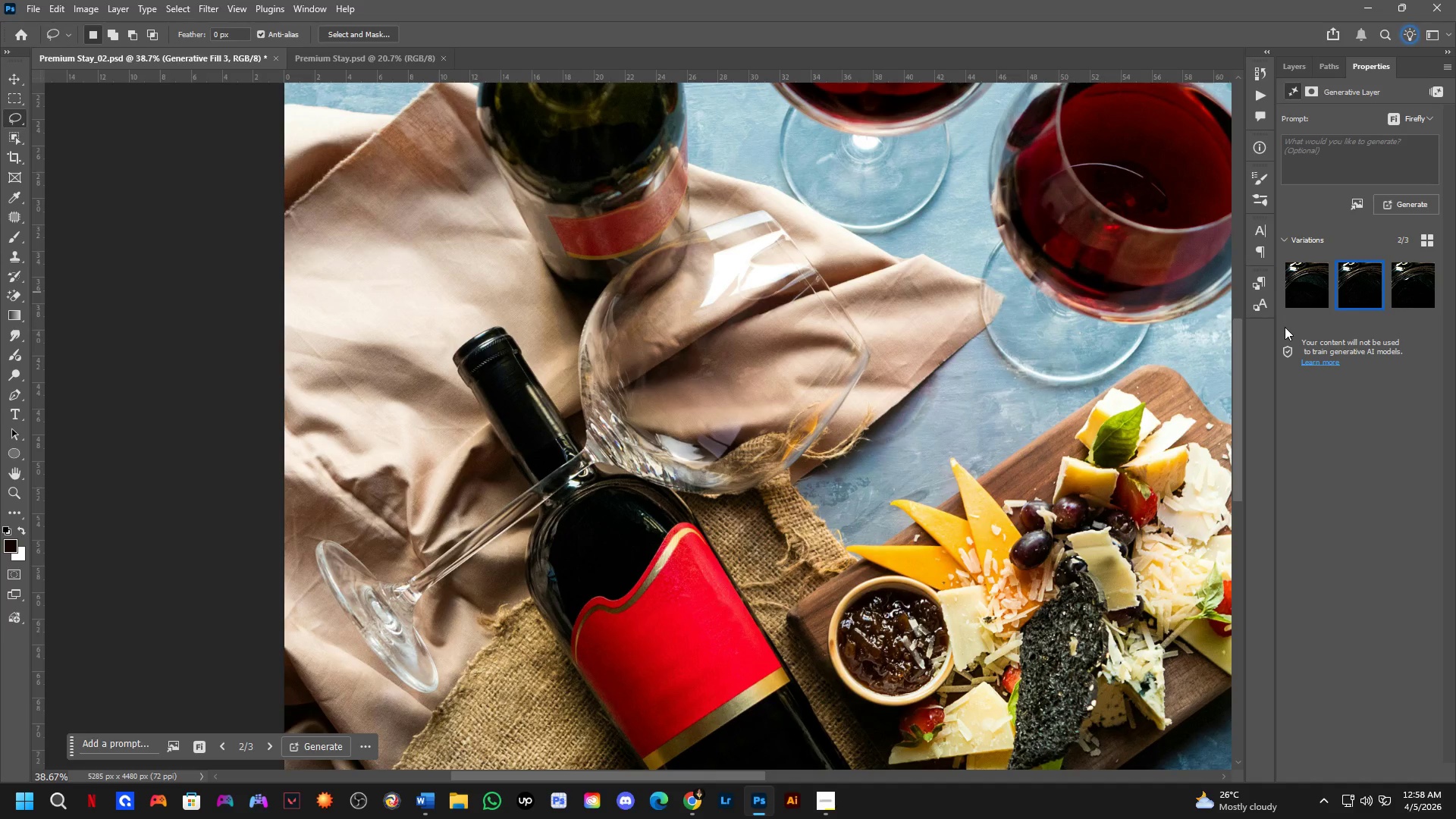 
wait(8.39)
 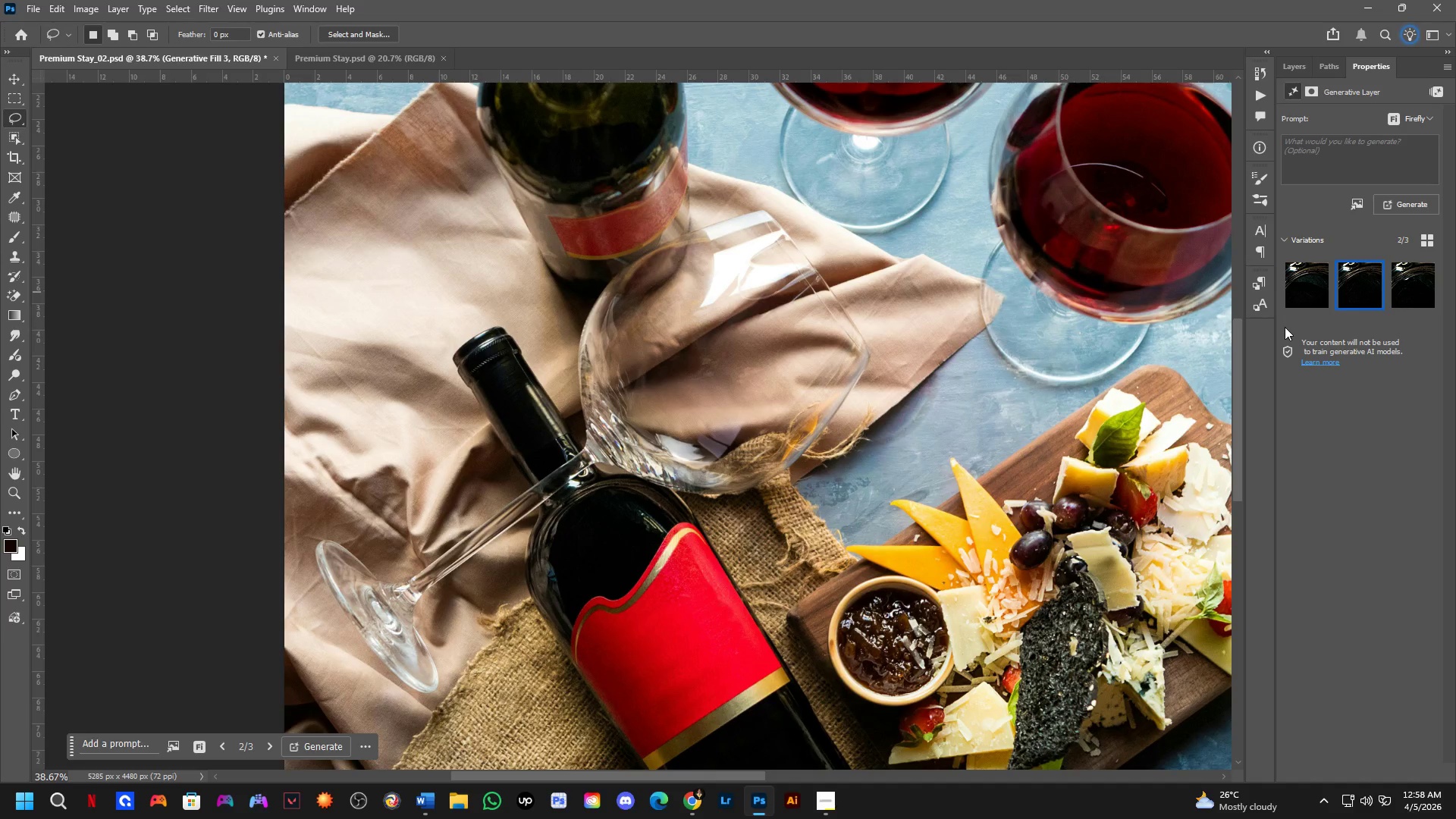 
scroll: coordinate [756, 217], scroll_direction: down, amount: 1.0
 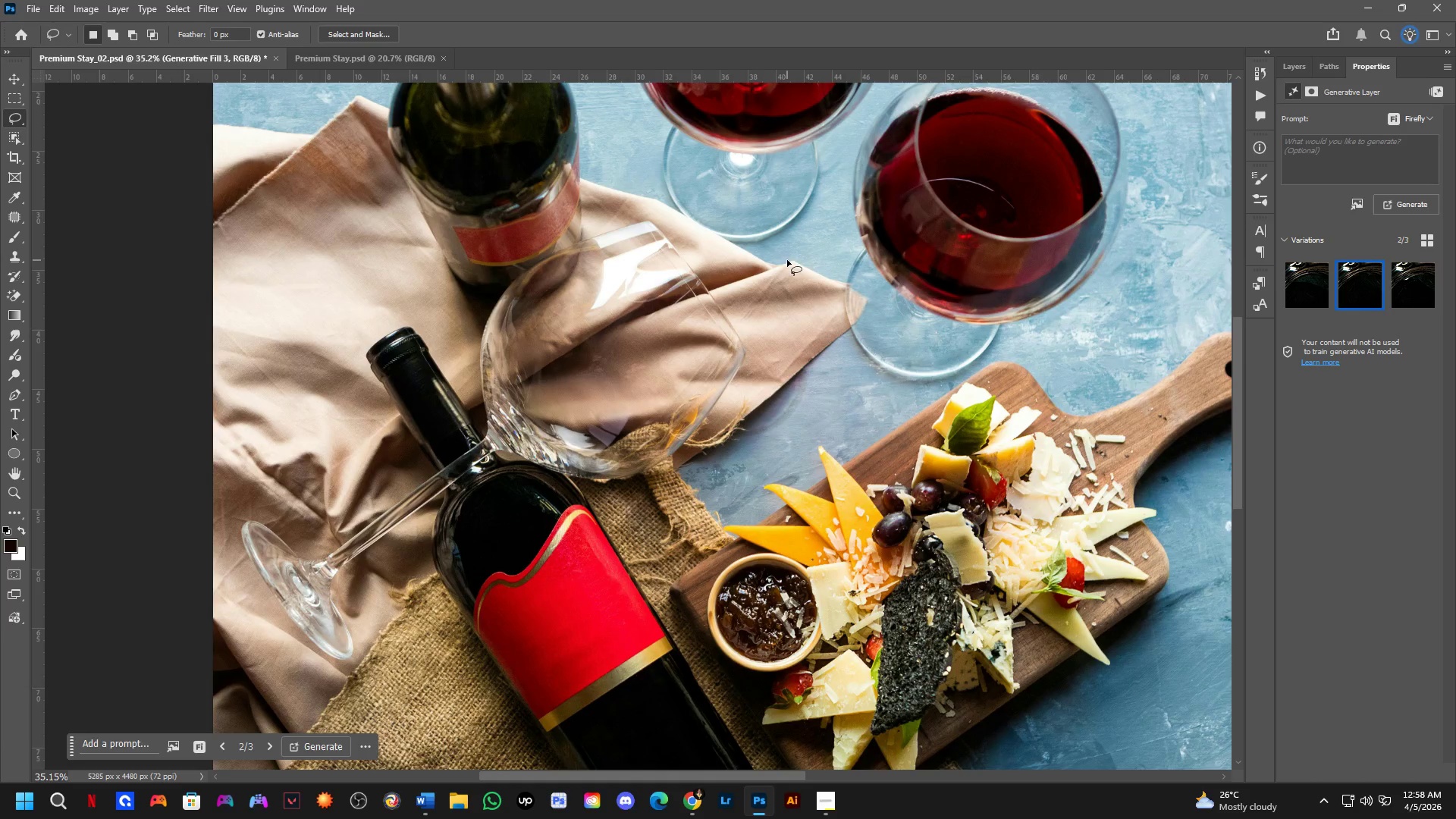 
wait(7.75)
 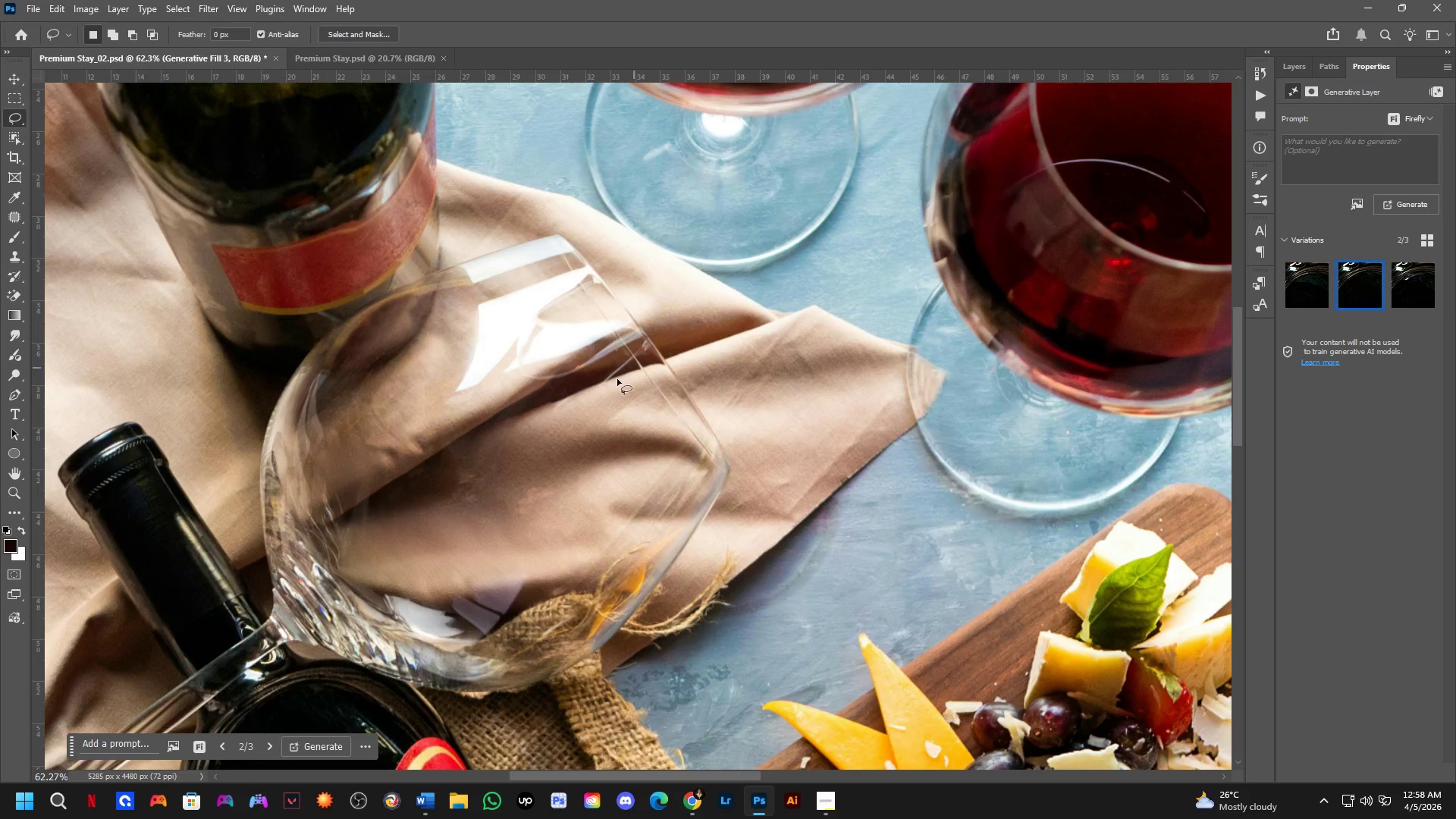 
hold_key(key=Space, duration=0.64)
 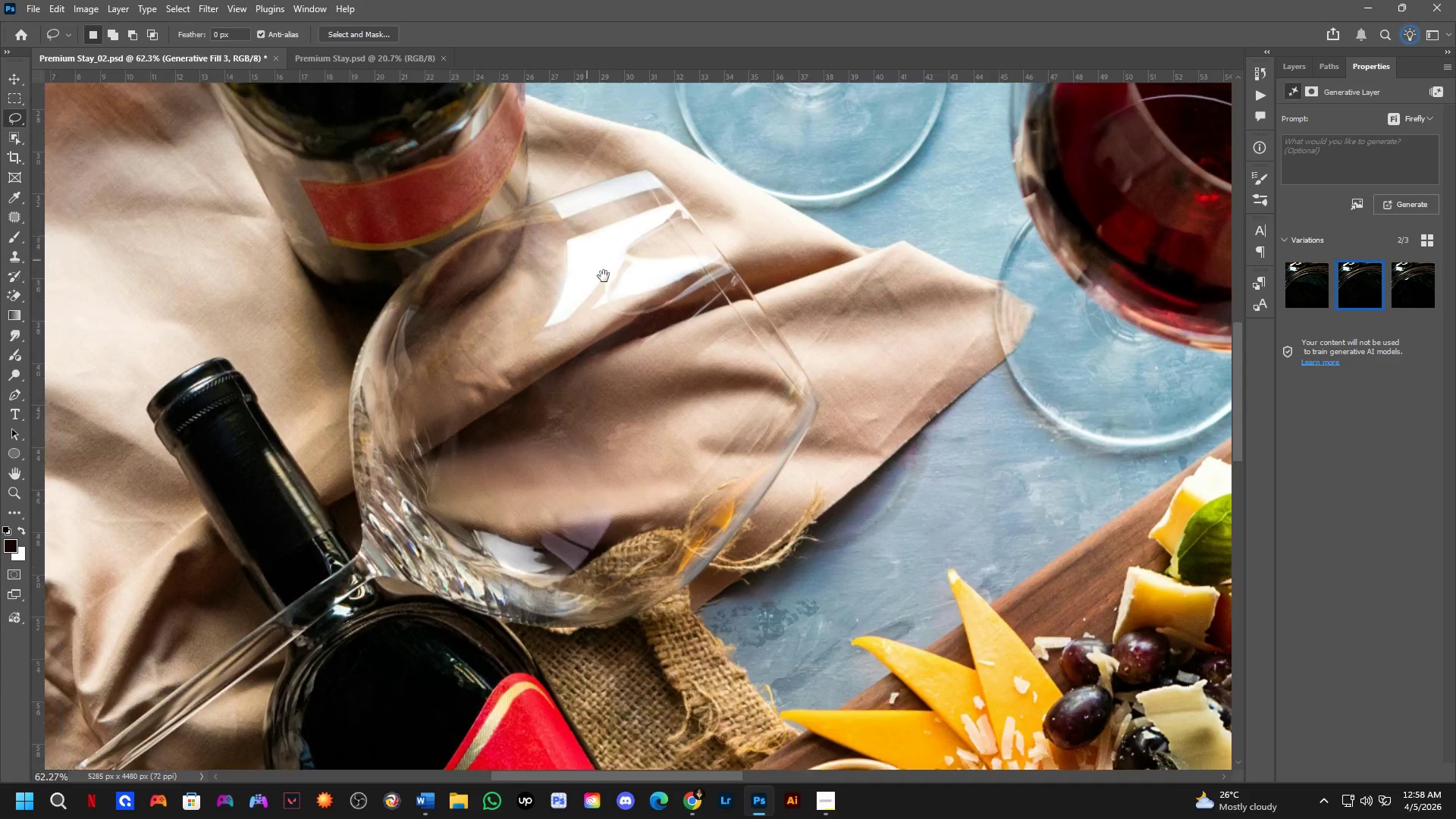 
left_click_drag(start_coordinate=[554, 406], to_coordinate=[624, 334])
 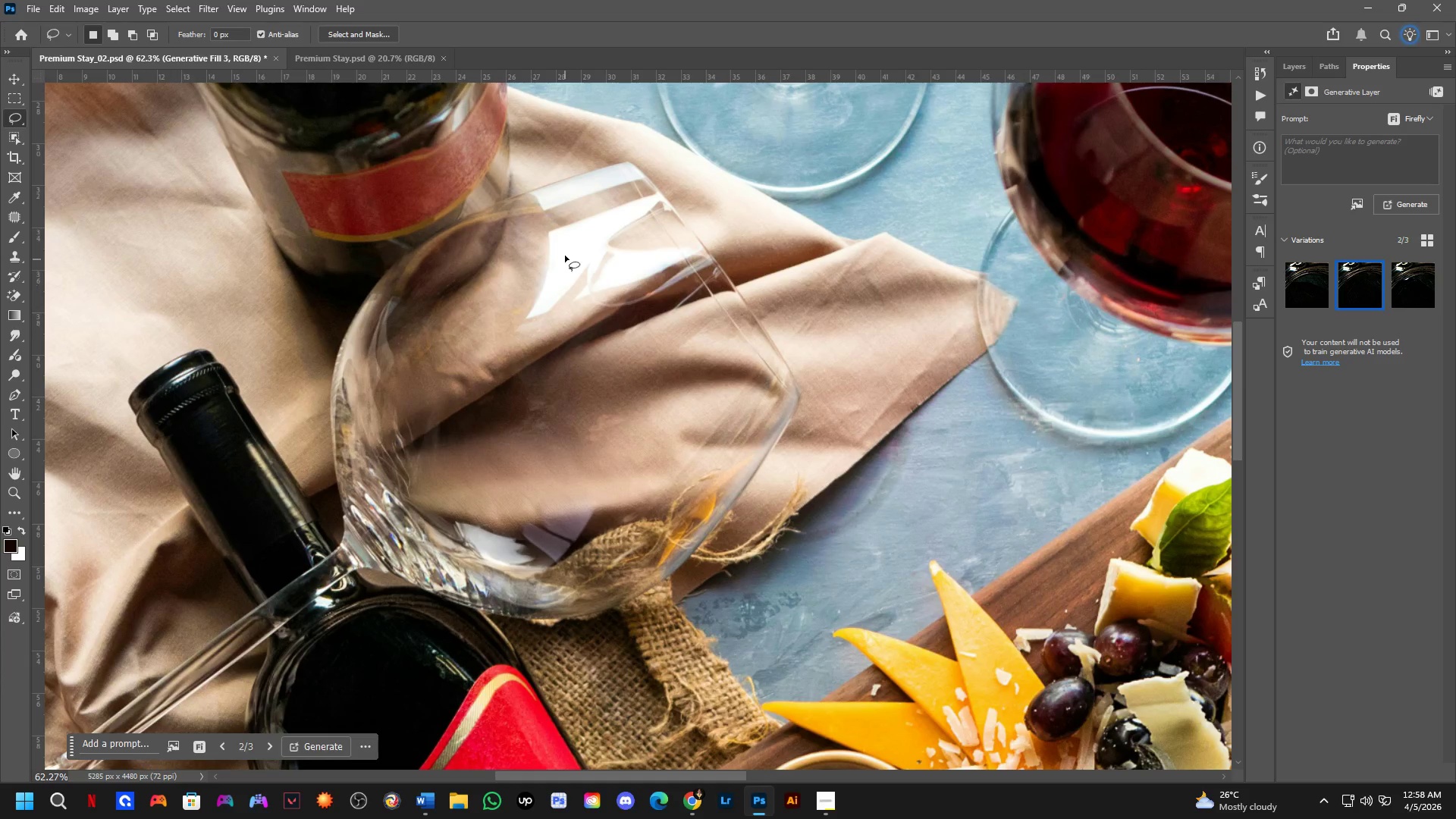 
scroll: coordinate [679, 322], scroll_direction: up, amount: 6.0
 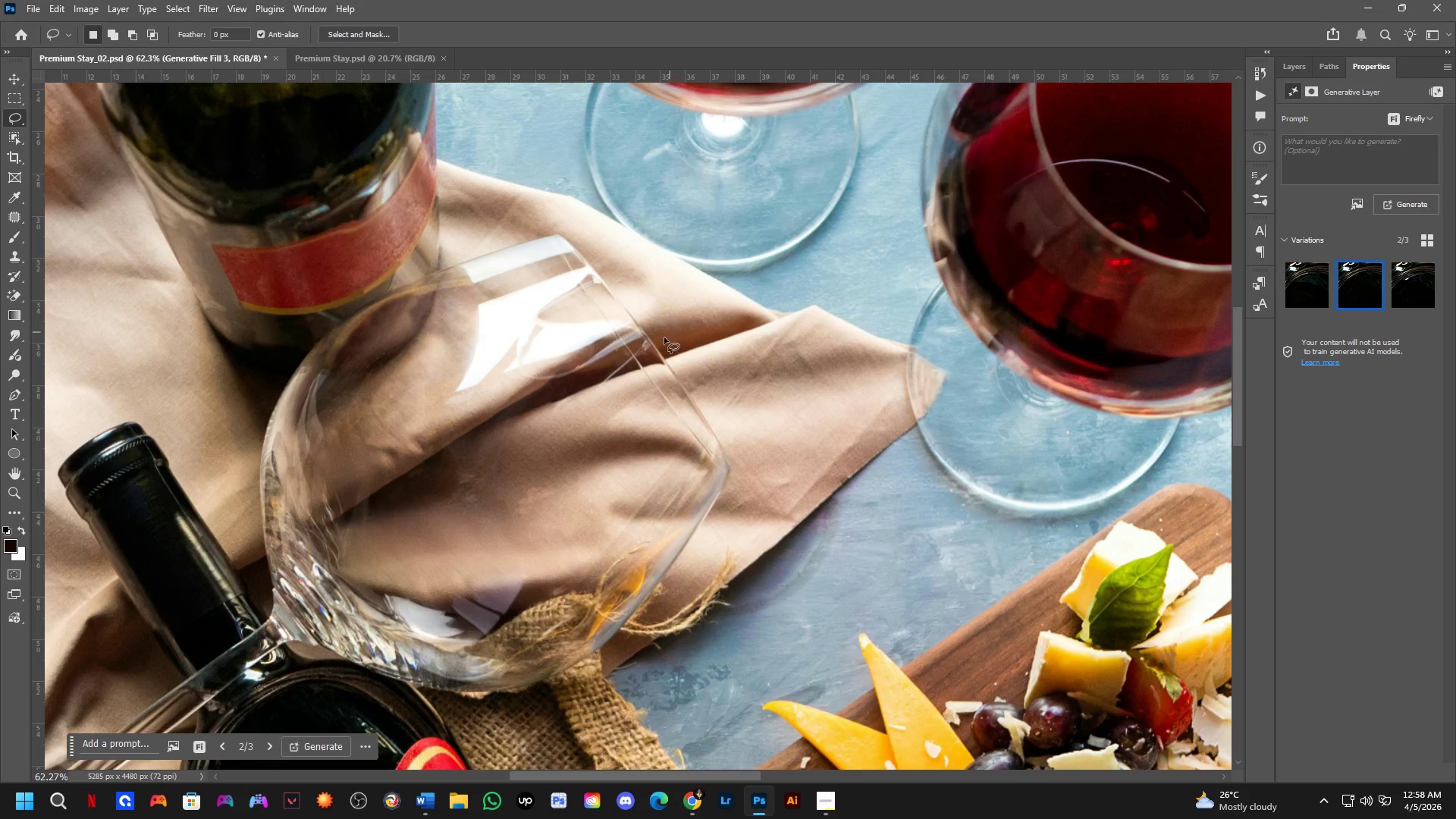 
hold_key(key=Space, duration=0.55)
 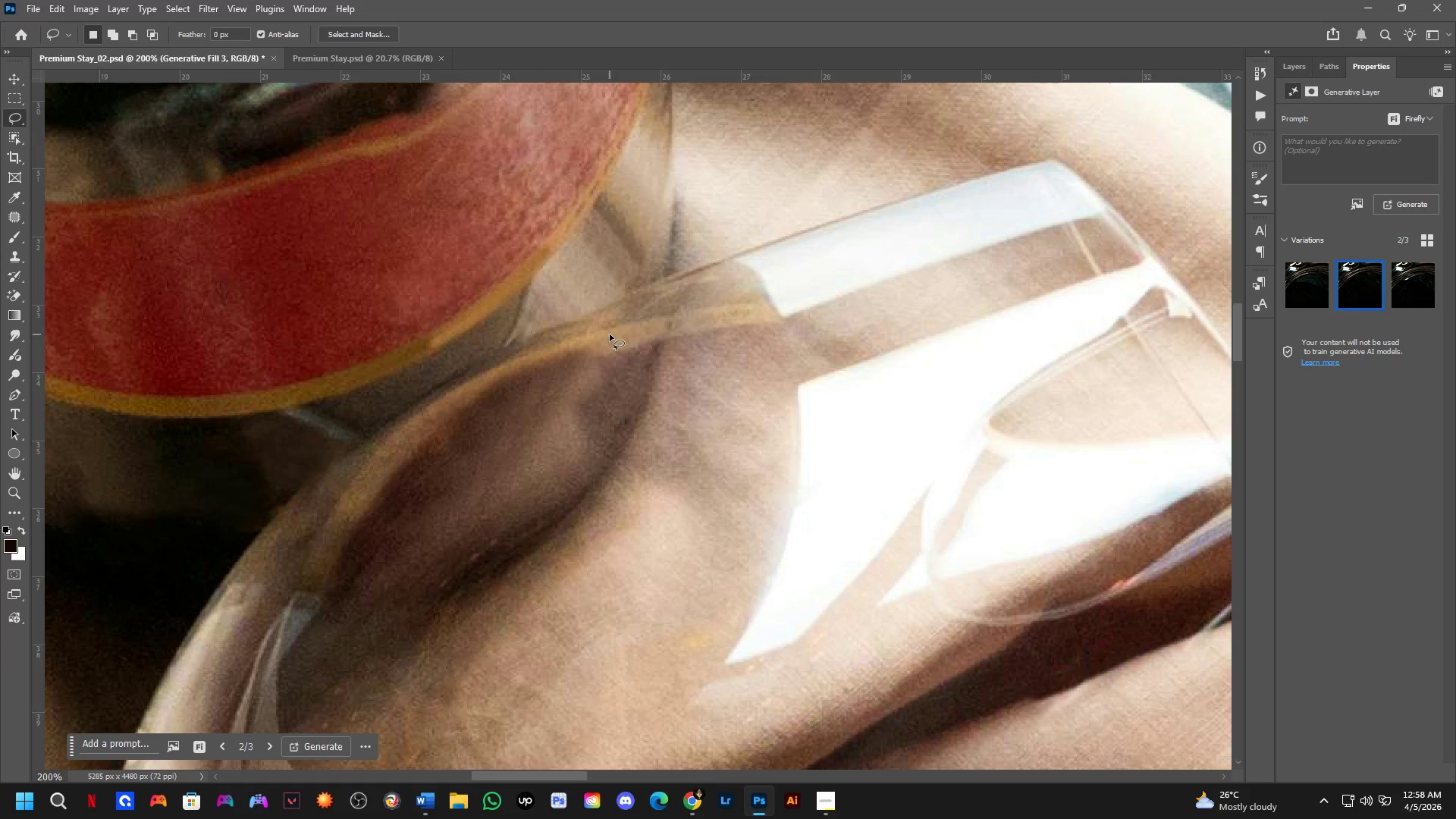 
left_click_drag(start_coordinate=[564, 249], to_coordinate=[684, 372])
 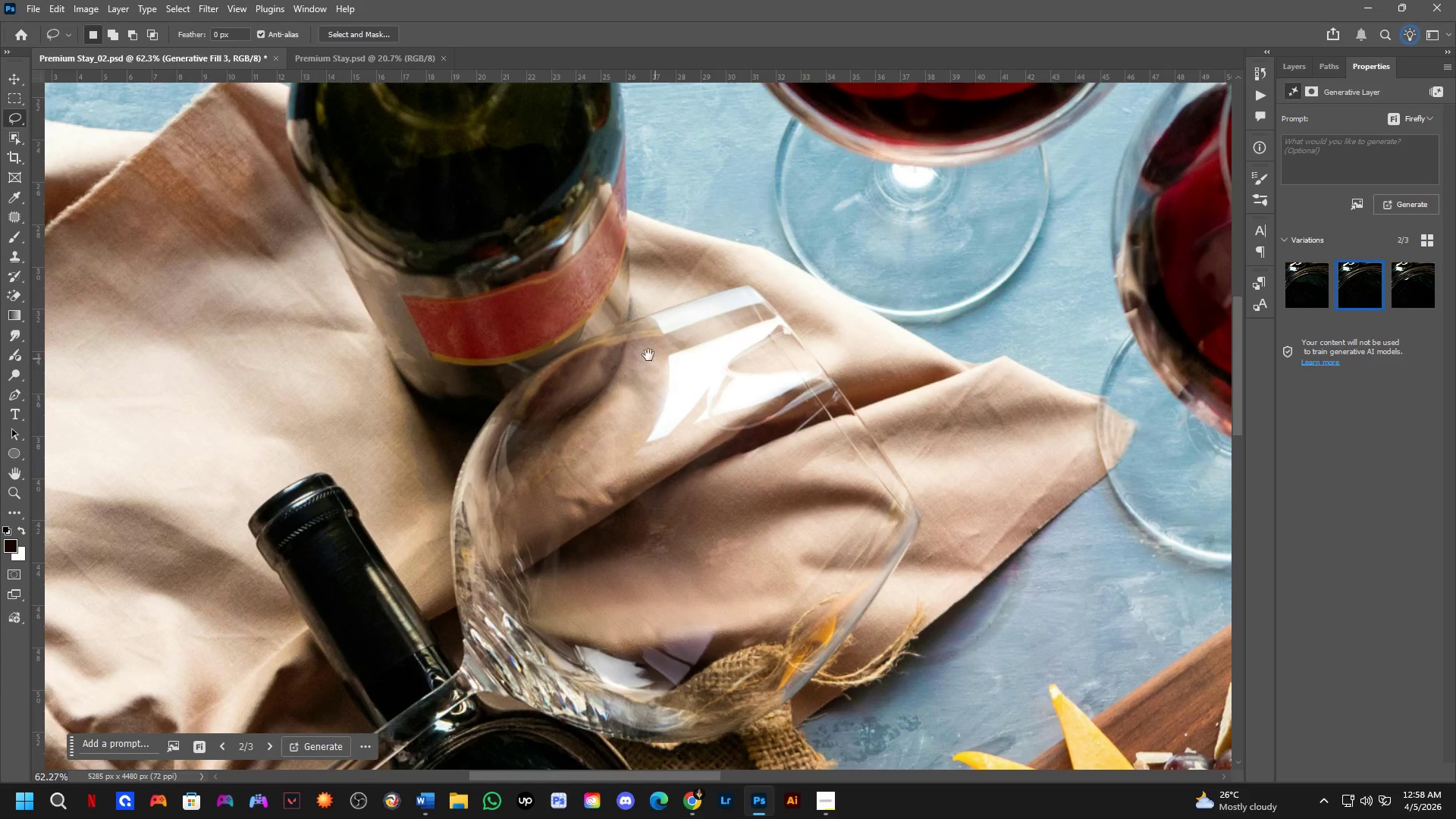 
key(Shift+ShiftLeft)
 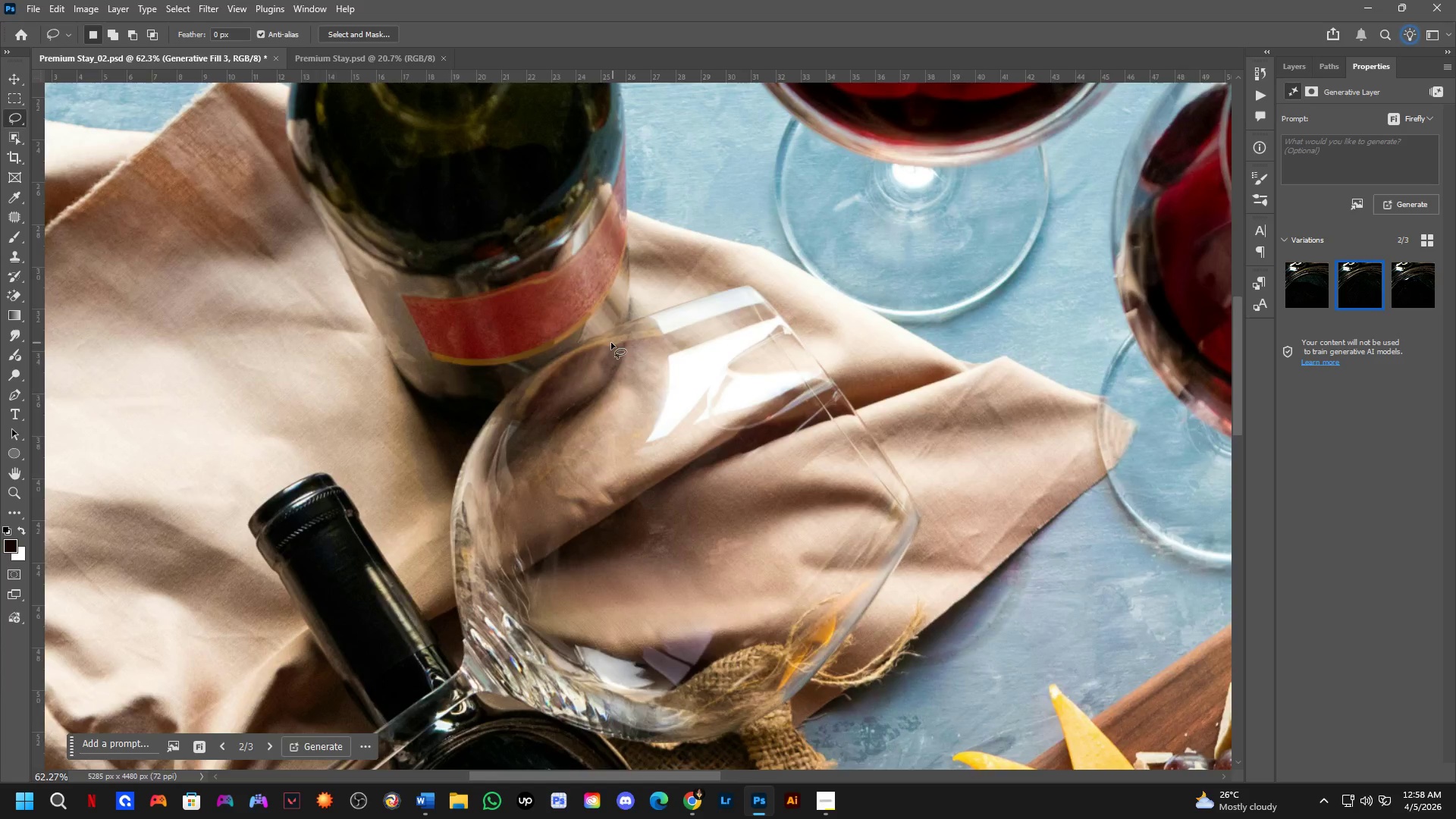 
scroll: coordinate [610, 342], scroll_direction: up, amount: 4.0
 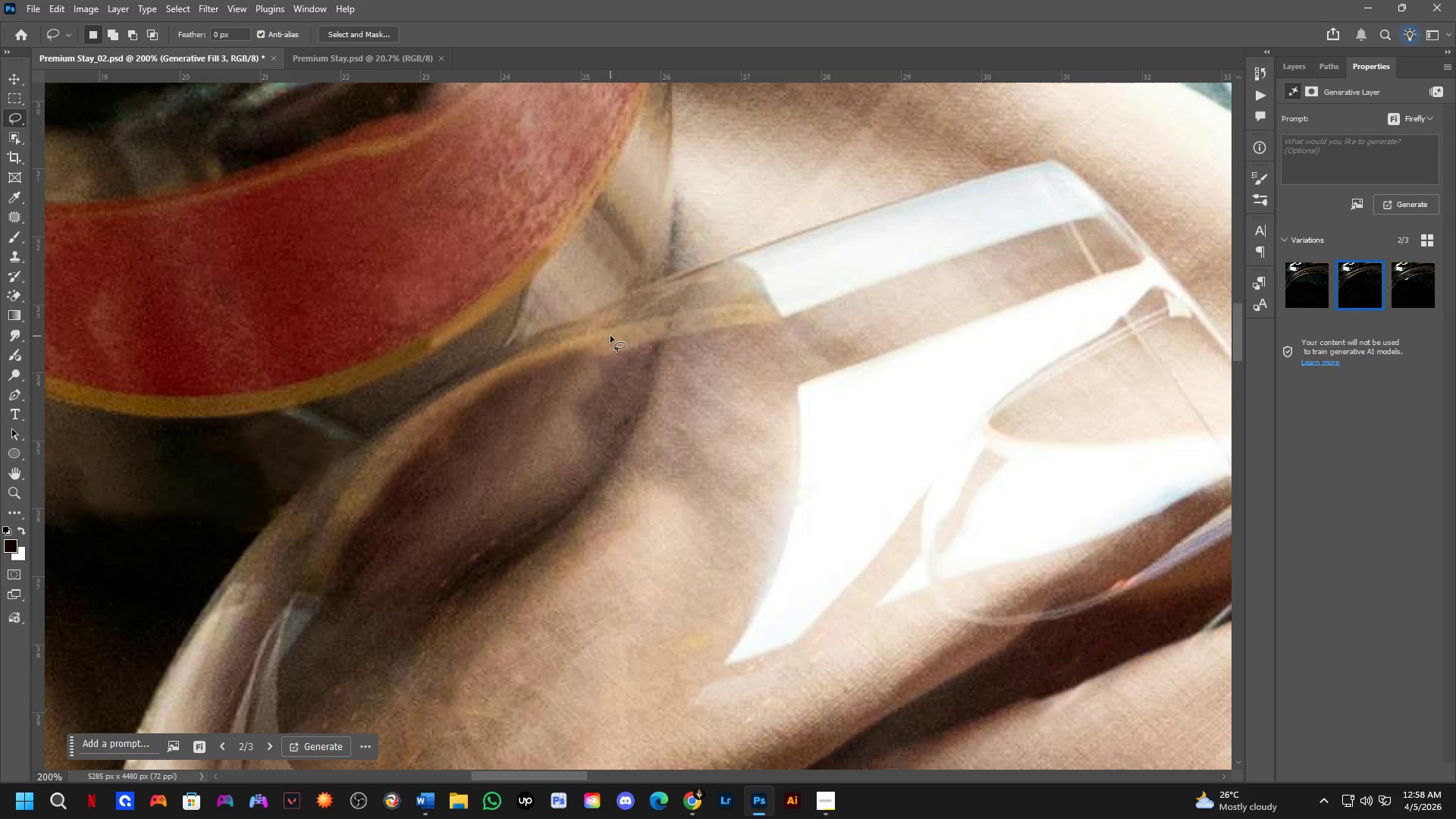 
scroll: coordinate [622, 380], scroll_direction: down, amount: 17.0
 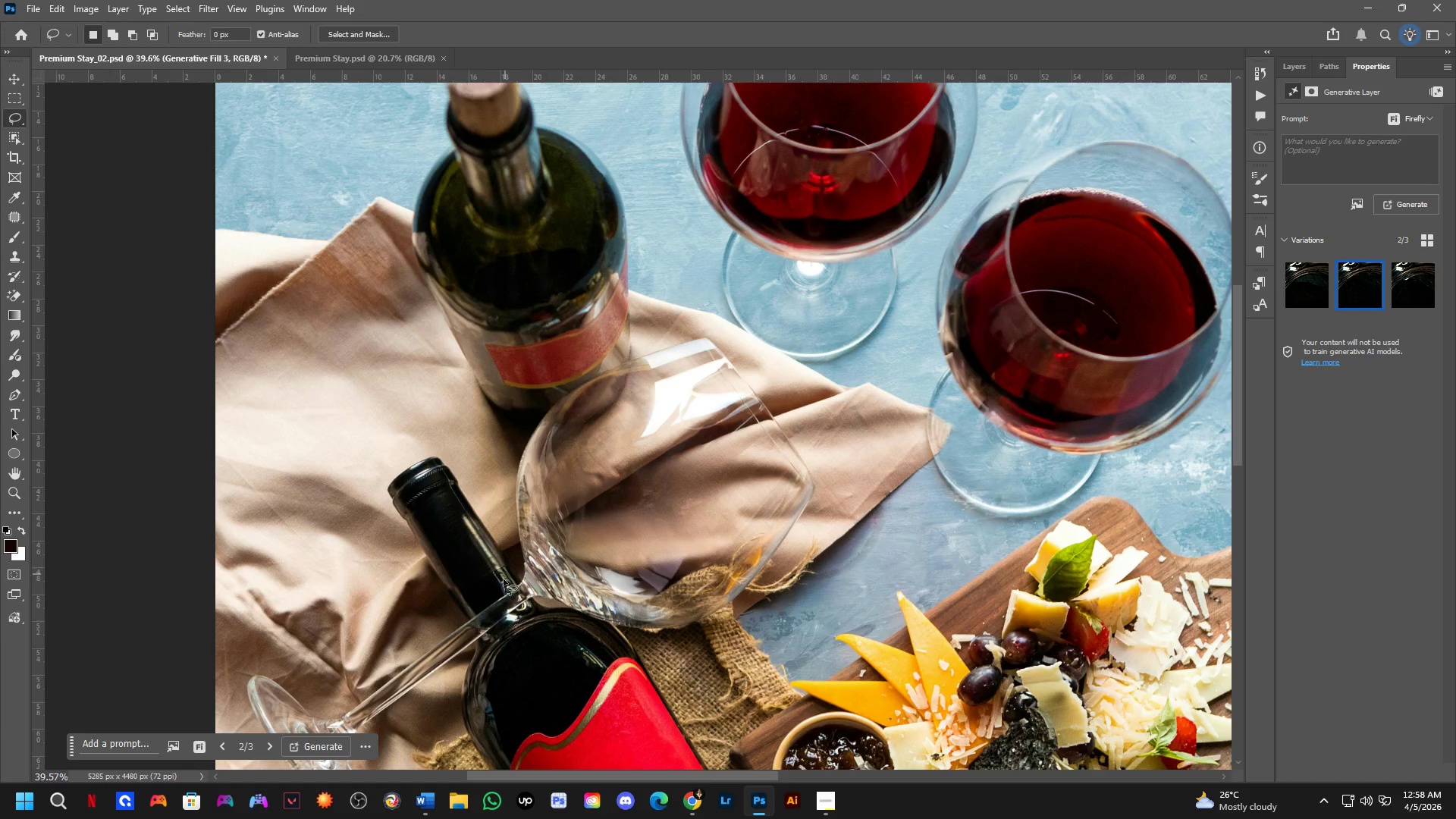 
hold_key(key=Space, duration=0.48)
 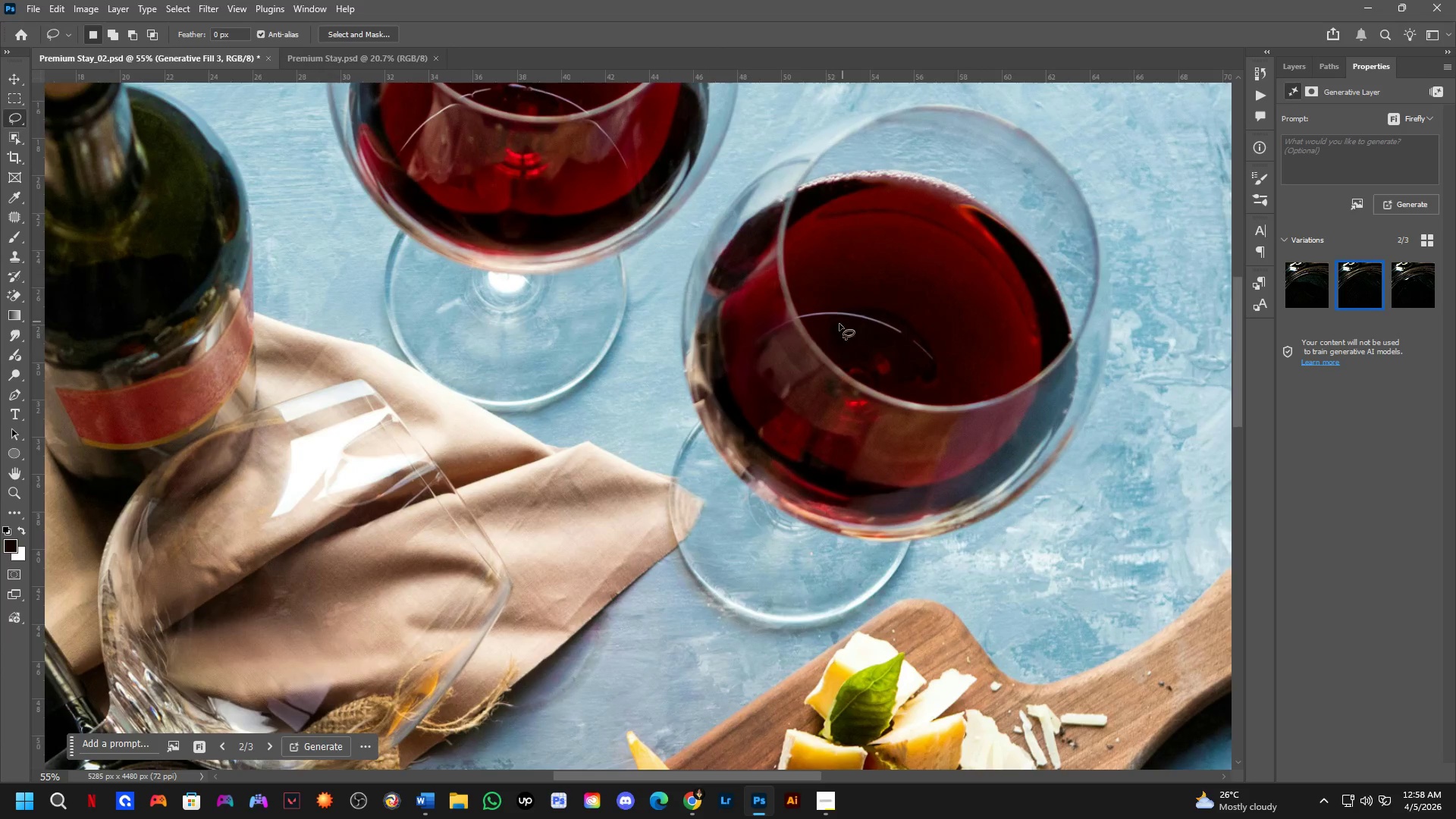 
left_click_drag(start_coordinate=[729, 532], to_coordinate=[739, 511])
 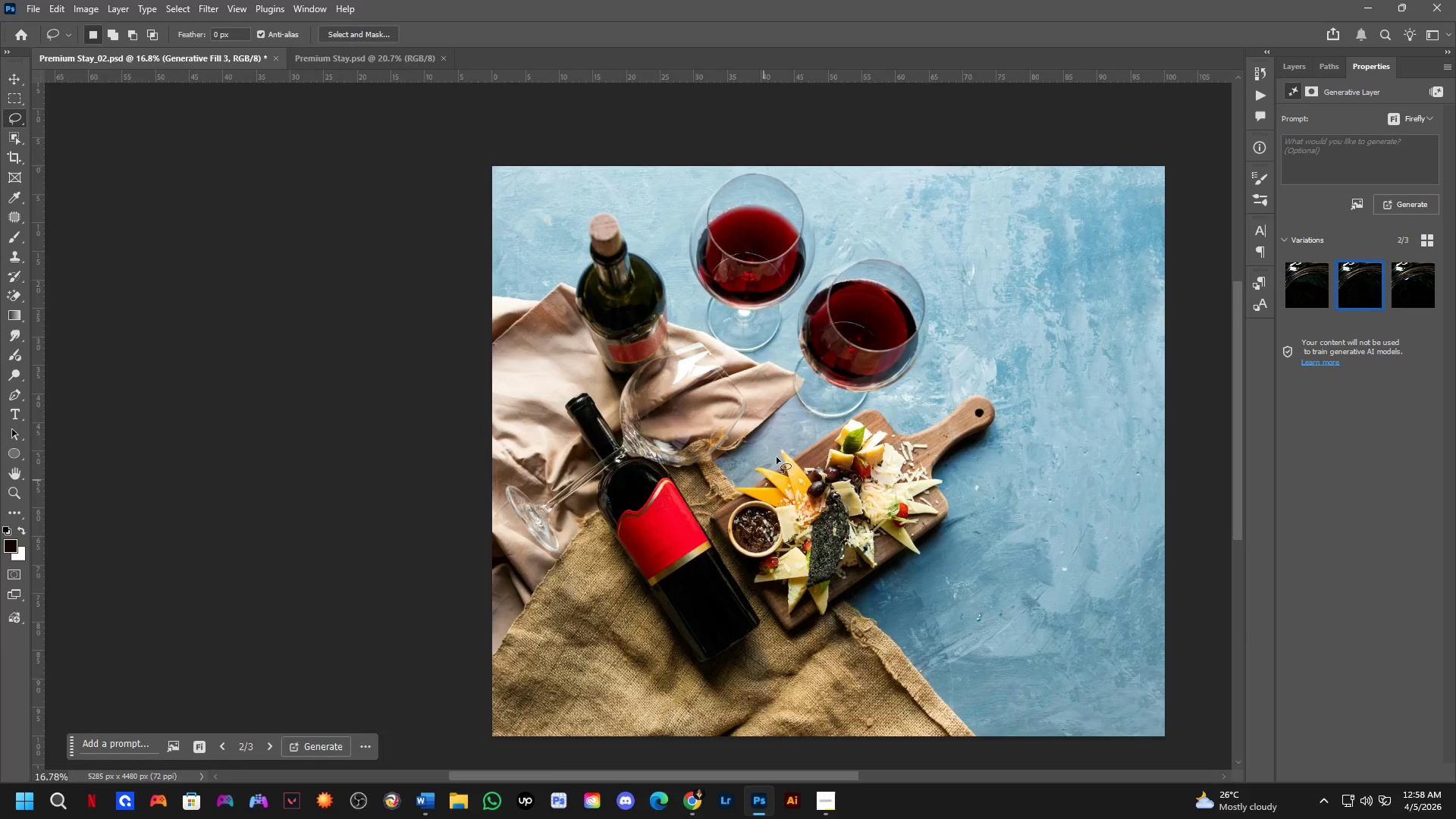 
scroll: coordinate [666, 423], scroll_direction: down, amount: 9.0
 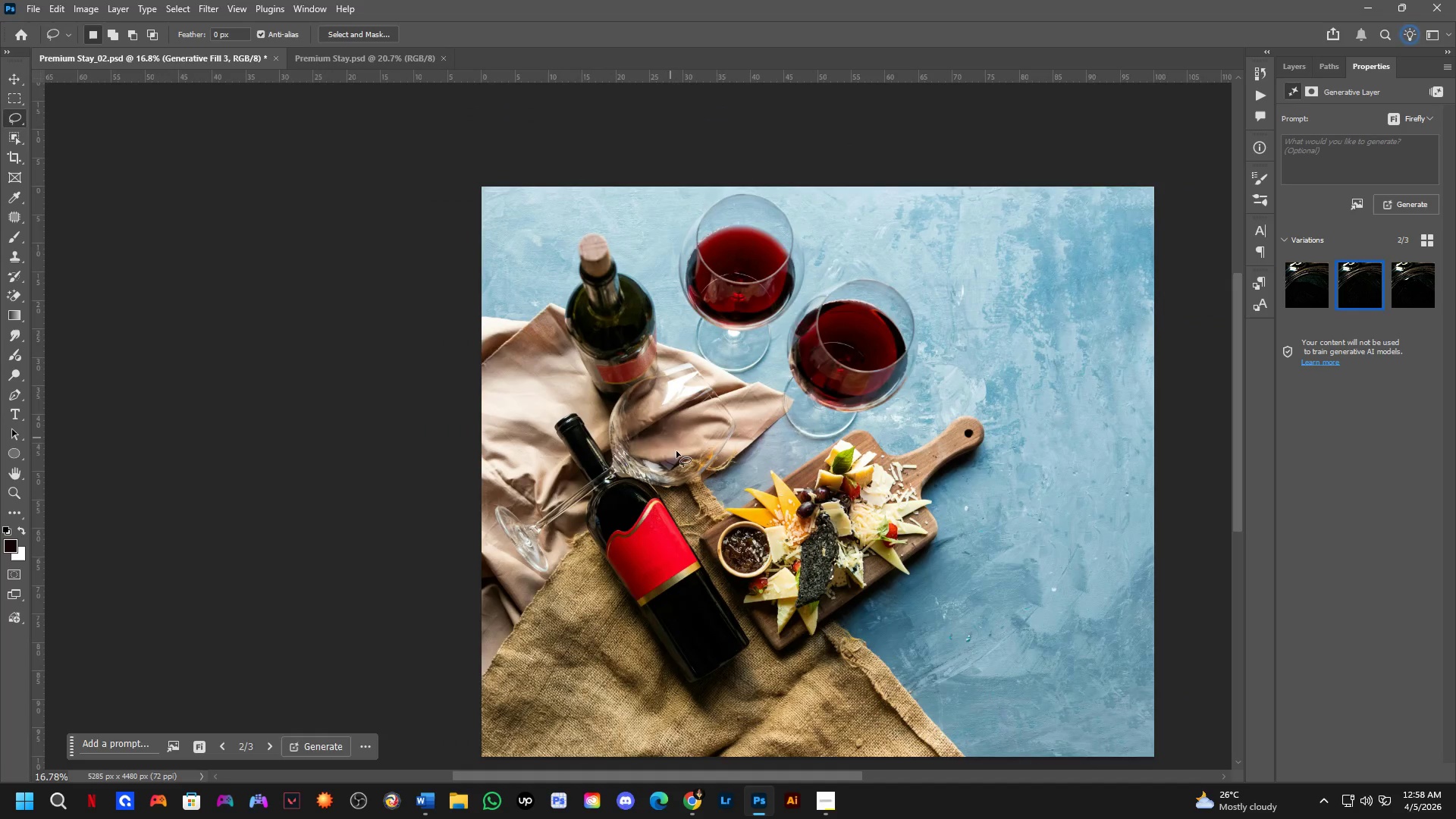 
key(Shift+ShiftLeft)
 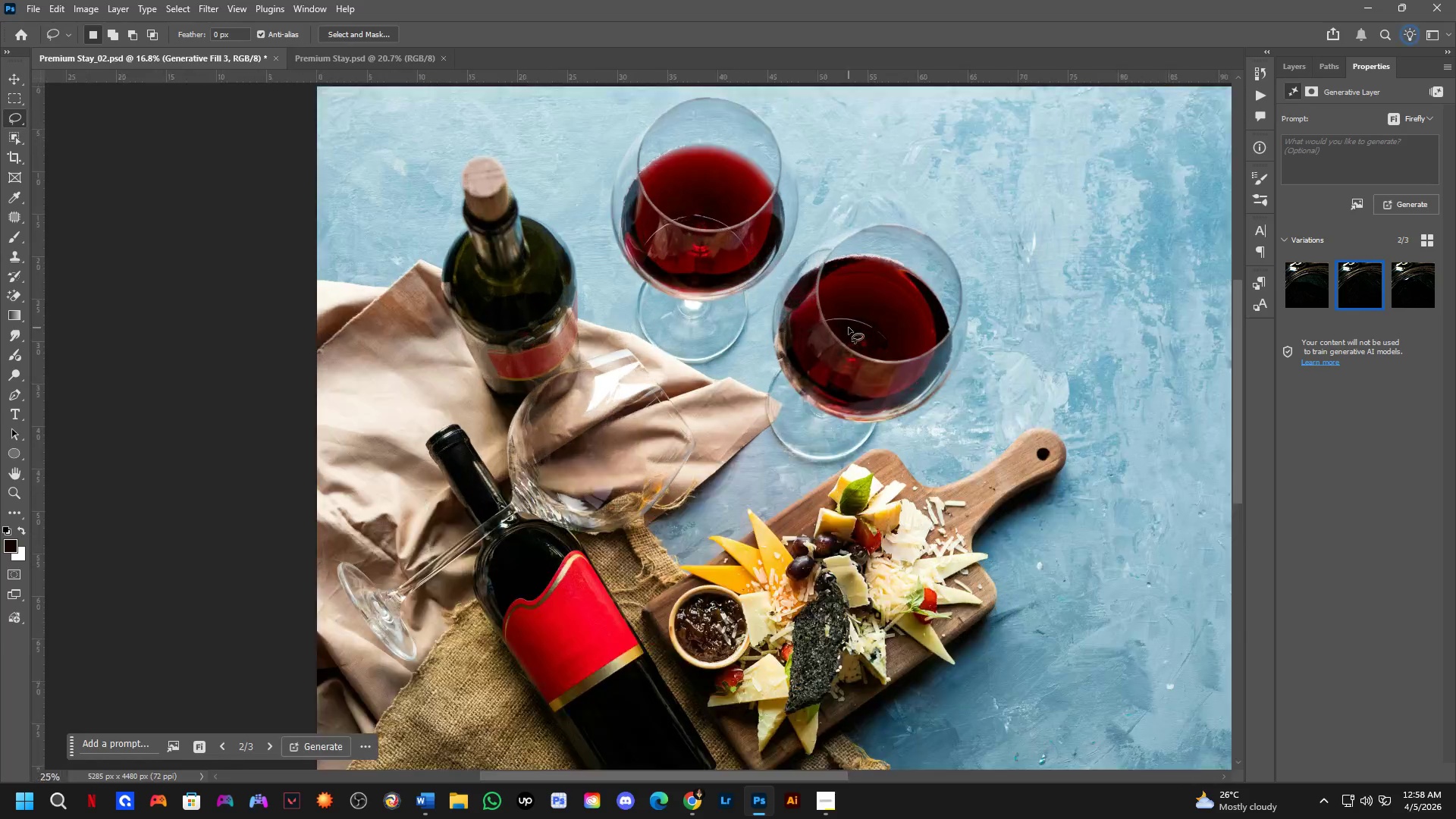 
hold_key(key=Space, duration=0.66)
 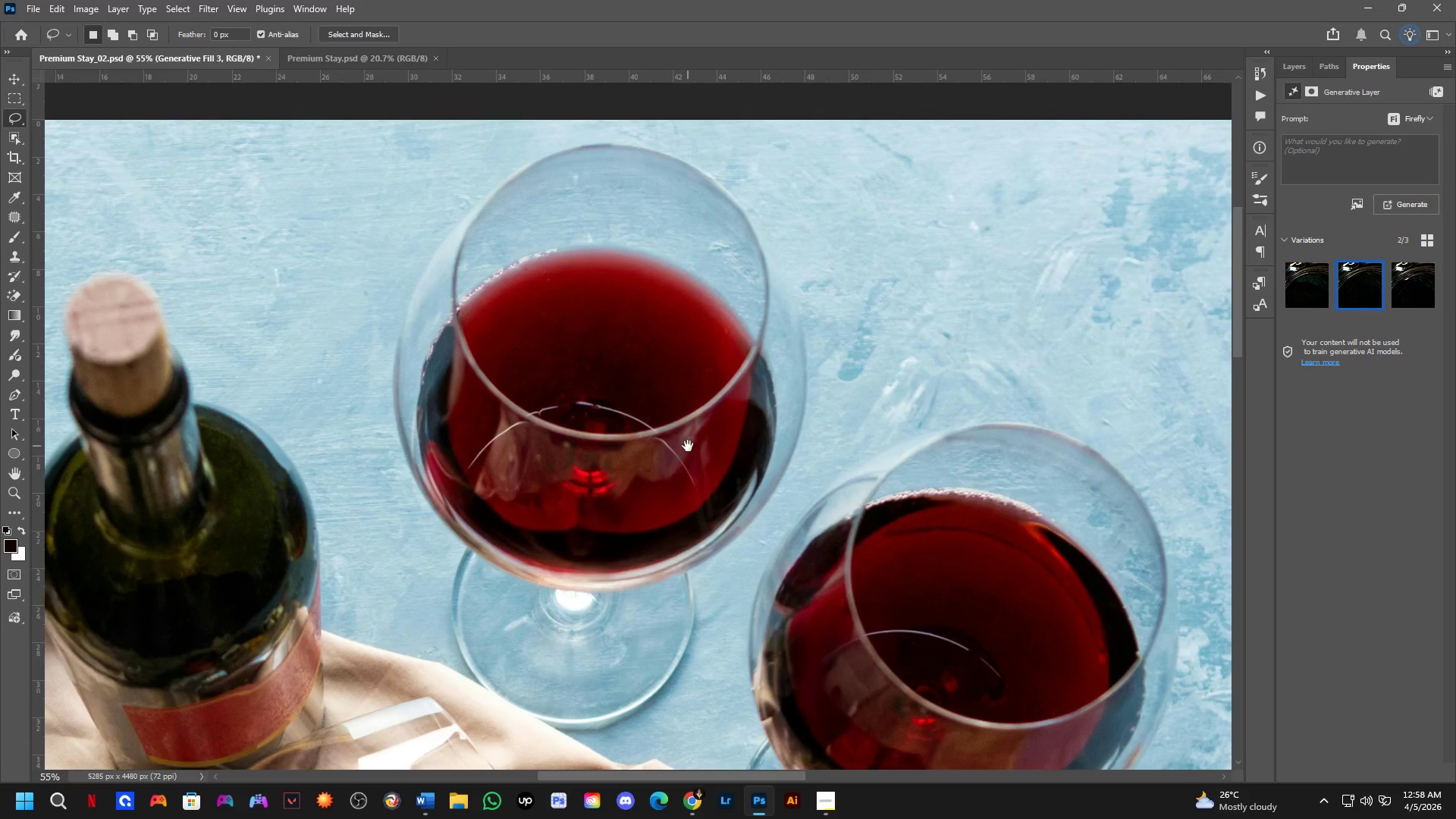 
scroll: coordinate [849, 318], scroll_direction: up, amount: 4.0
 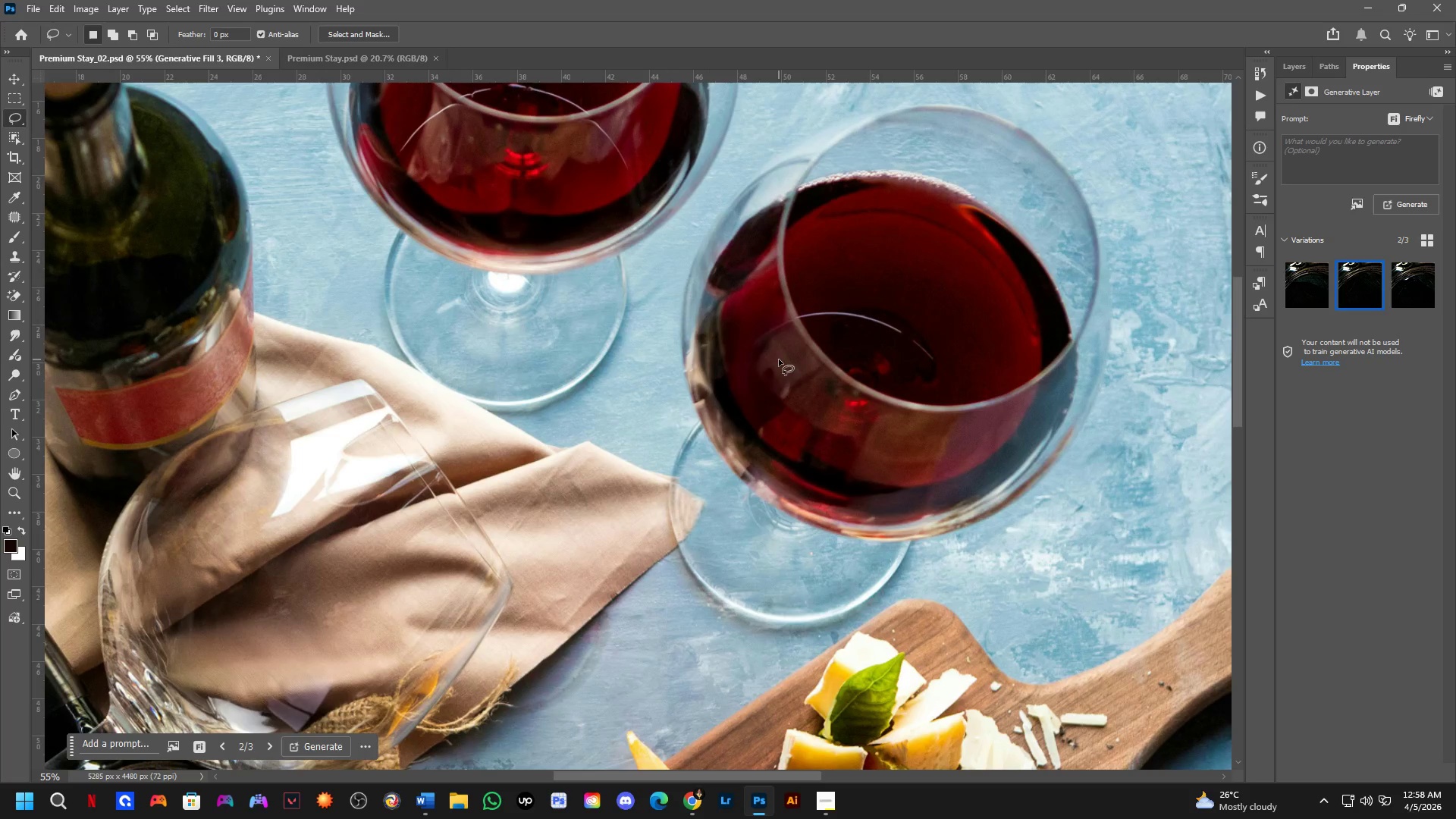 
left_click_drag(start_coordinate=[824, 351], to_coordinate=[758, 535])
 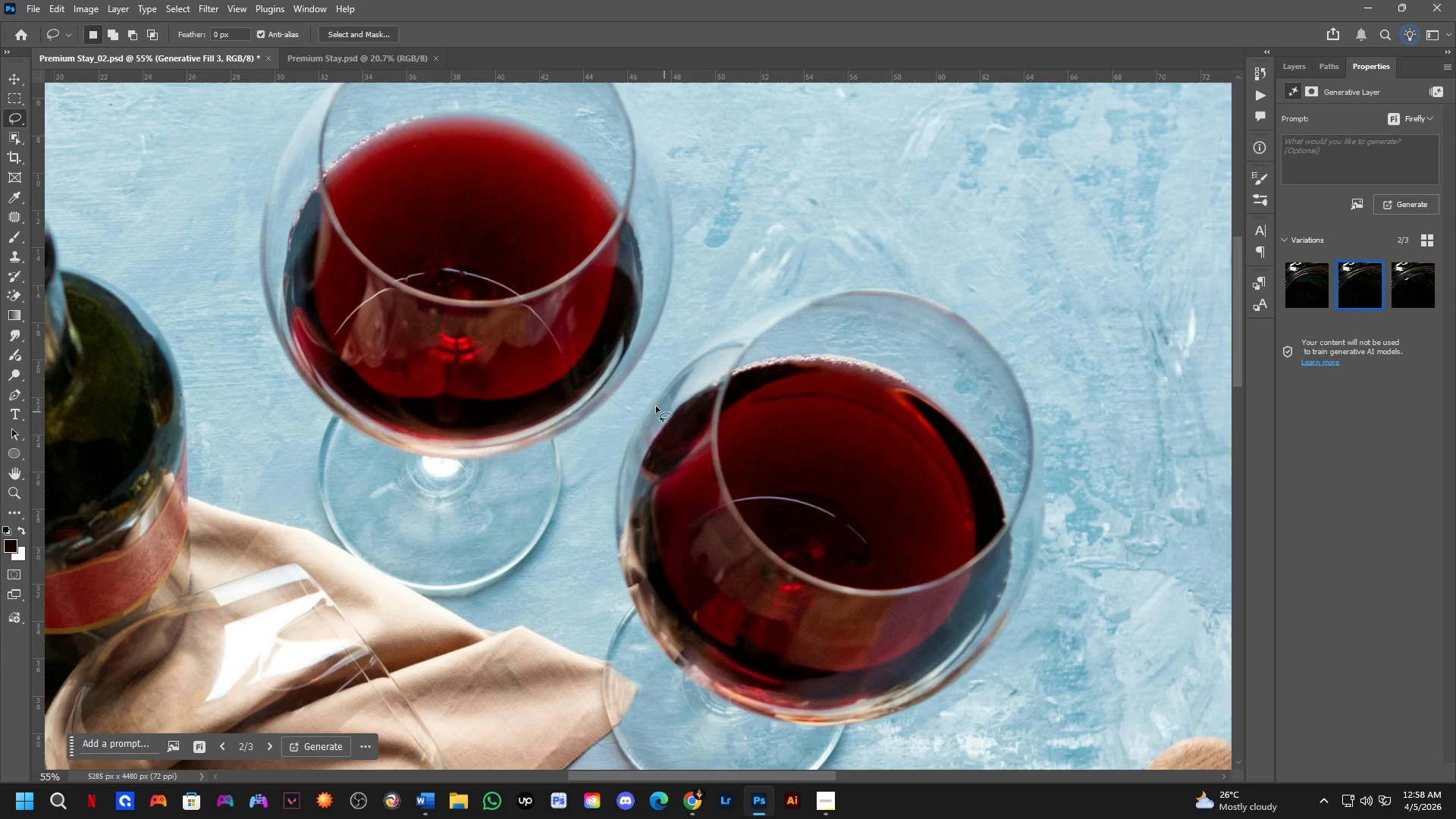 
hold_key(key=Space, duration=0.53)
 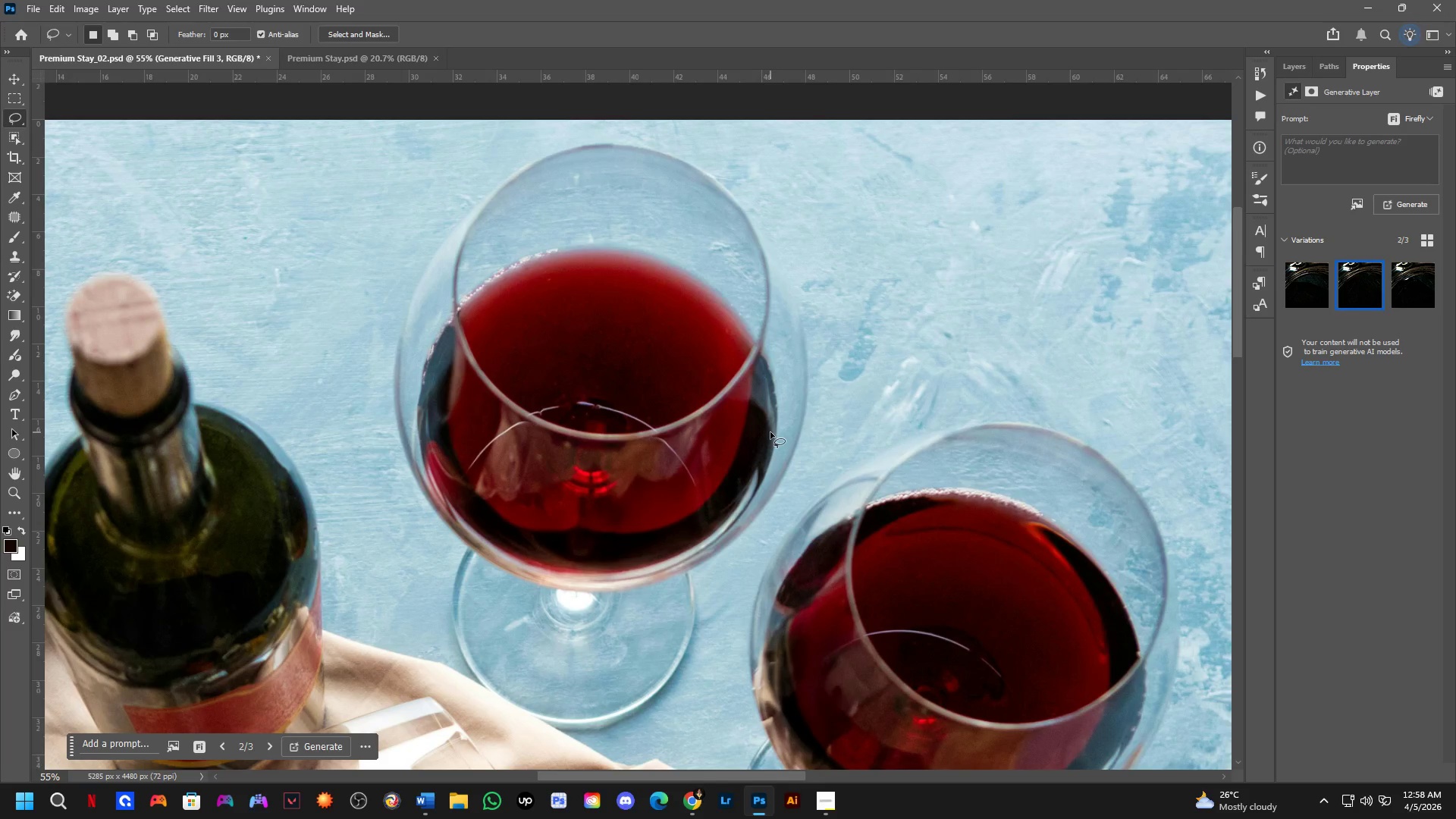 
left_click_drag(start_coordinate=[554, 312], to_coordinate=[689, 446])
 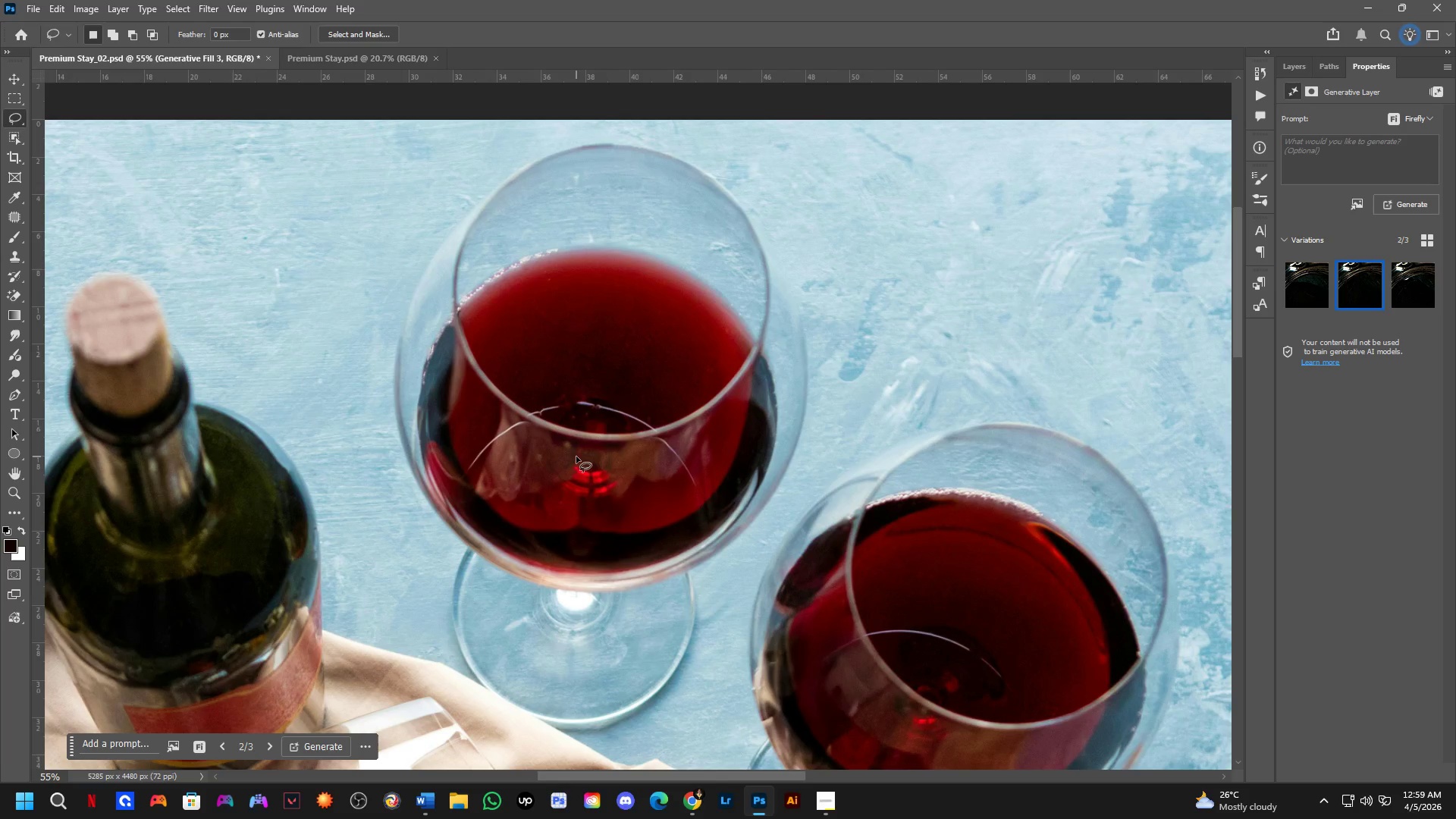 
scroll: coordinate [466, 582], scroll_direction: down, amount: 14.0
 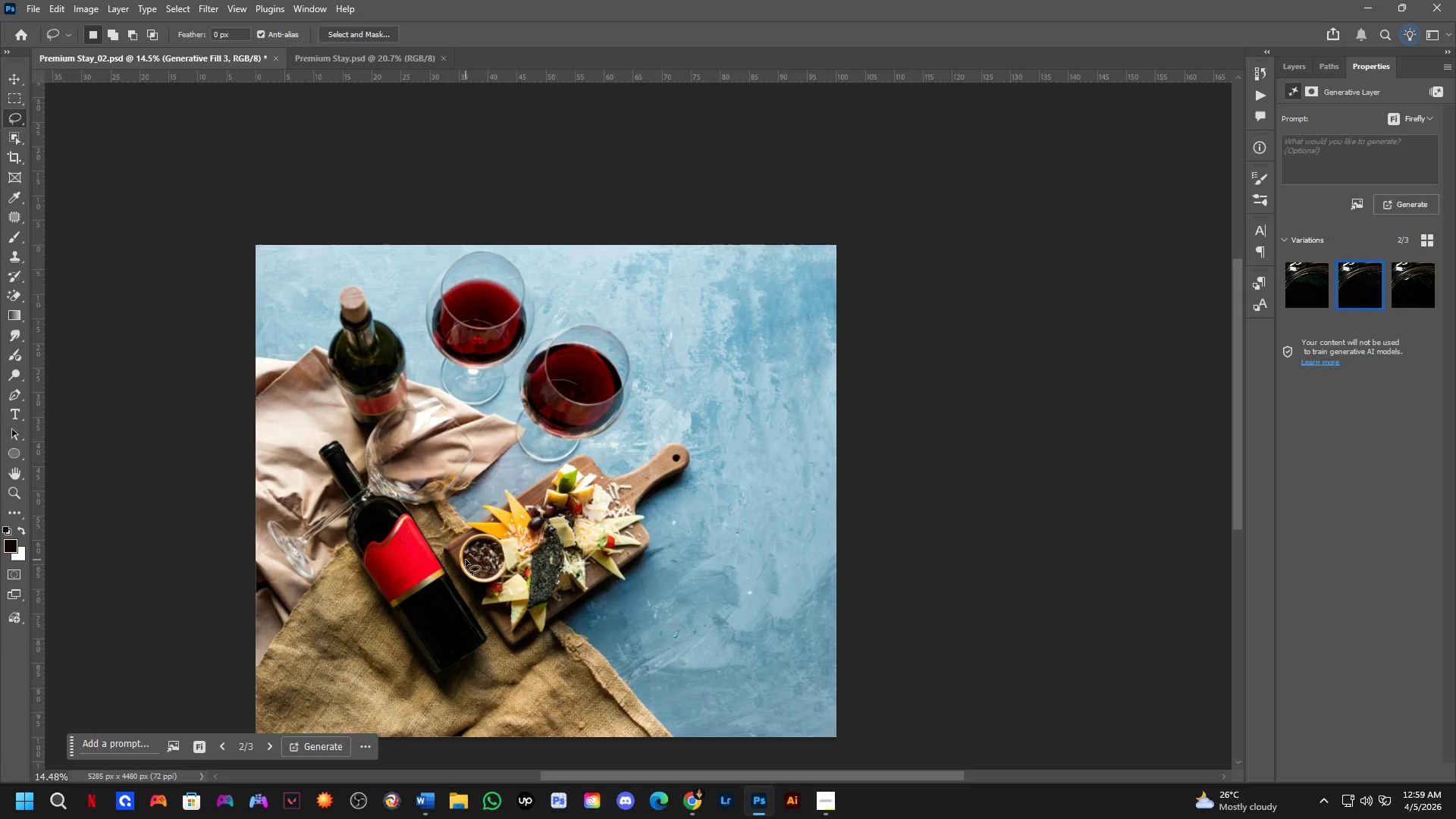 
scroll: coordinate [477, 553], scroll_direction: up, amount: 8.0
 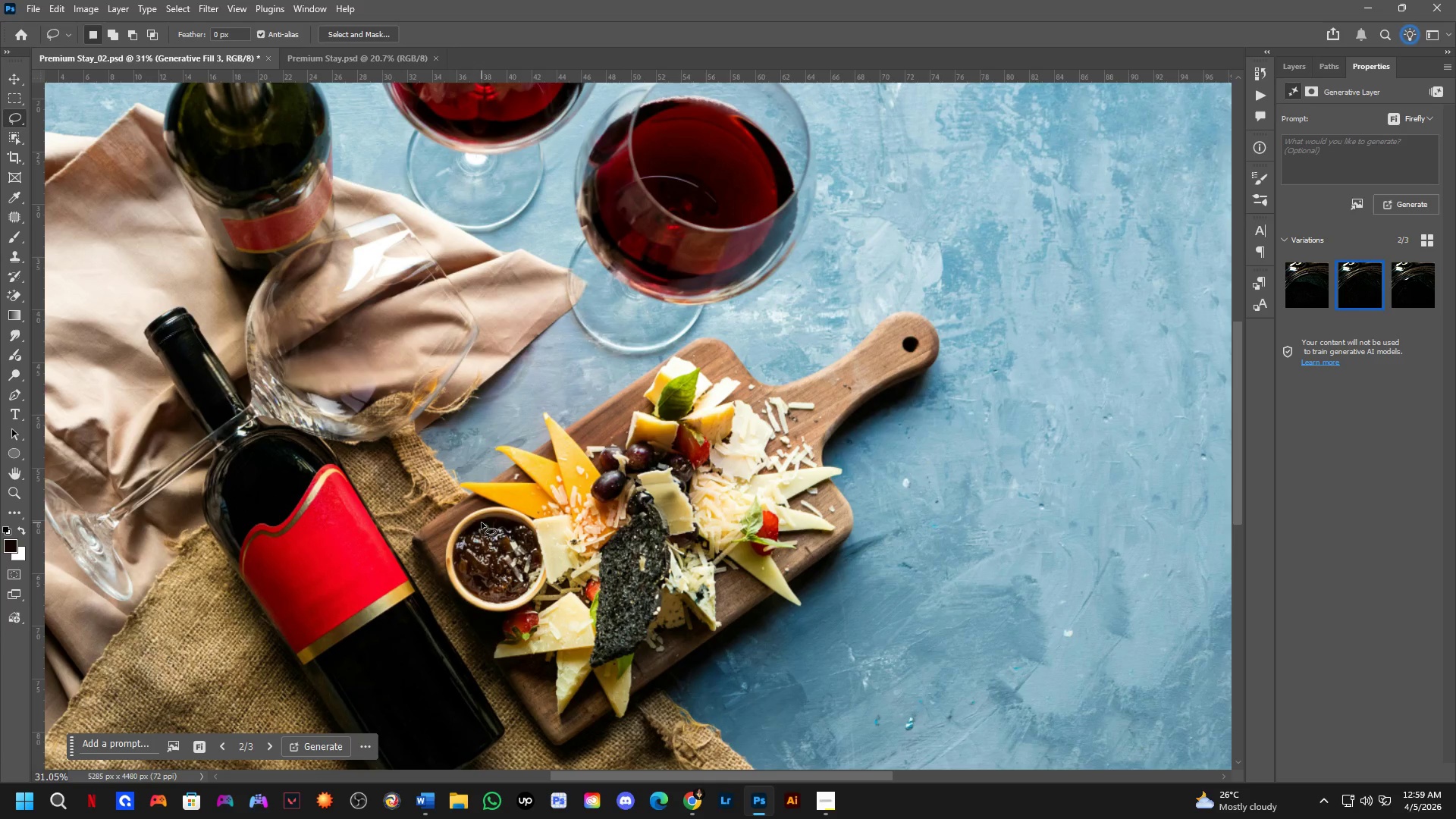 
scroll: coordinate [472, 514], scroll_direction: down, amount: 3.0
 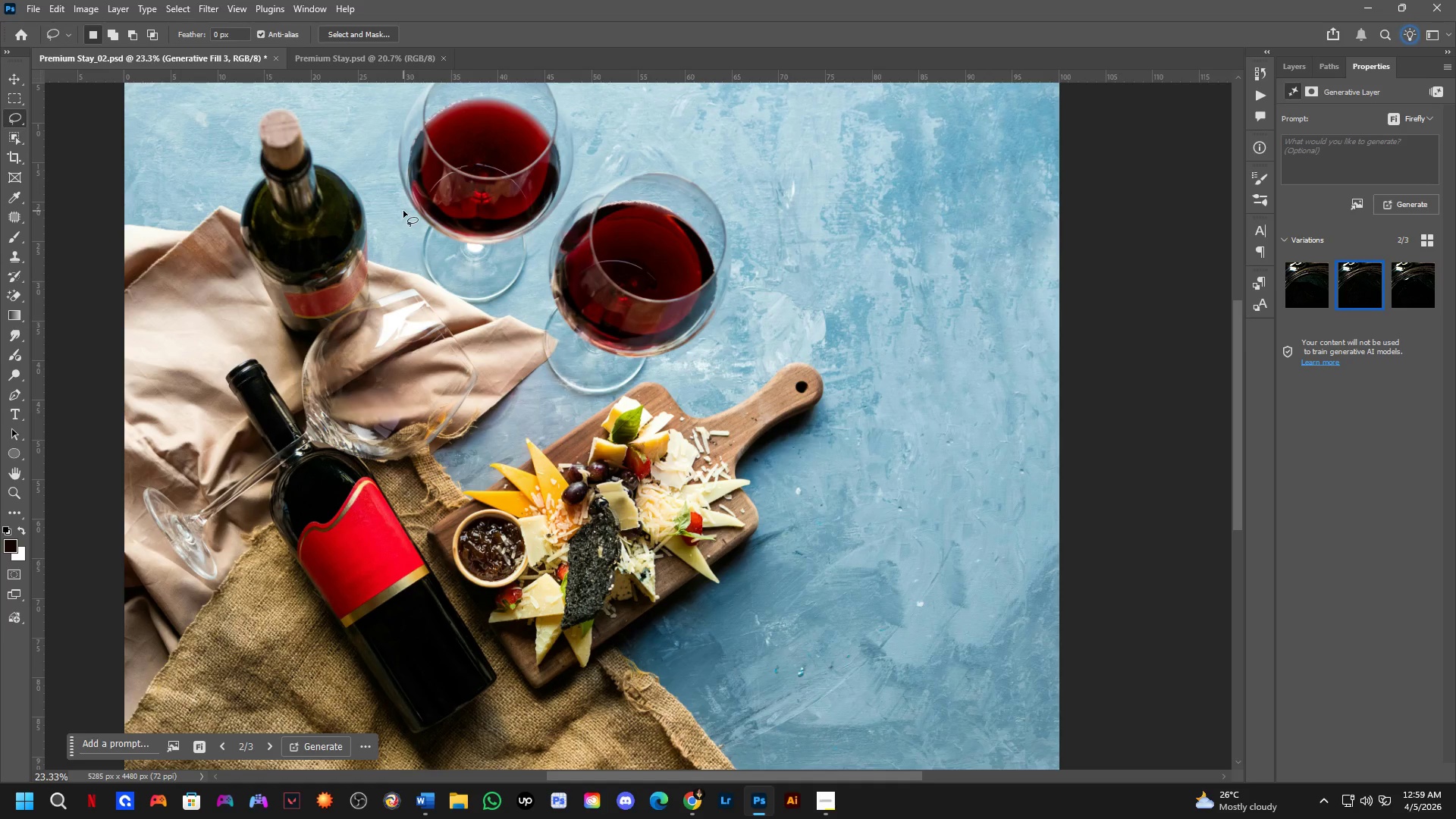 
wait(7.19)
 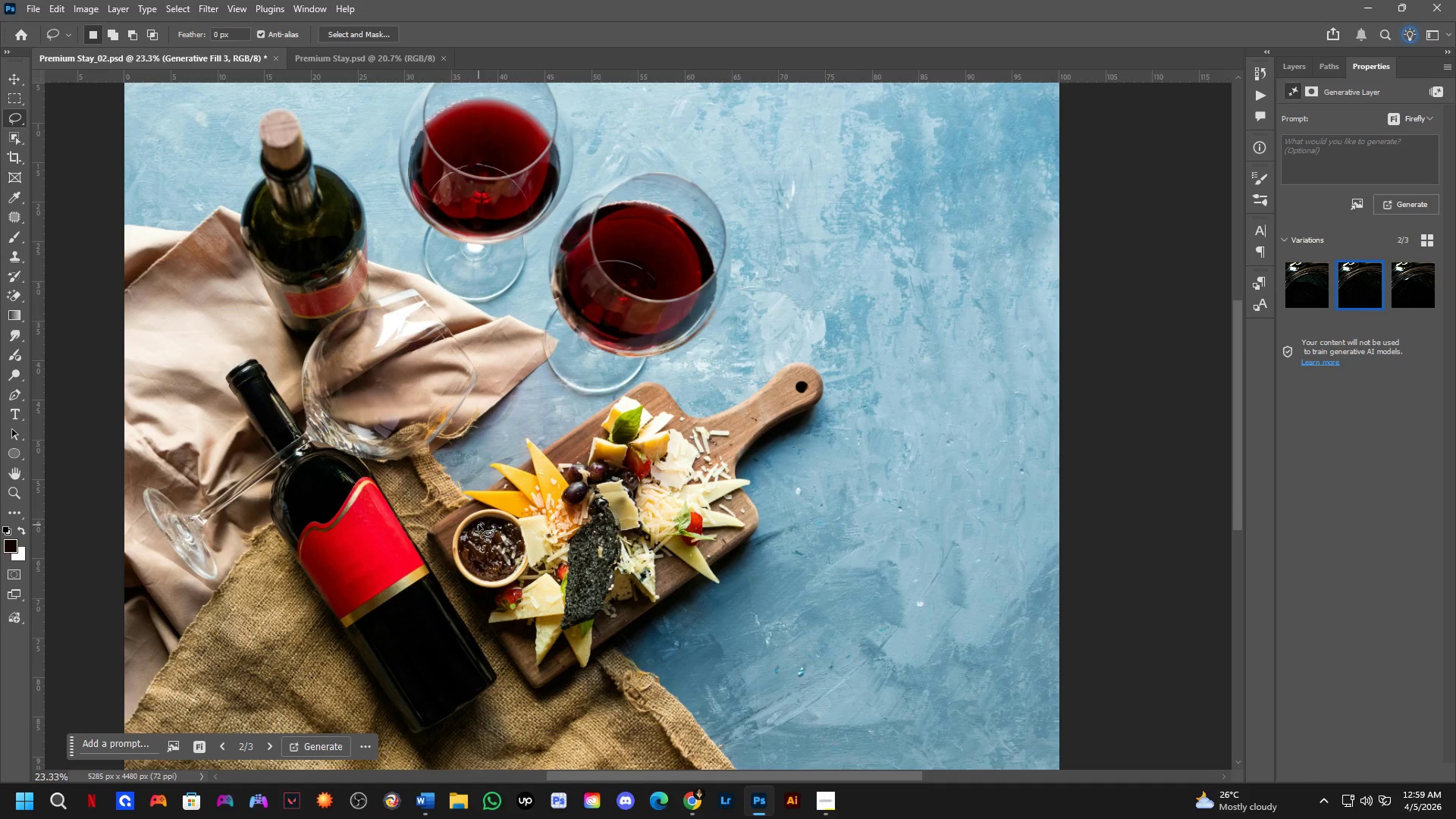 
scroll: coordinate [544, 507], scroll_direction: up, amount: 4.0
 